 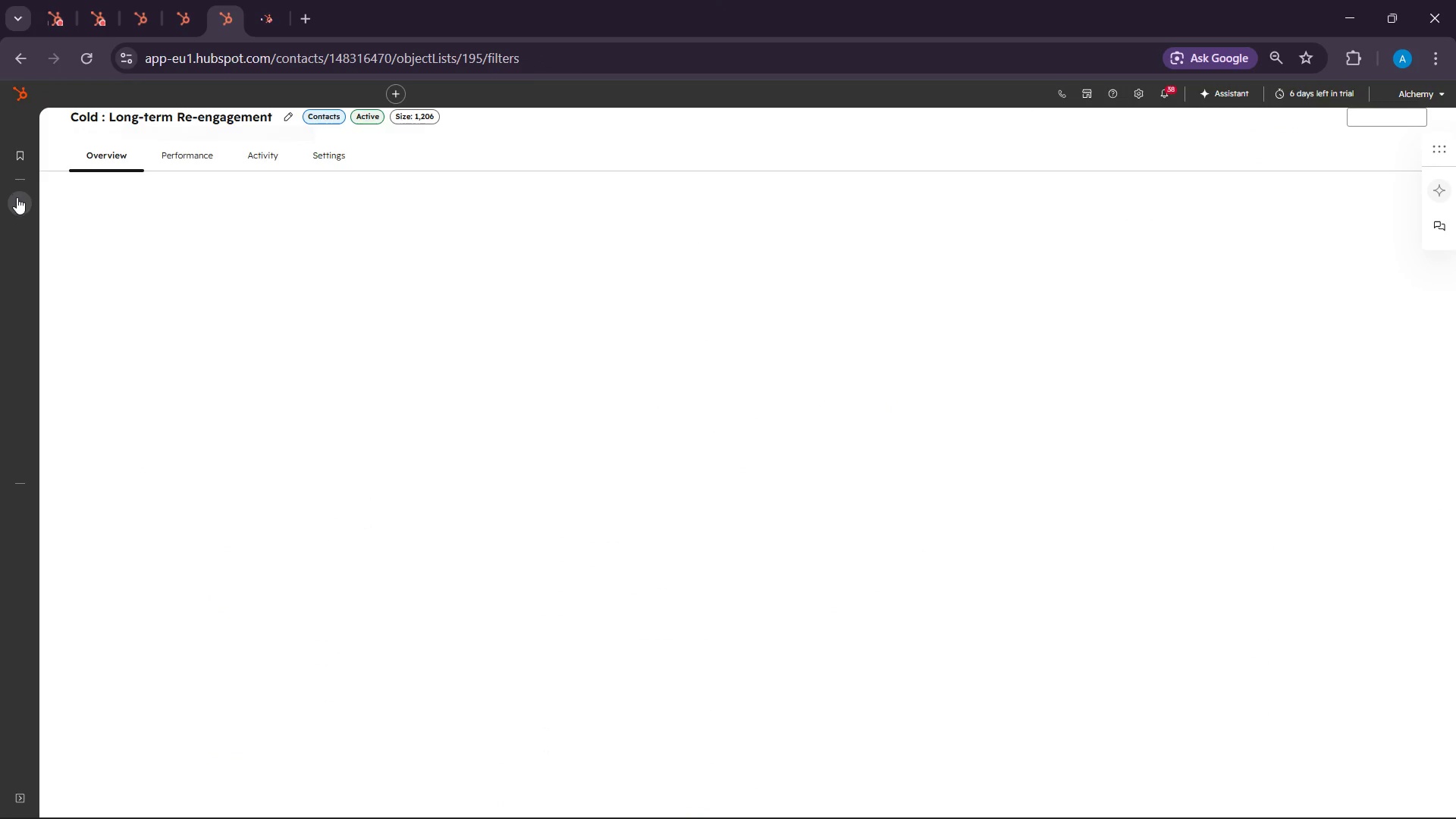 
left_click([17, 99])
 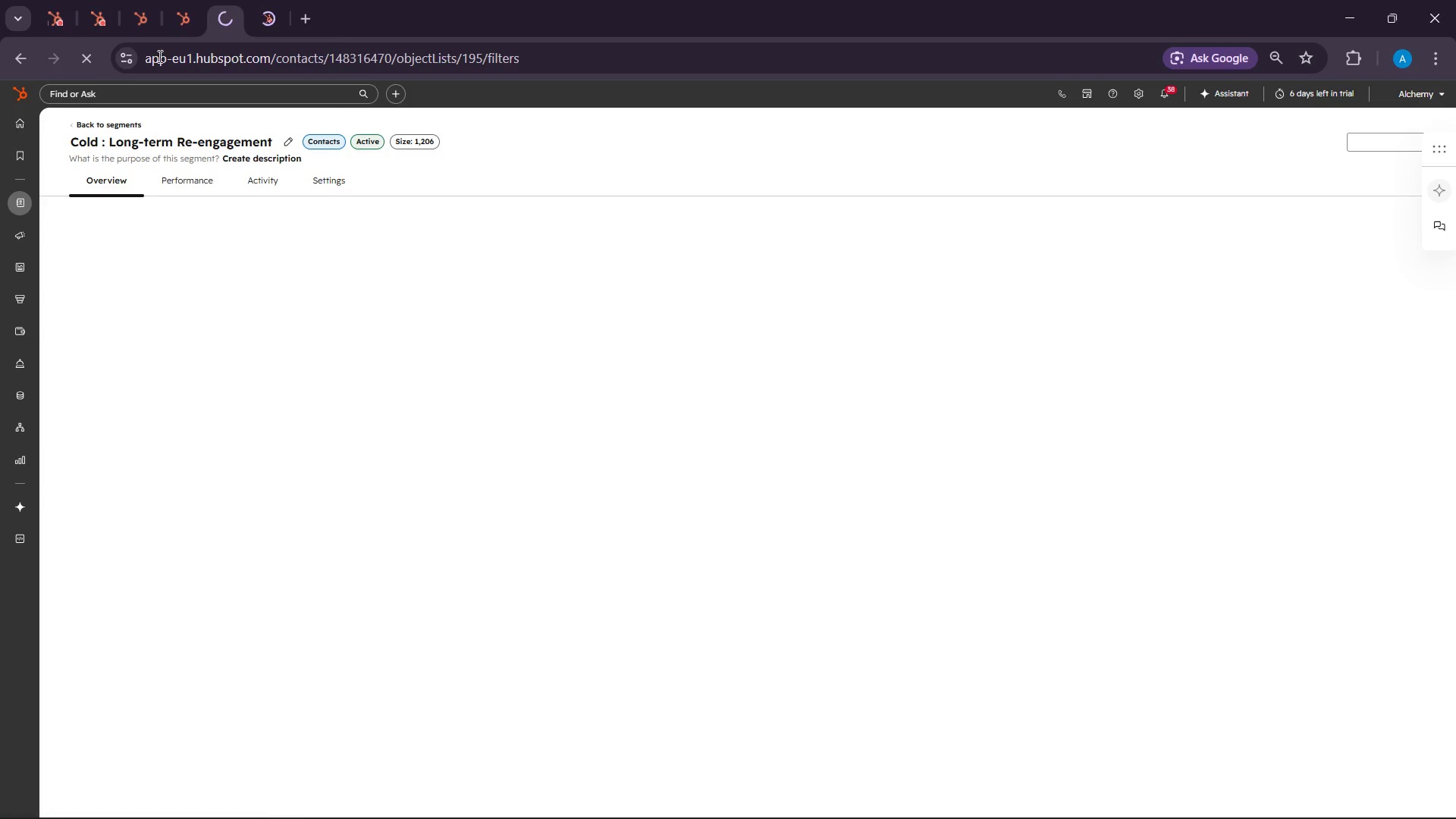 
mouse_move([176, 8])
 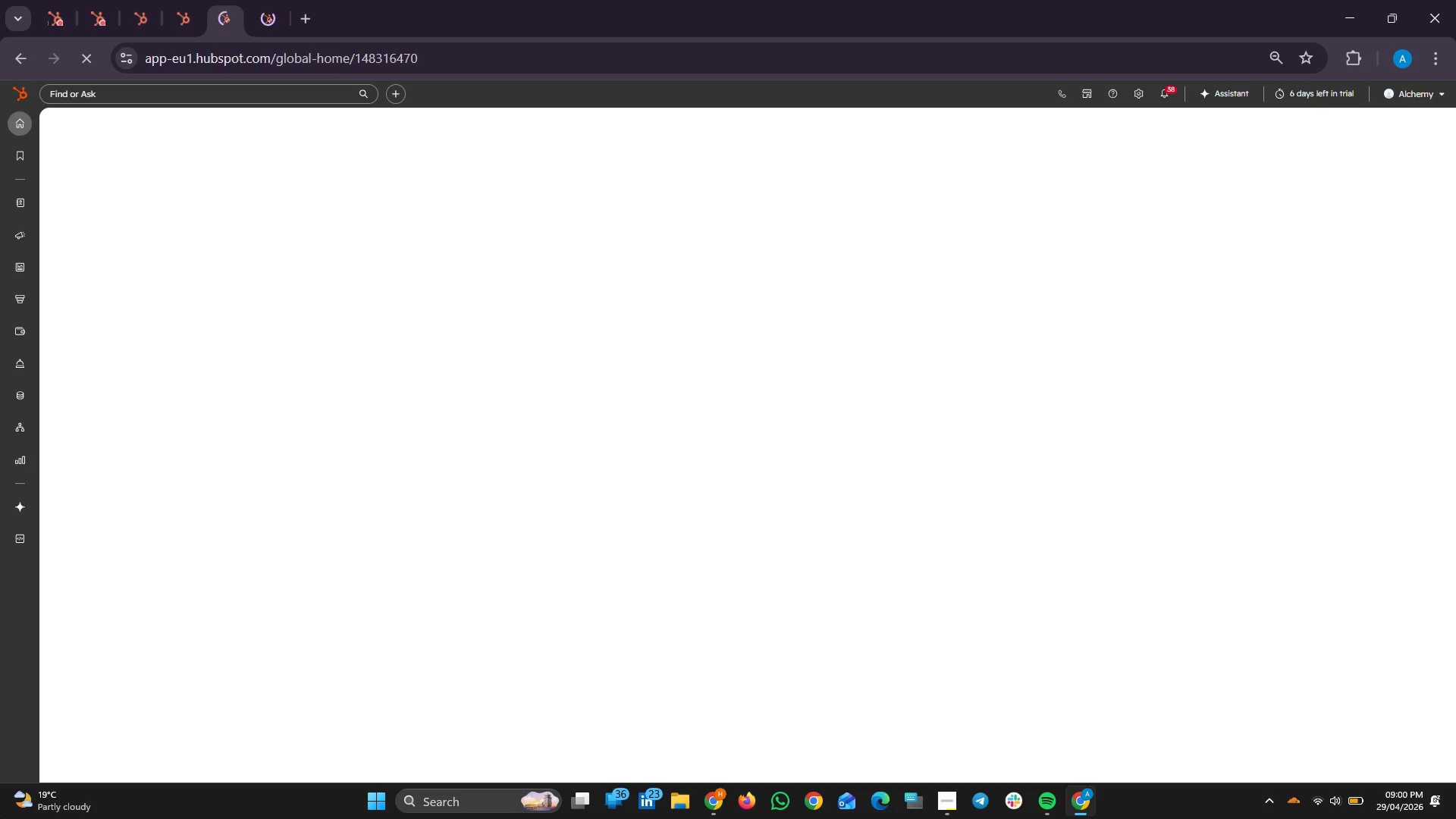 
wait(14.92)
 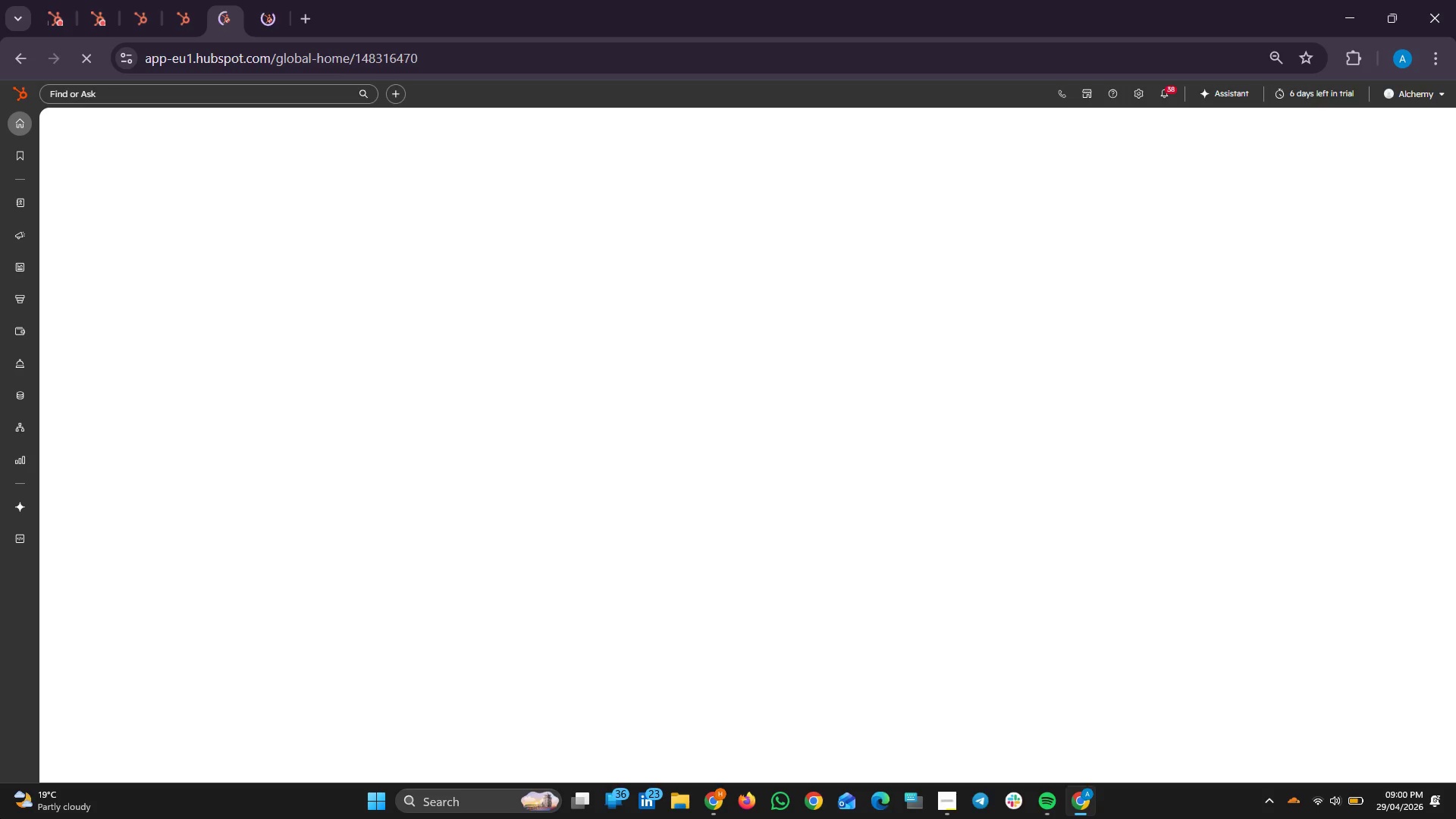 
left_click([1294, 810])
 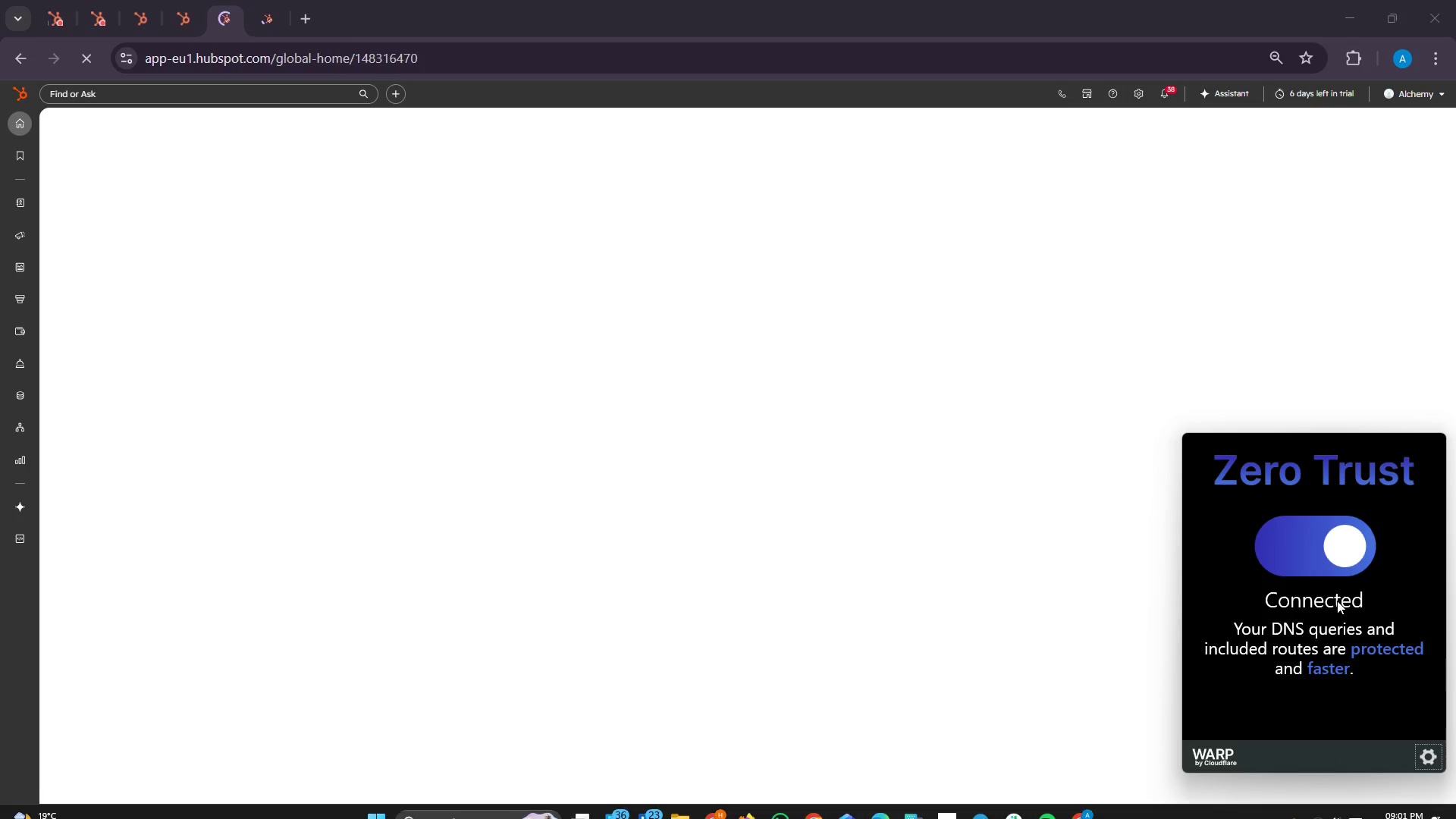 
left_click([1337, 558])
 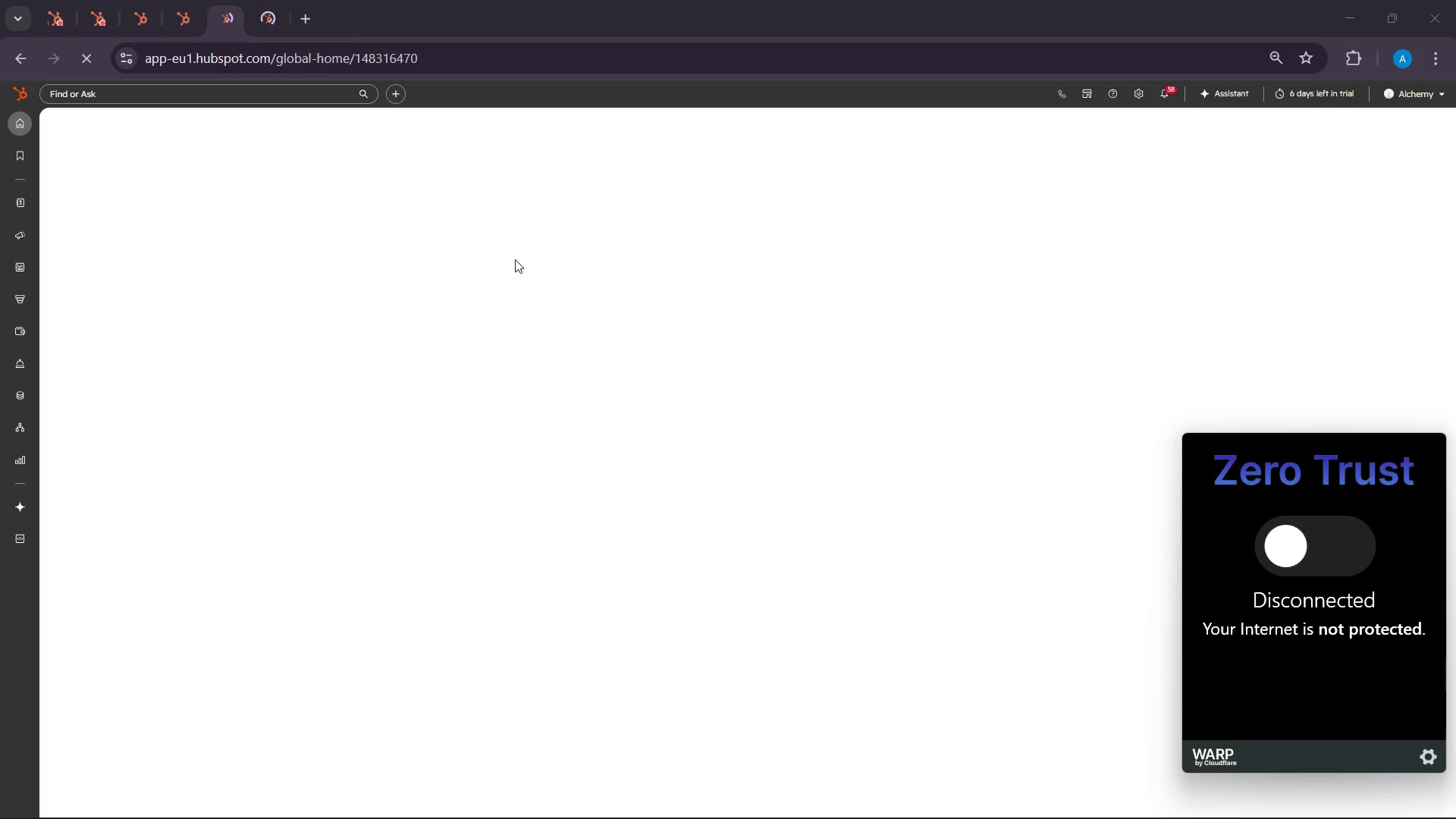 
left_click([515, 260])
 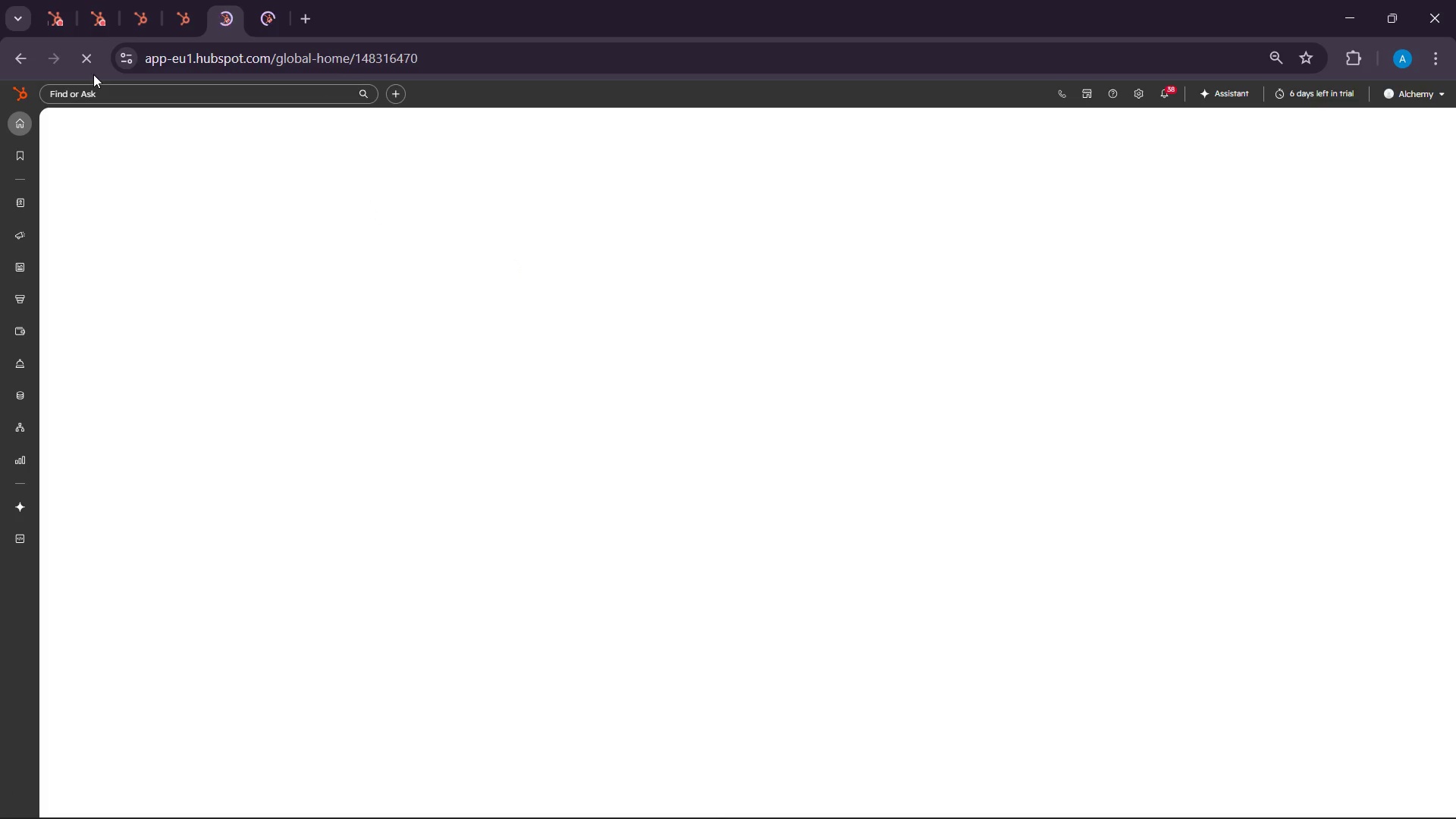 
left_click([86, 58])
 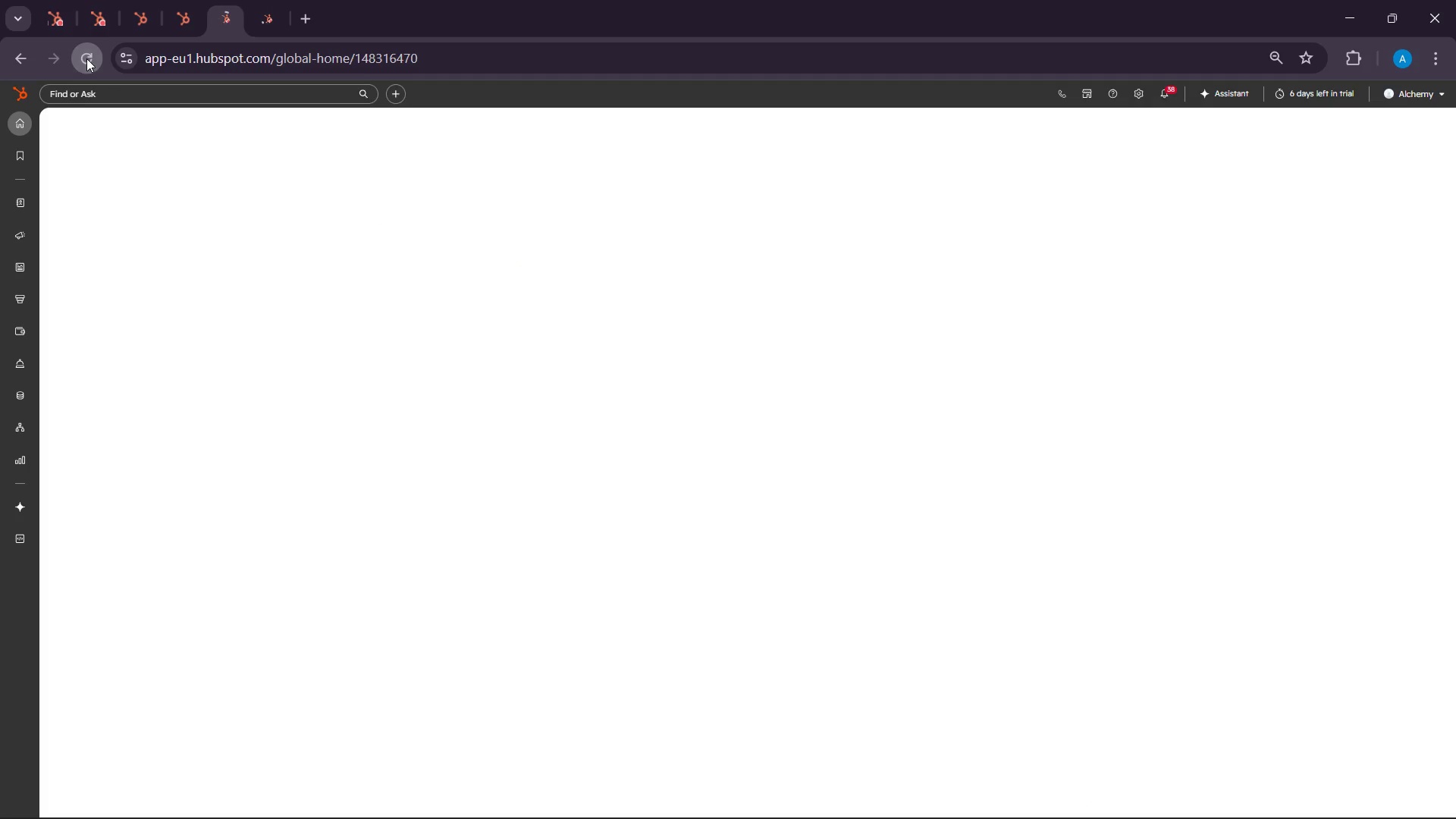 
left_click([86, 58])
 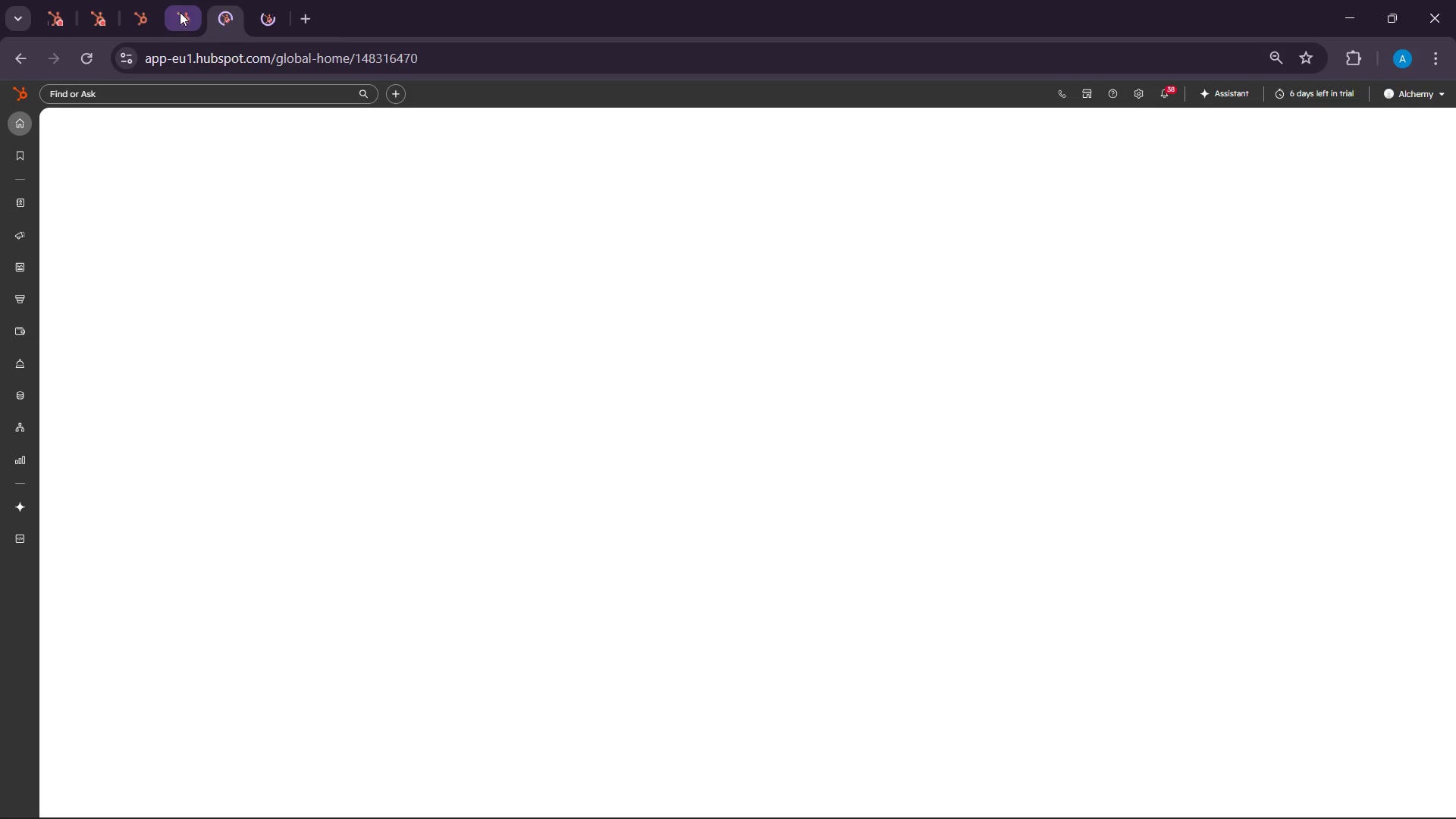 
left_click([180, 12])
 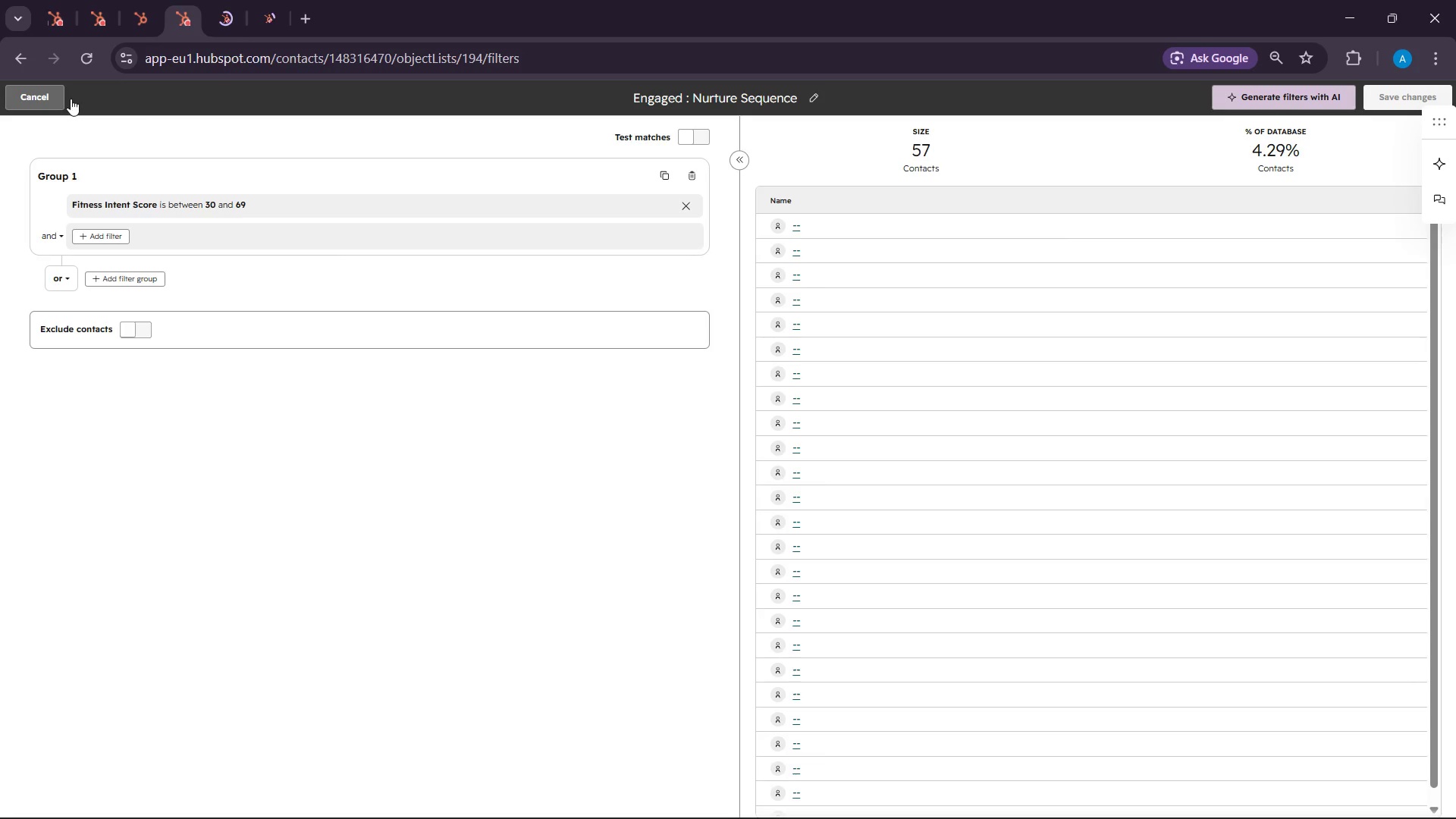 
right_click([261, 14])
 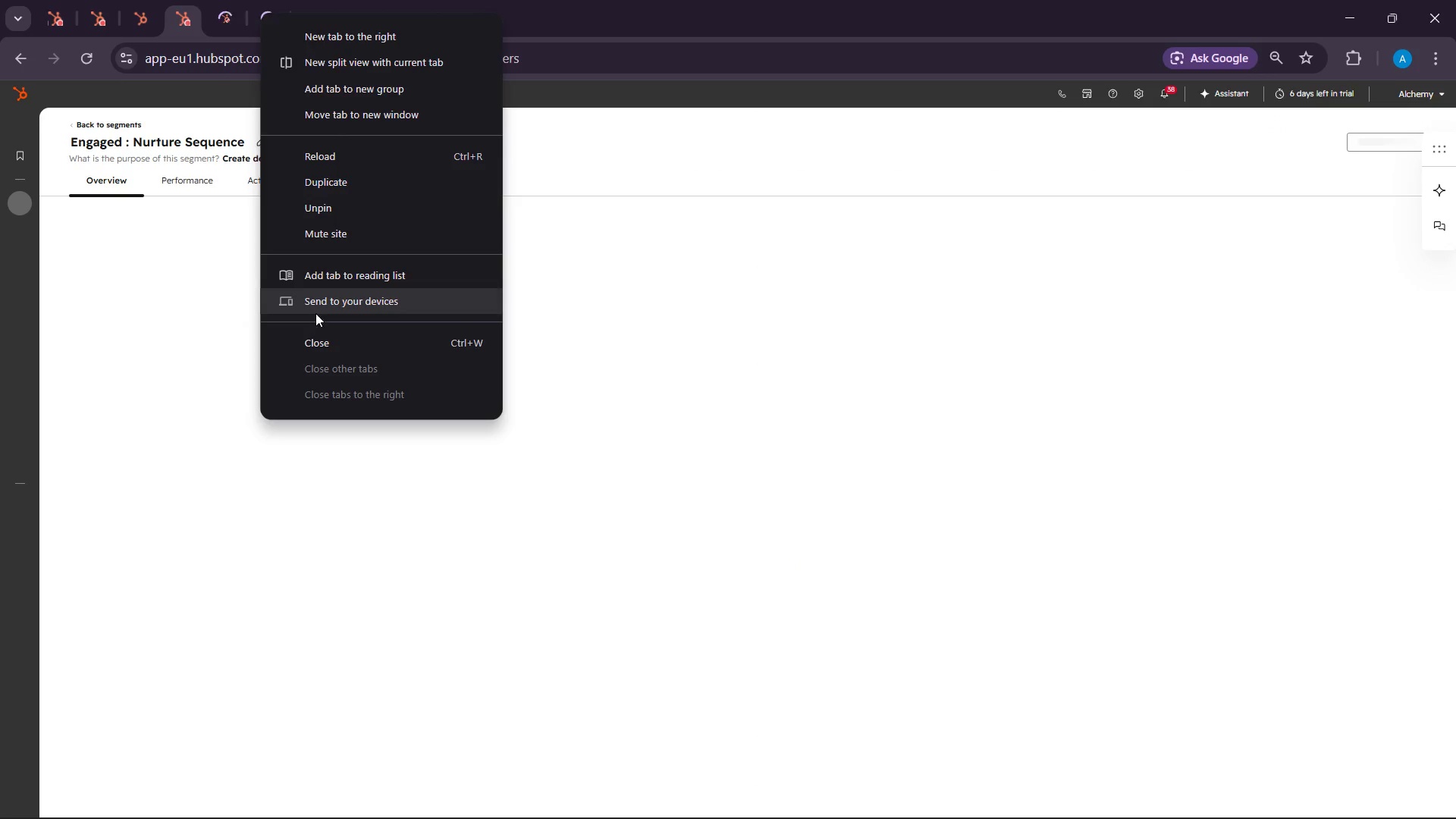 
left_click([315, 334])
 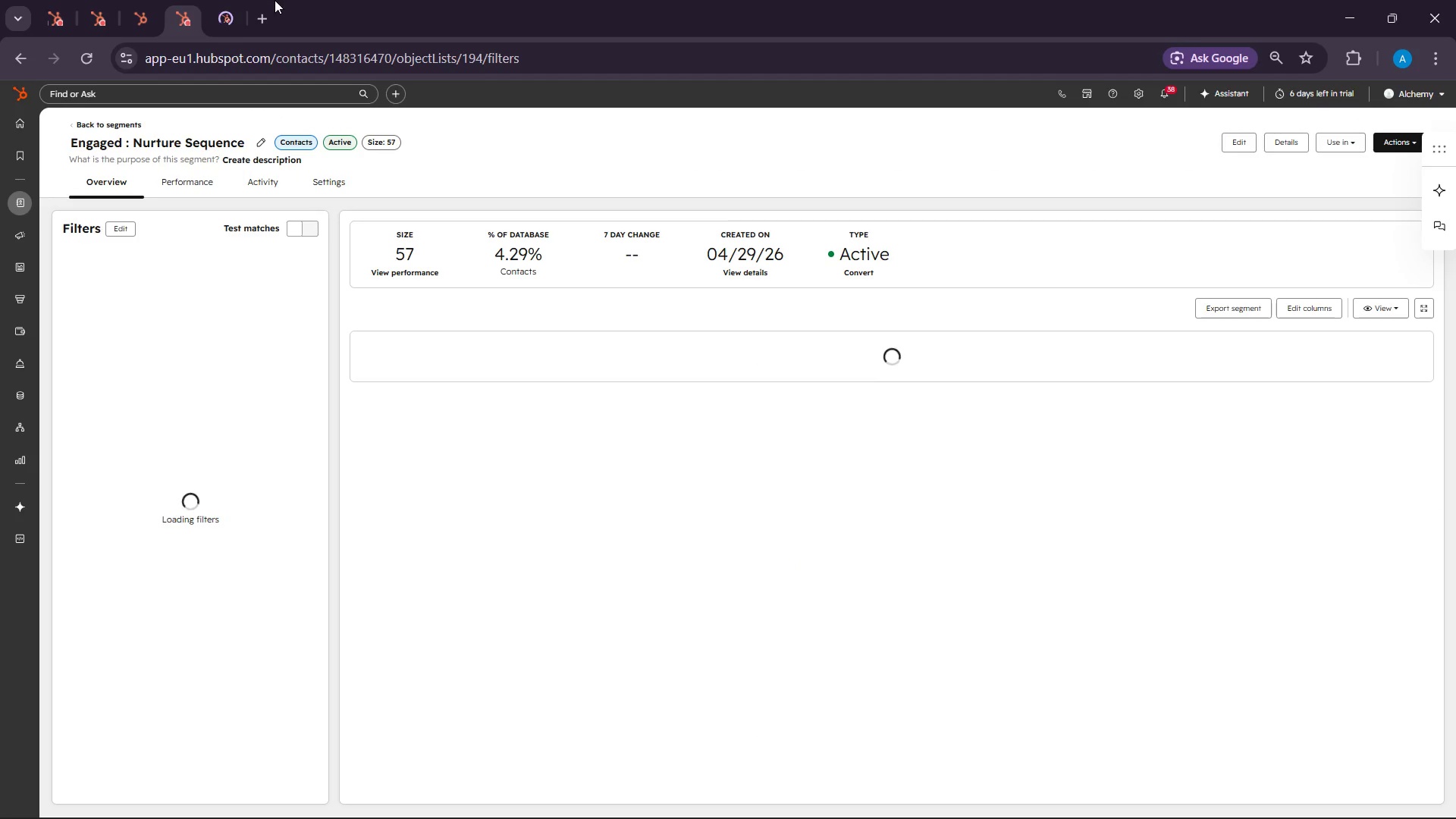 
right_click([235, 3])
 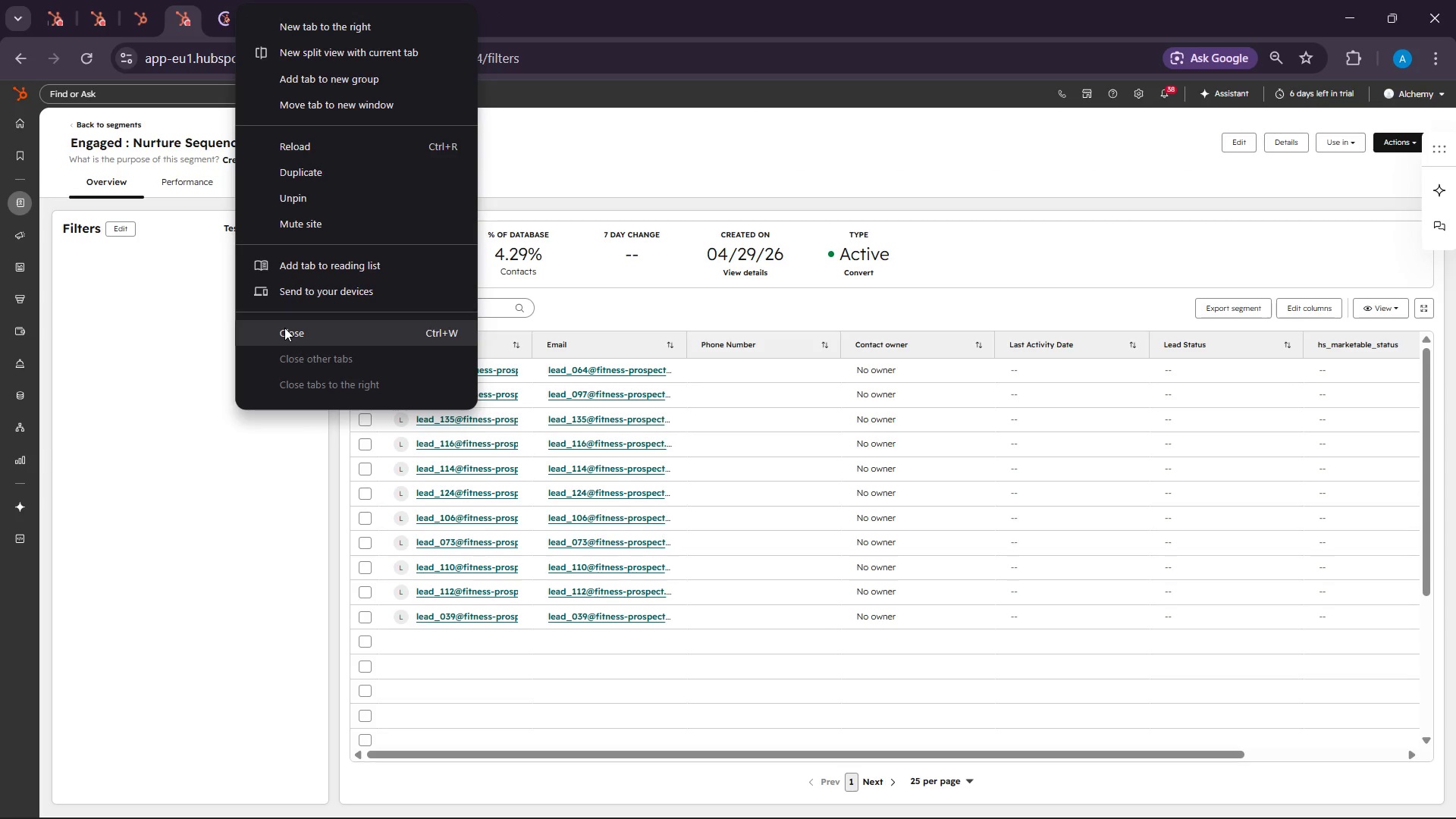 
left_click([284, 328])
 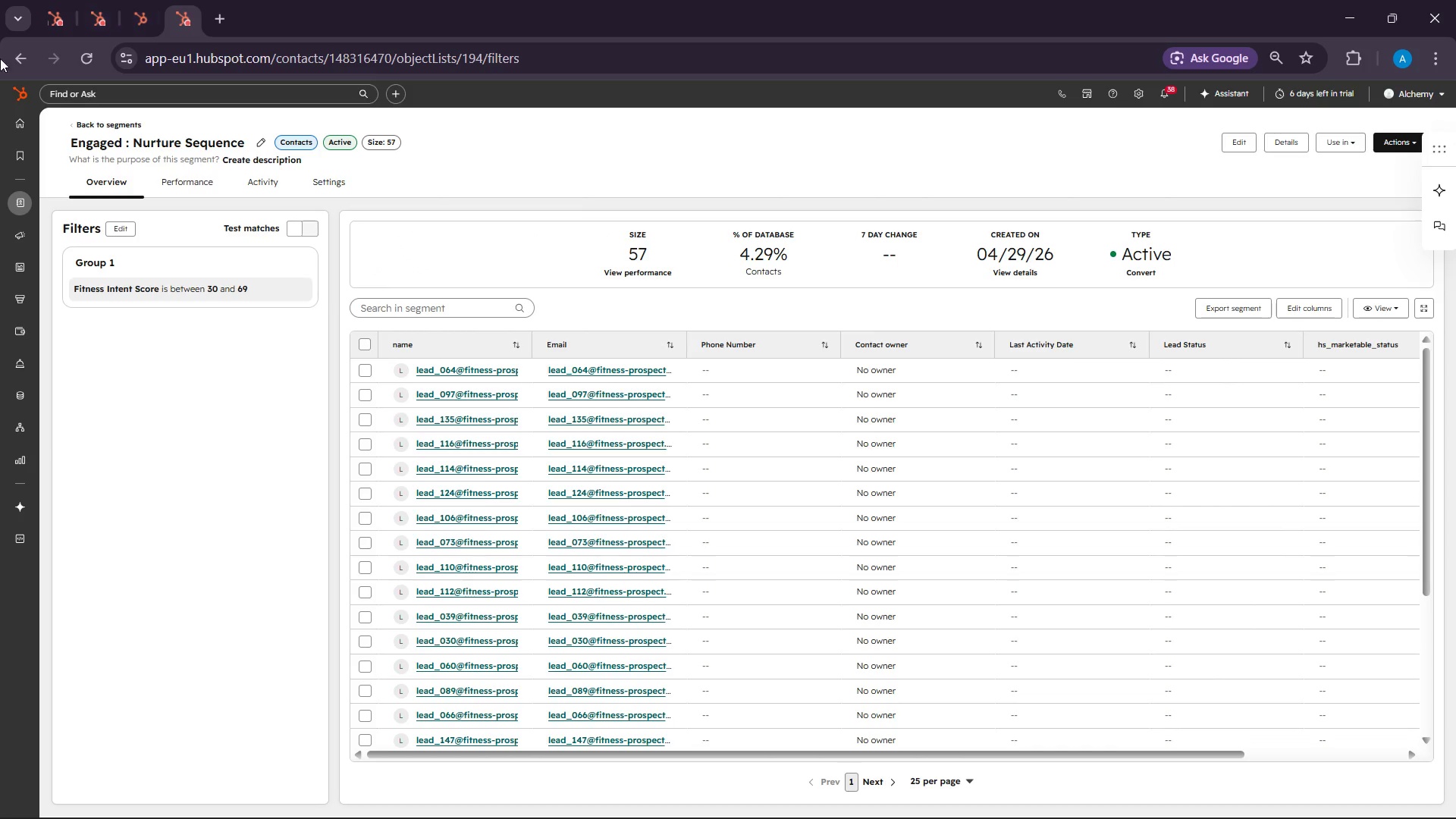 
left_click([26, 99])
 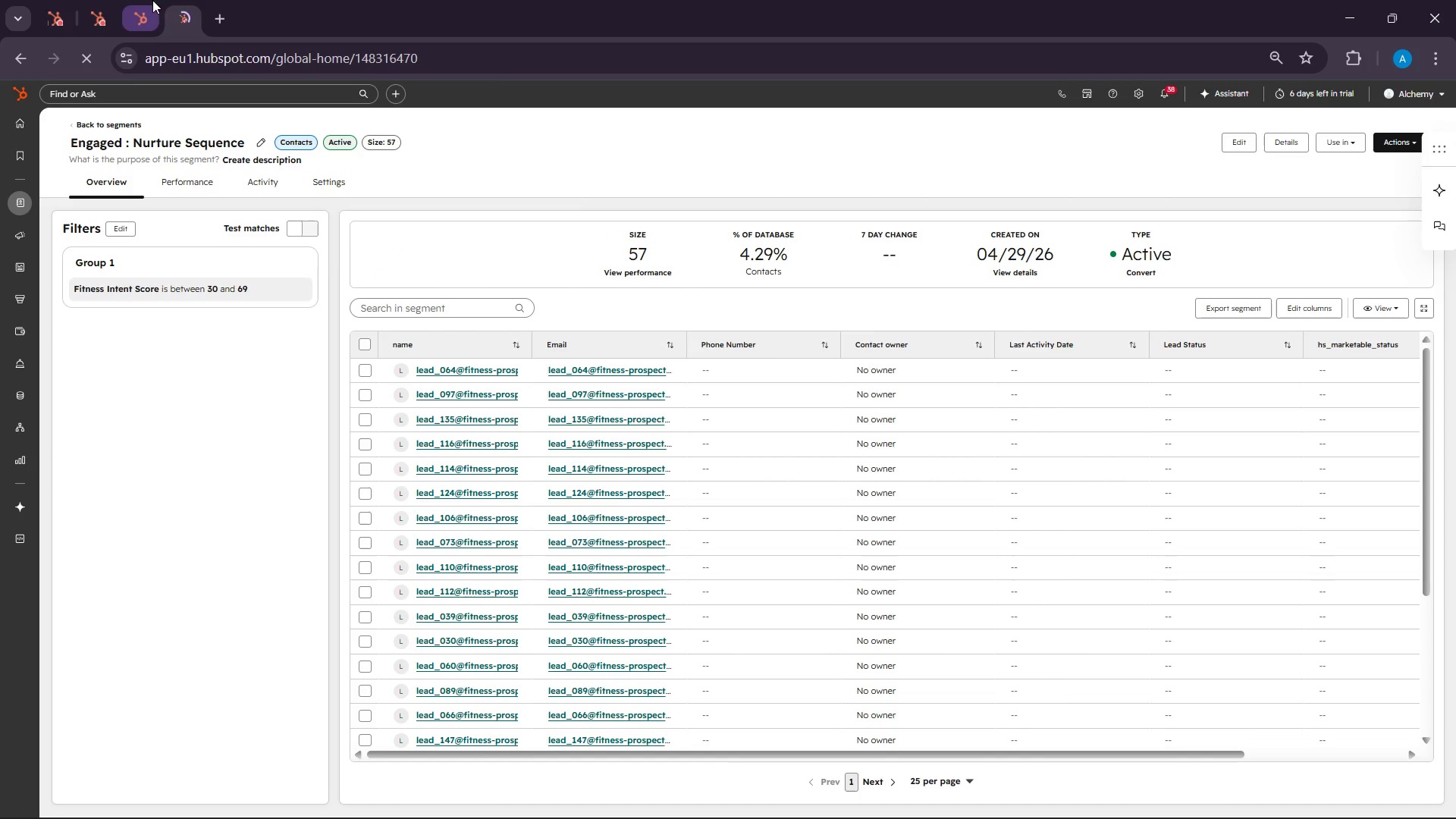 
left_click([143, 0])
 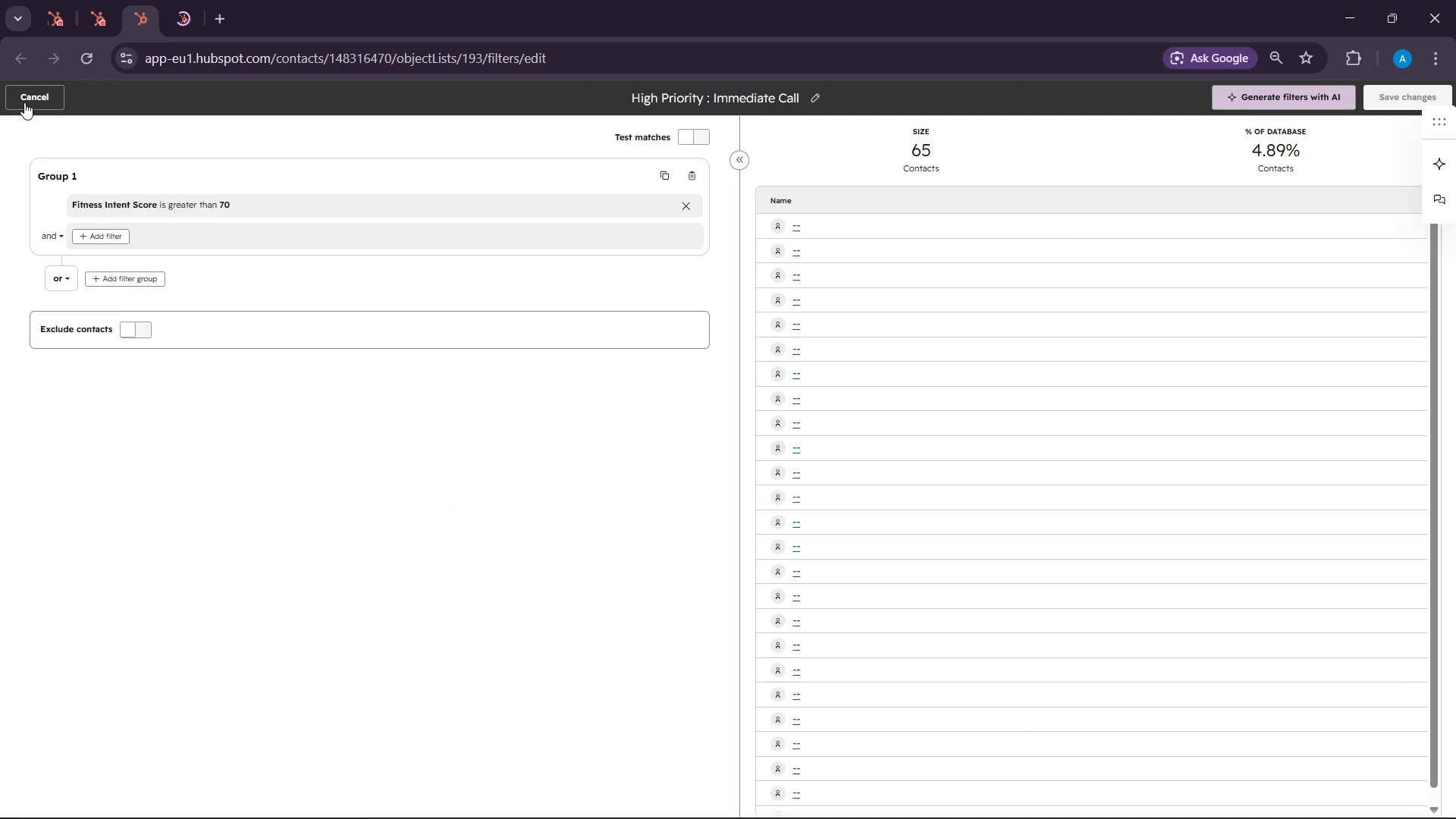 
left_click([24, 102])
 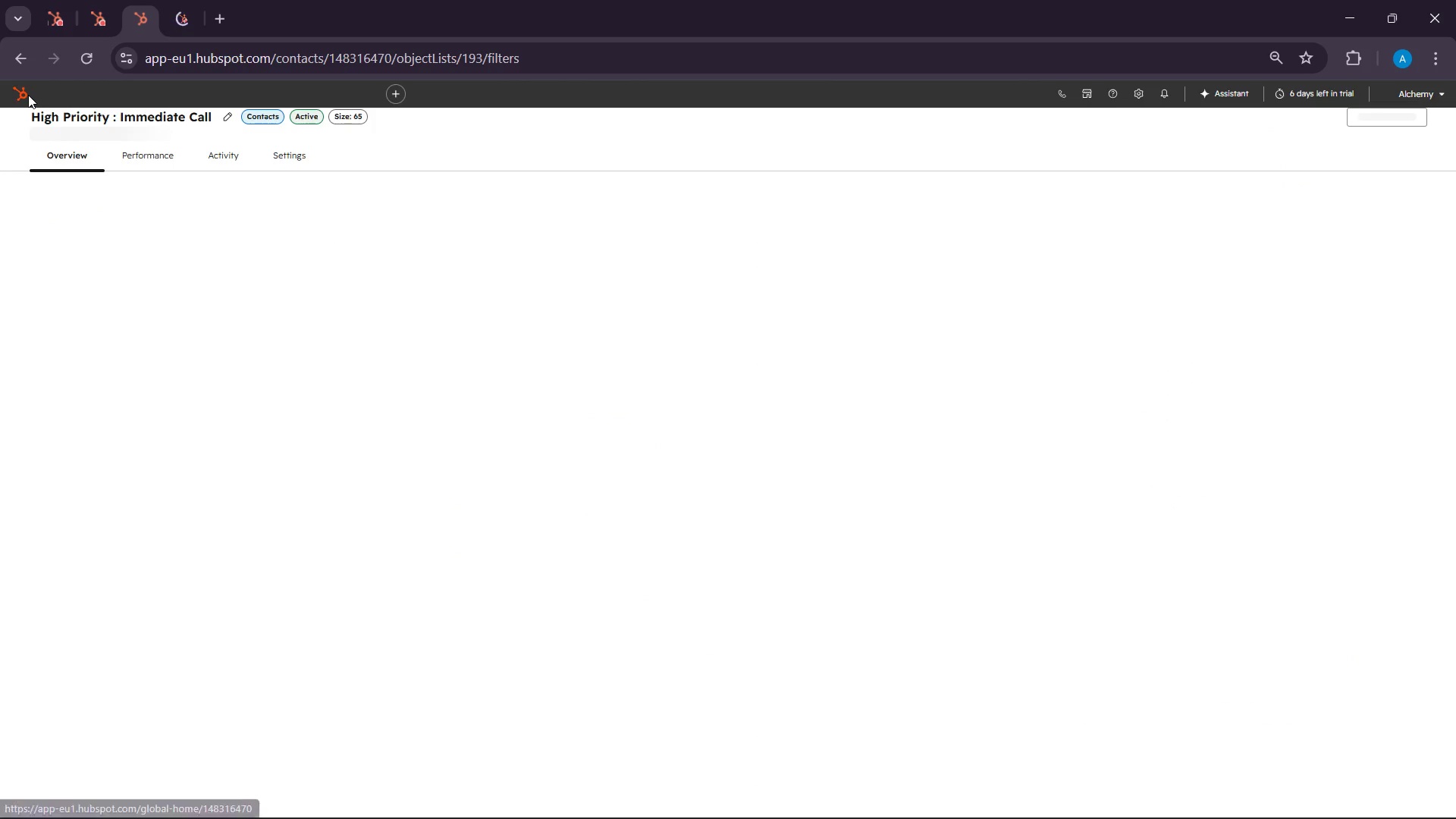 
left_click([28, 95])
 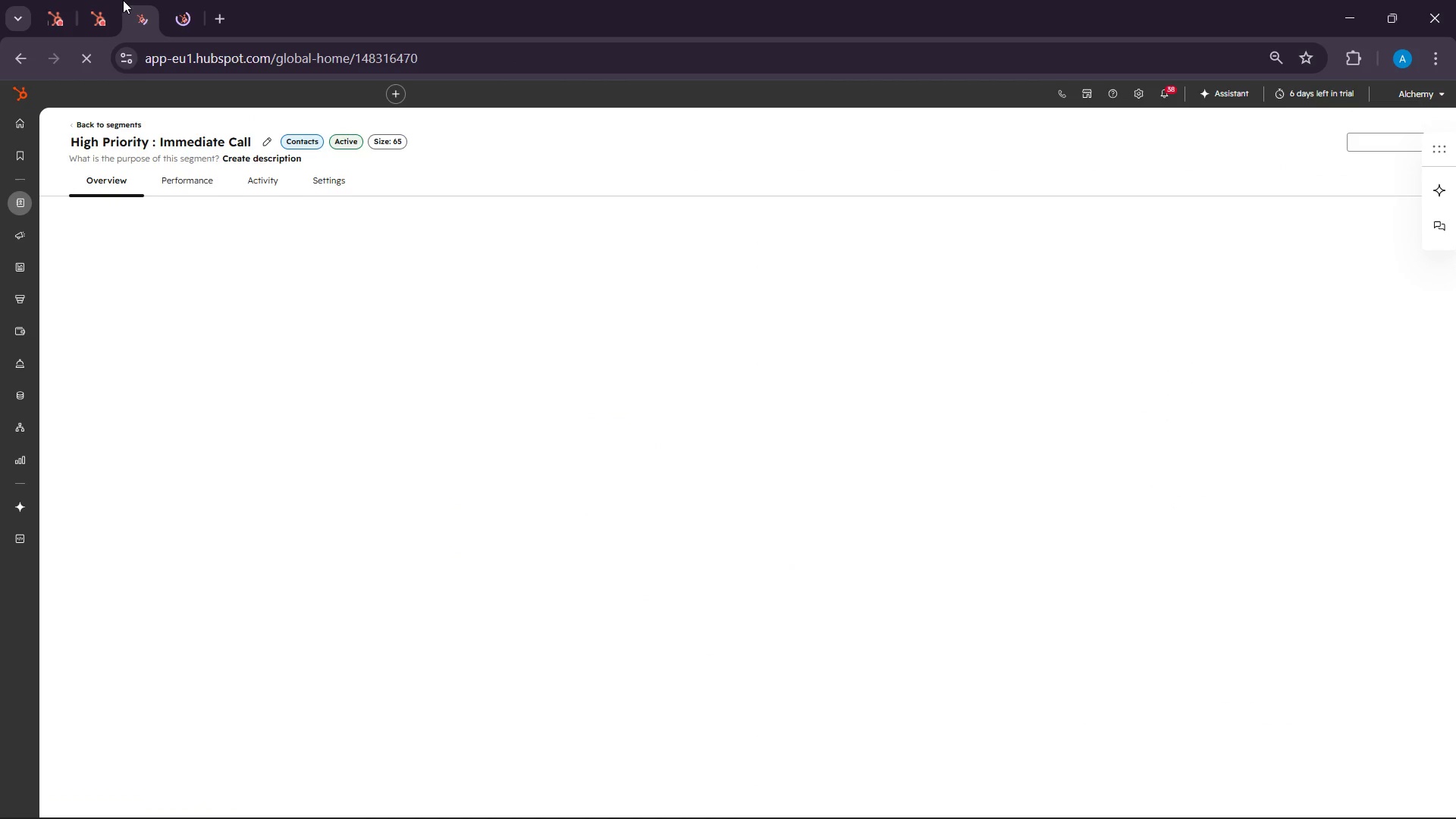 
left_click([108, 0])
 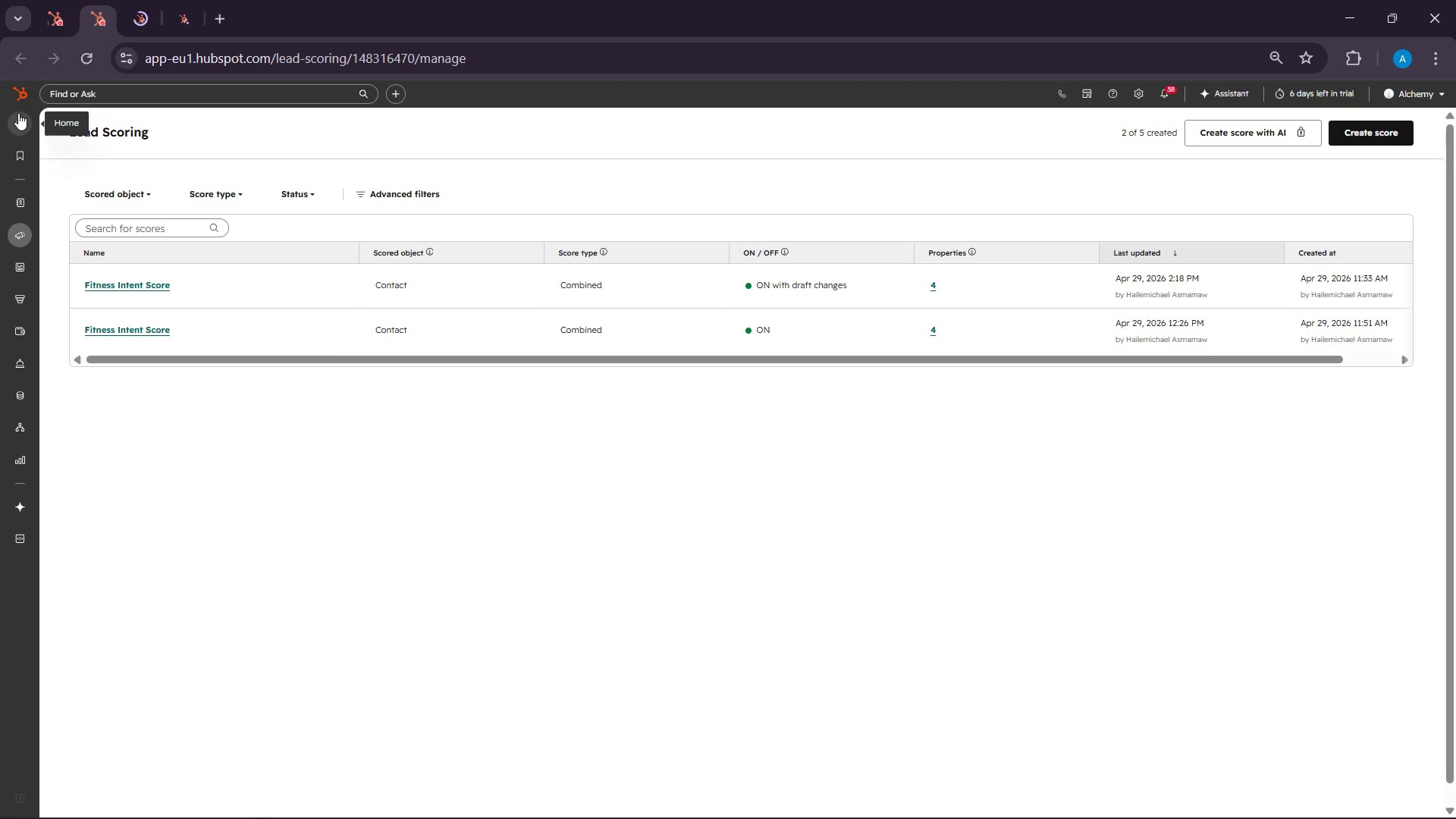 
left_click([18, 113])
 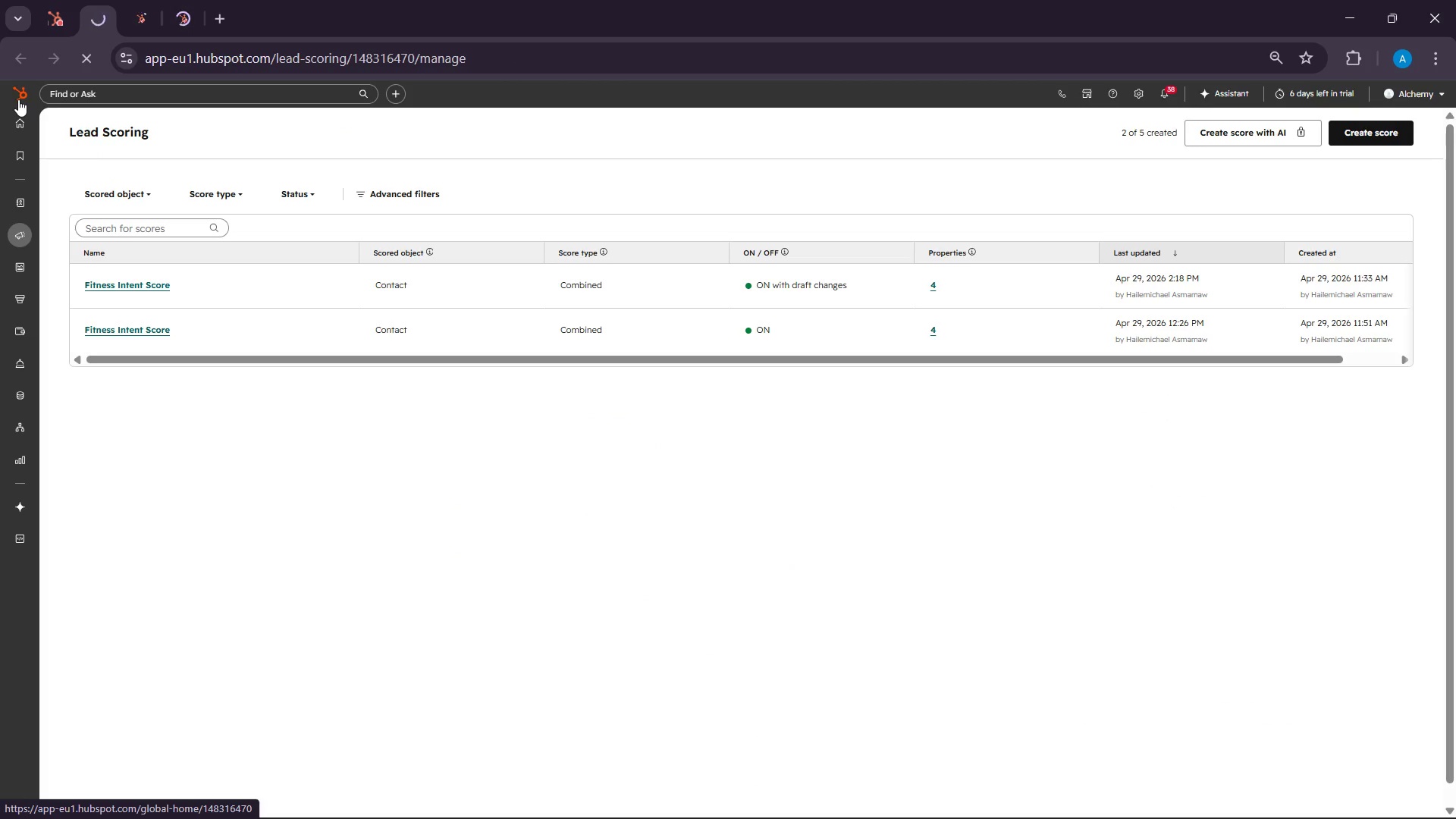 
left_click([19, 99])
 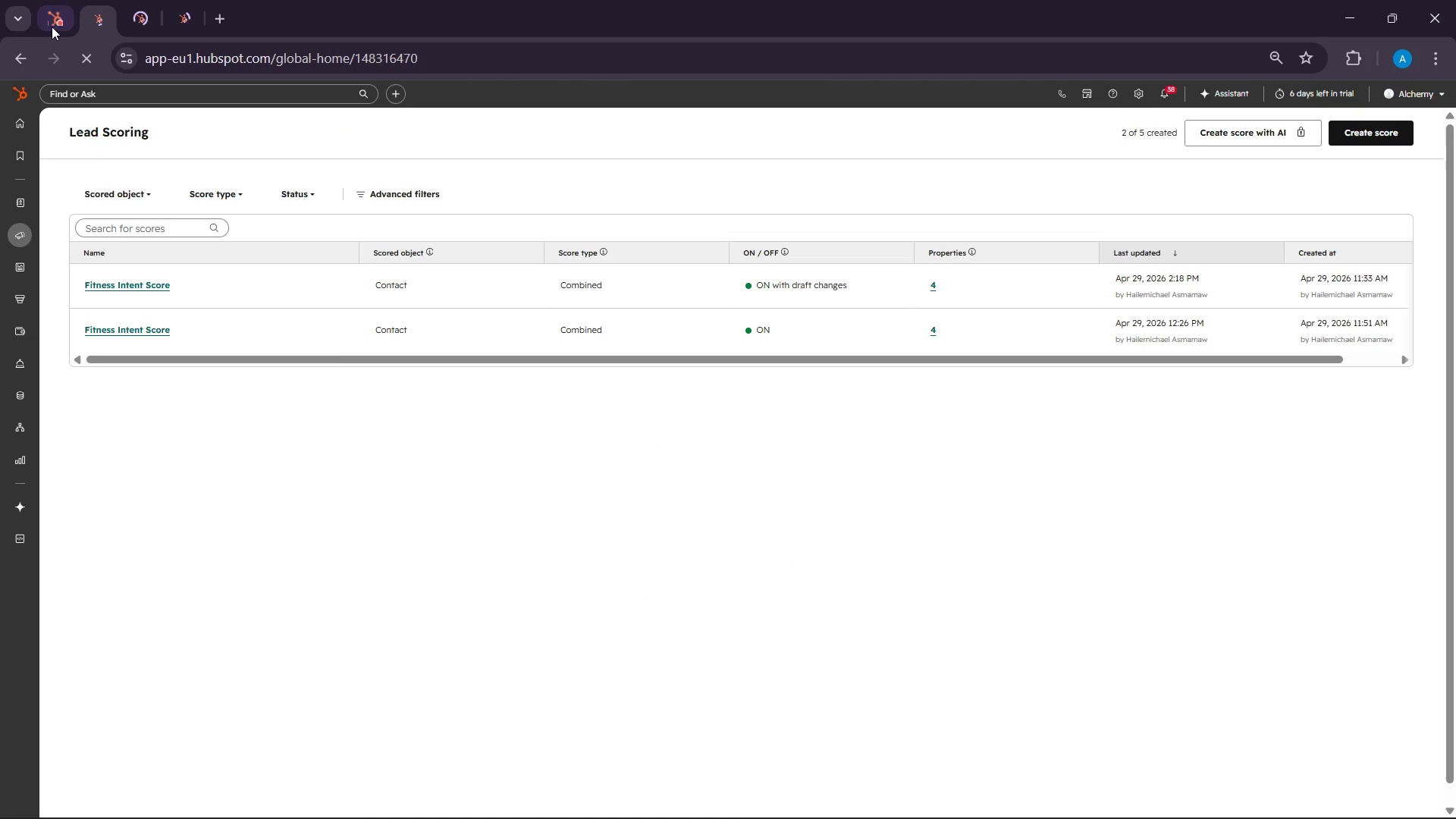 
left_click([54, 17])
 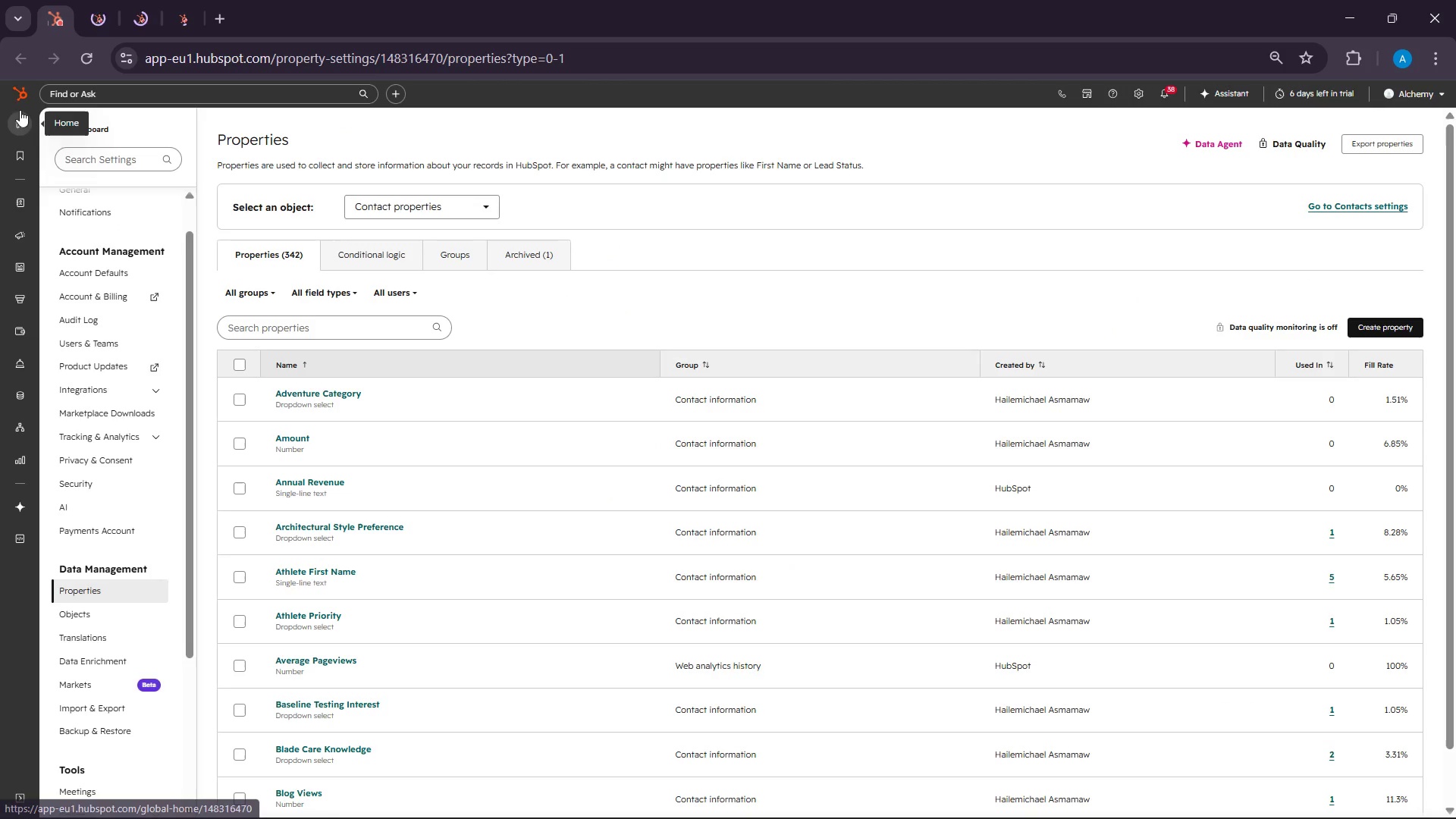 
left_click([19, 99])
 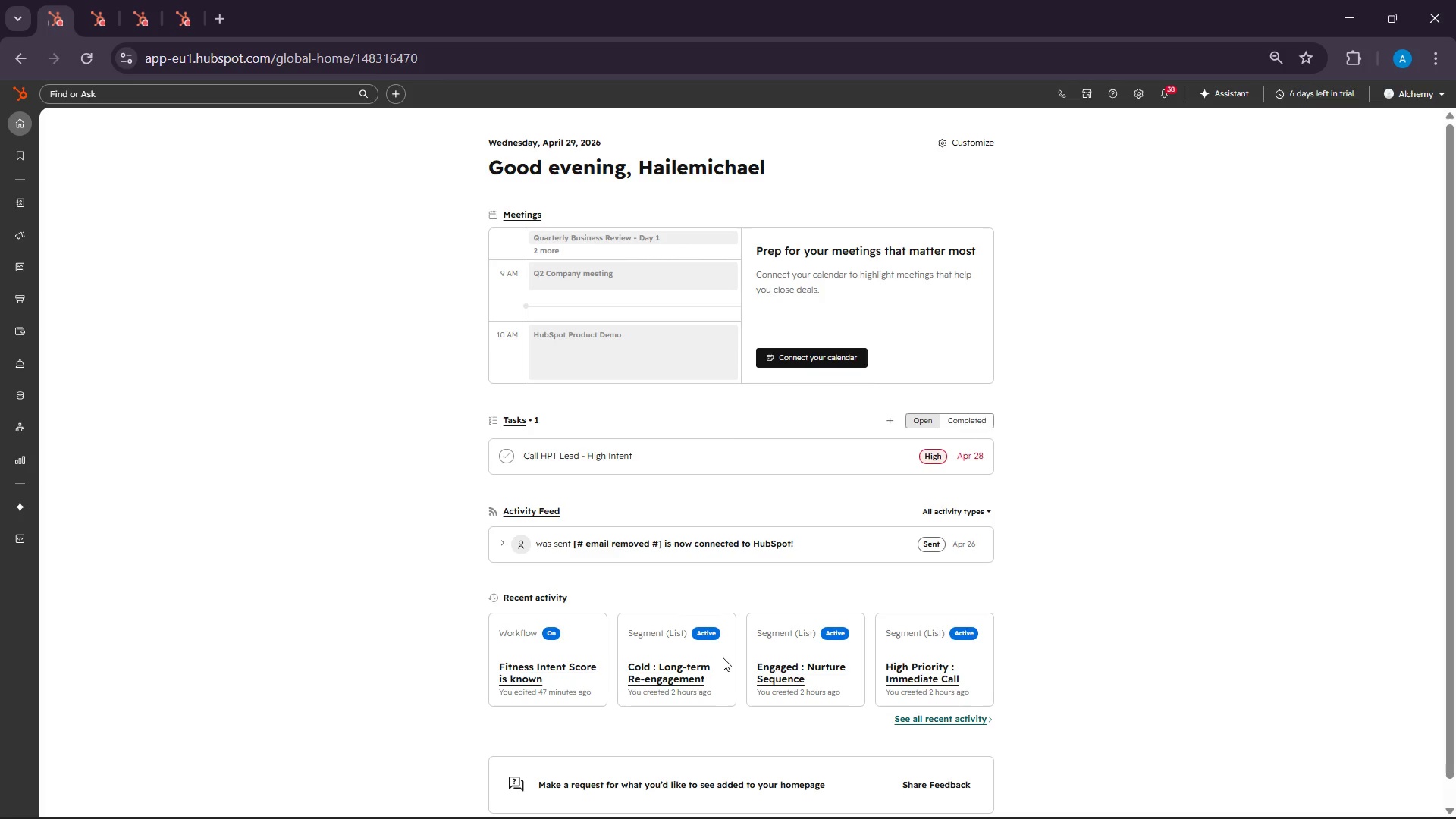 
wait(49.92)
 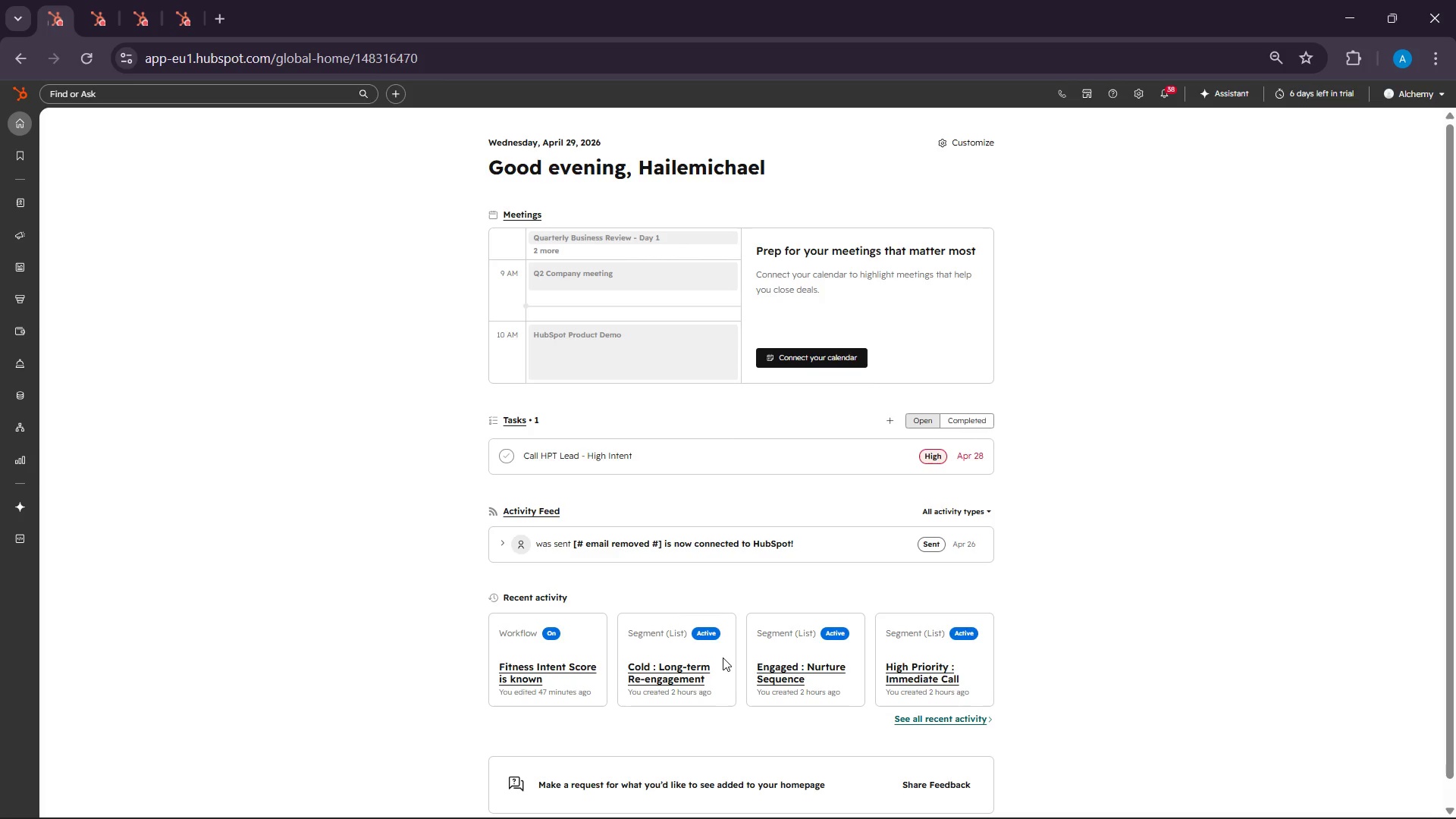 
left_click([673, 812])
 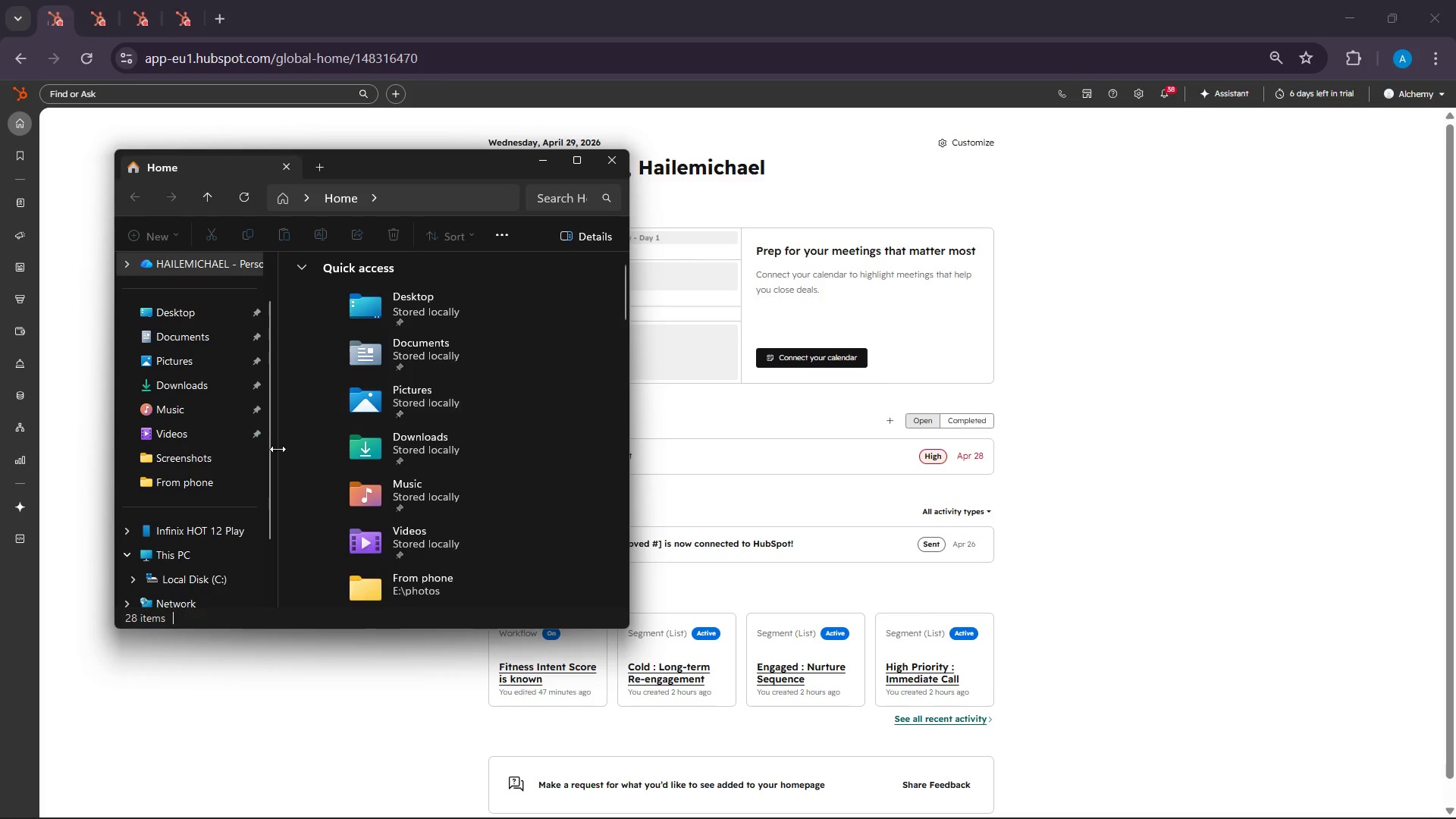 
wait(6.05)
 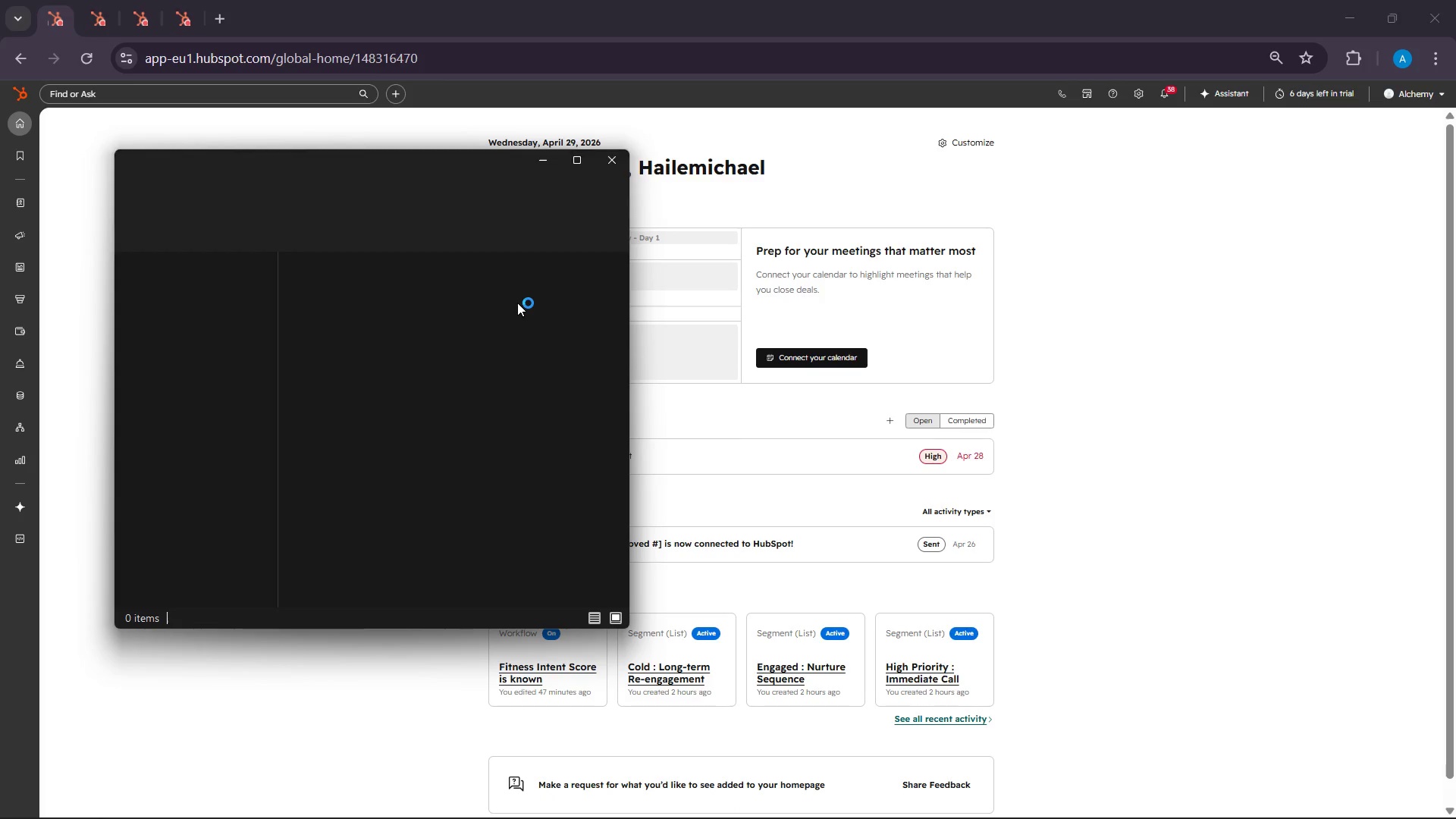 
double_click([387, 443])
 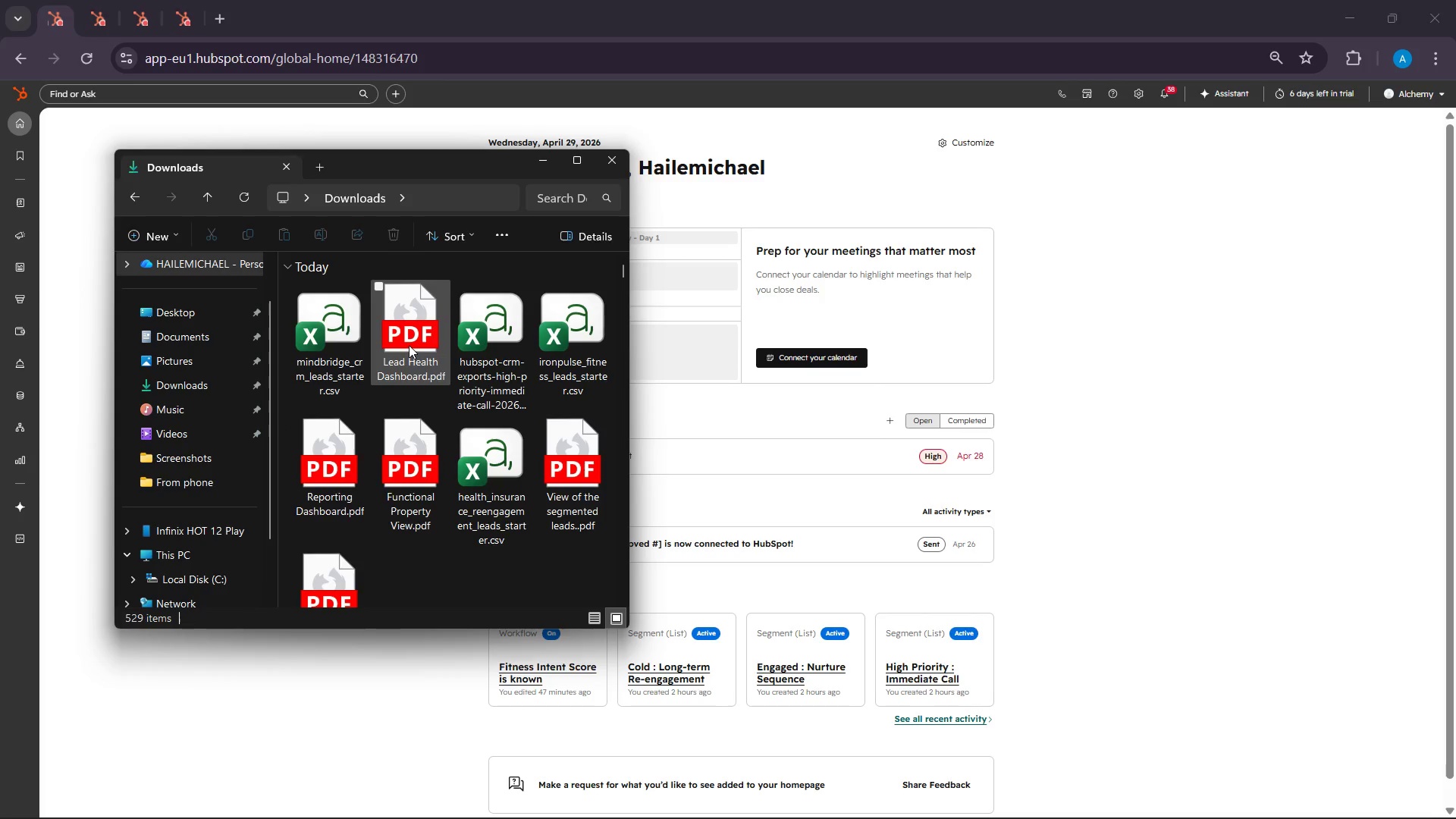 
double_click([340, 335])
 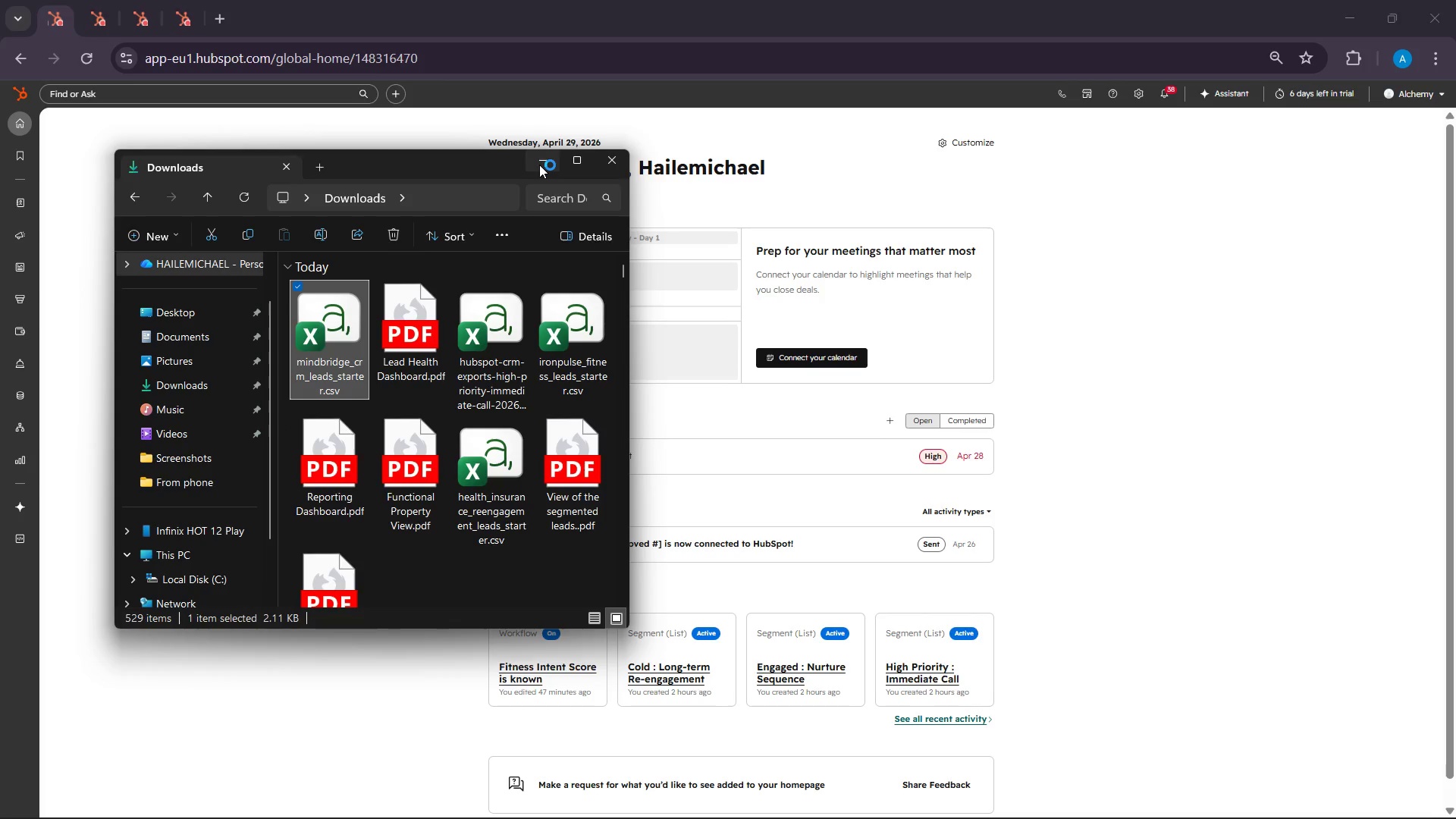 
left_click([538, 164])
 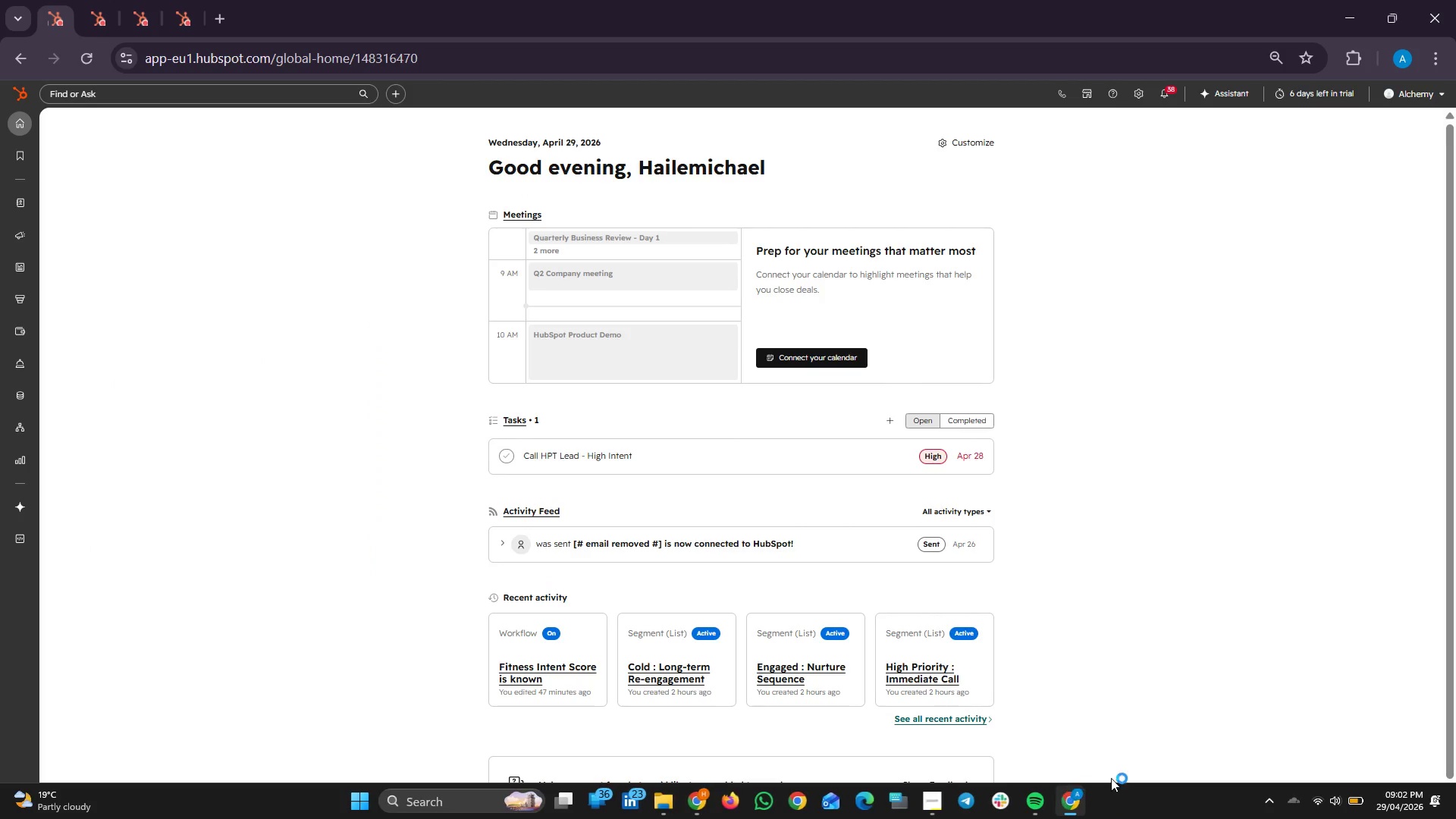 
left_click([1092, 797])
 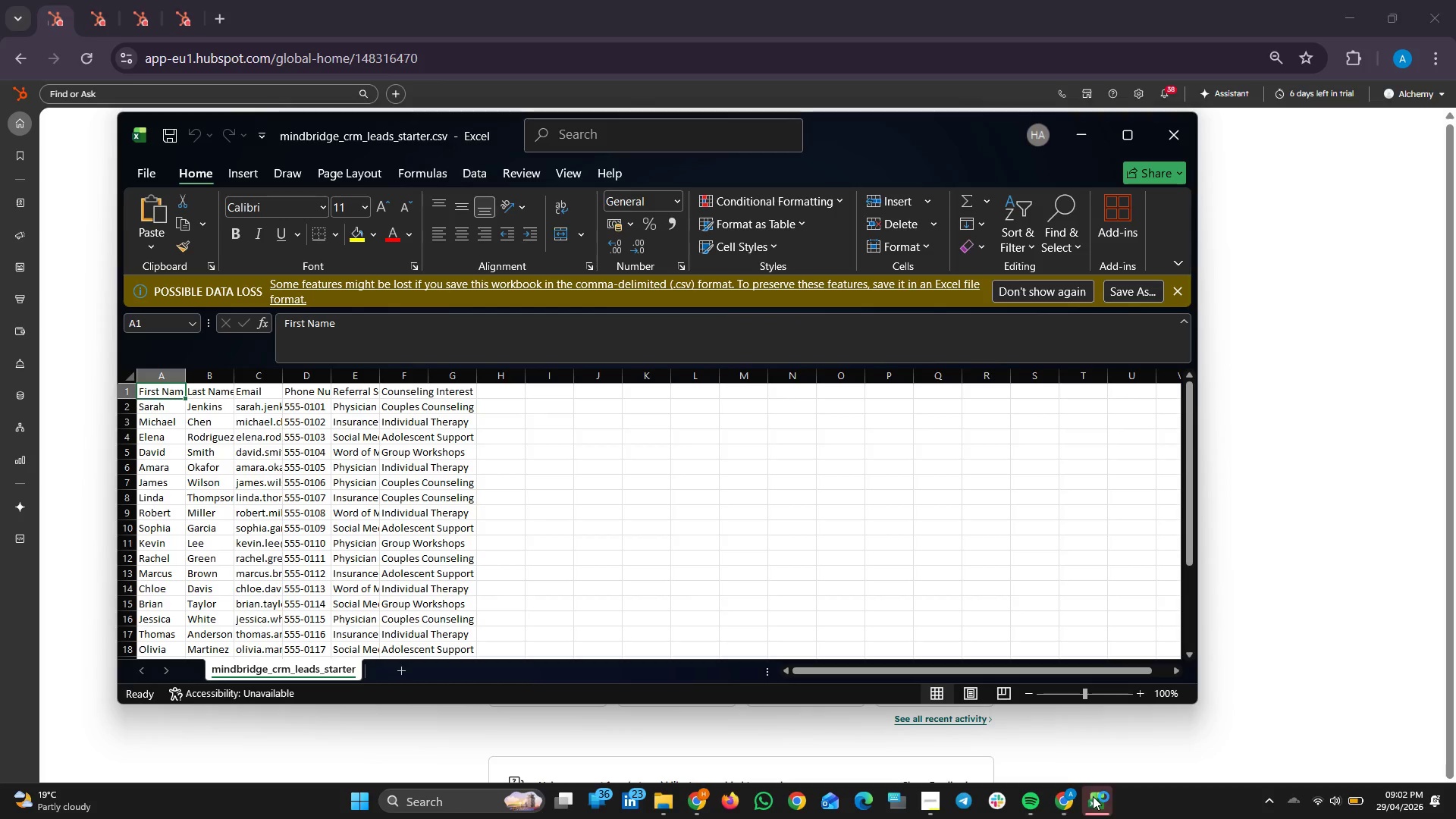 
mouse_move([1088, 776])
 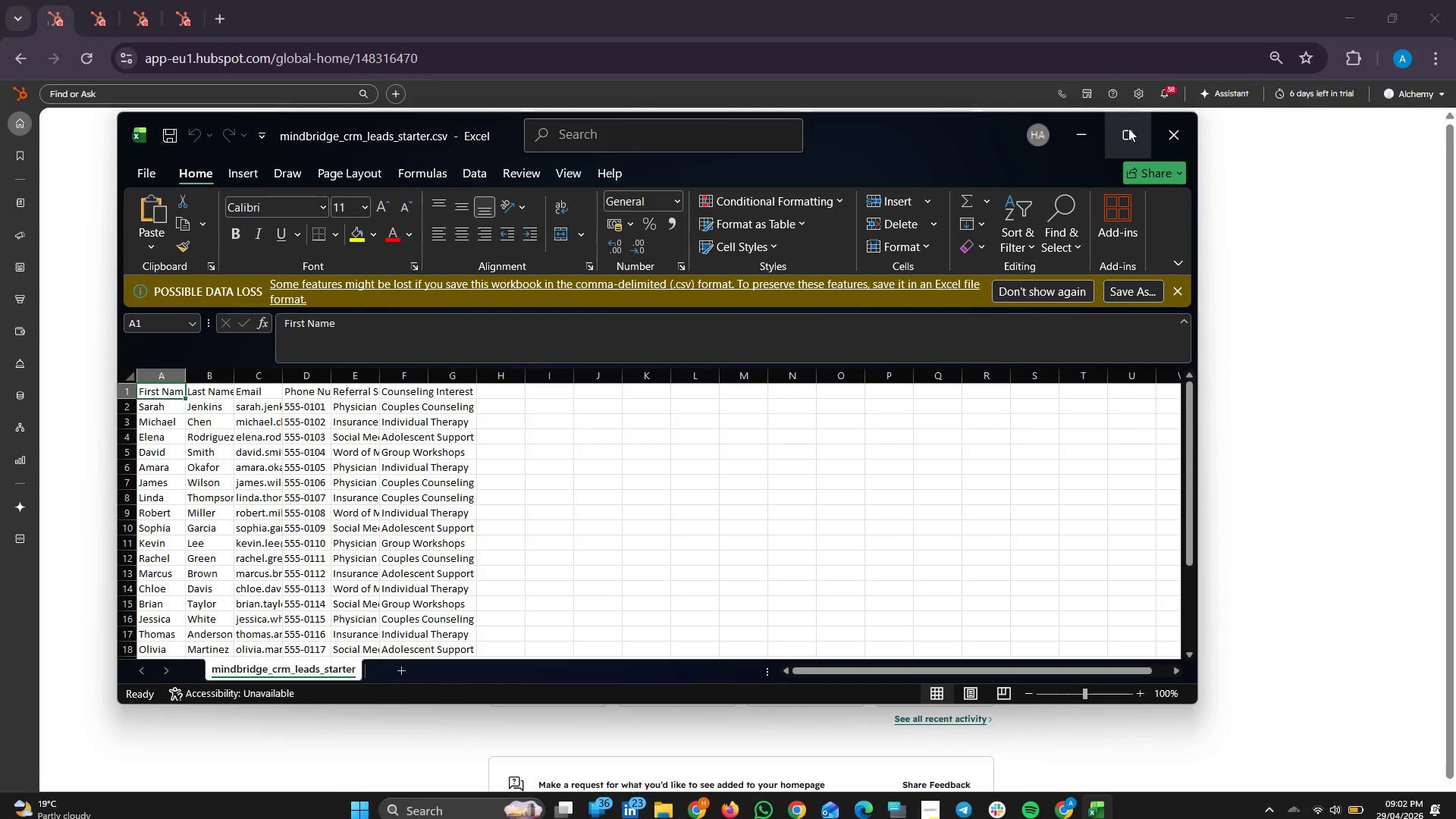 
left_click([1128, 128])
 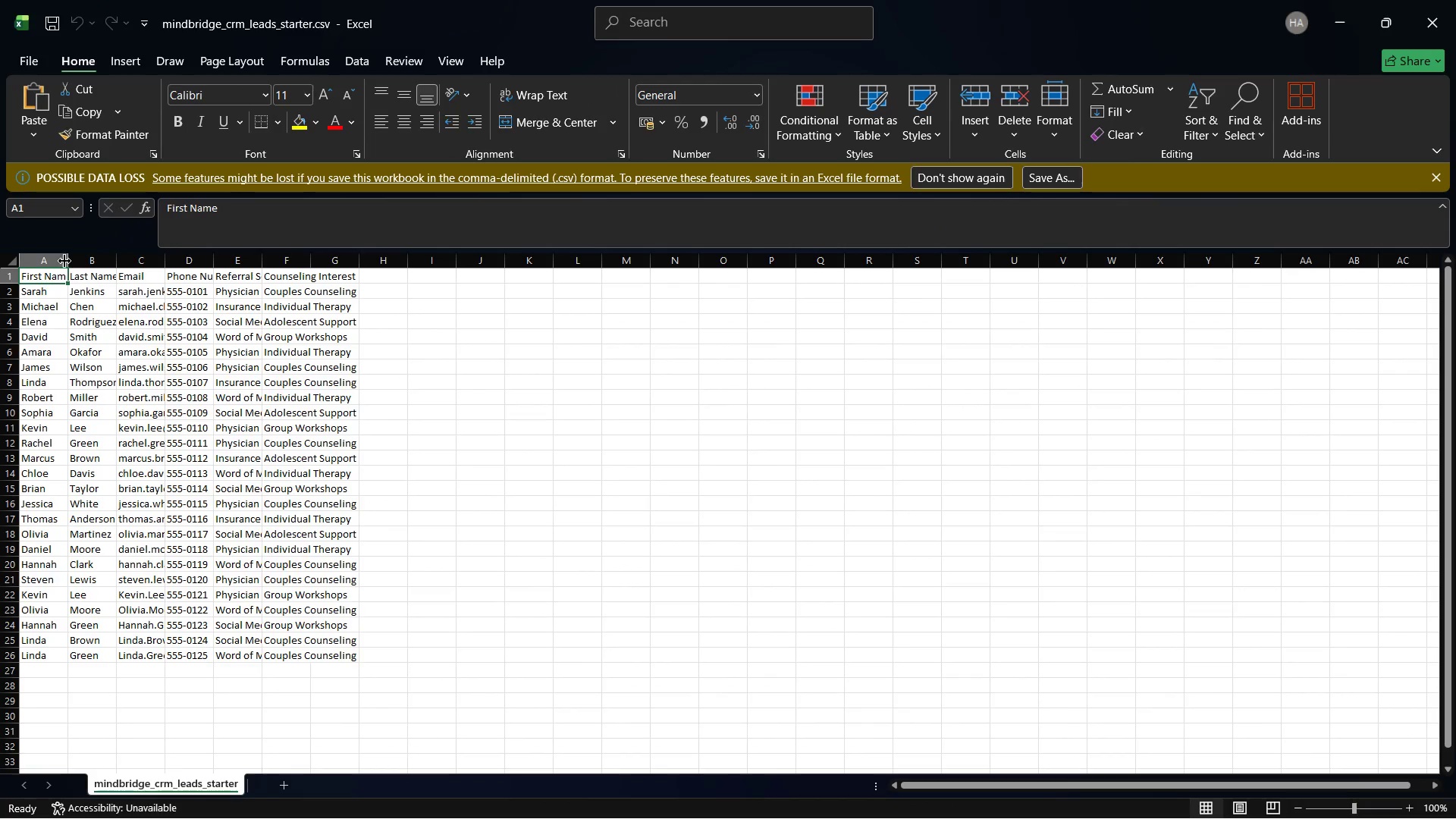 
left_click_drag(start_coordinate=[64, 260], to_coordinate=[103, 275])
 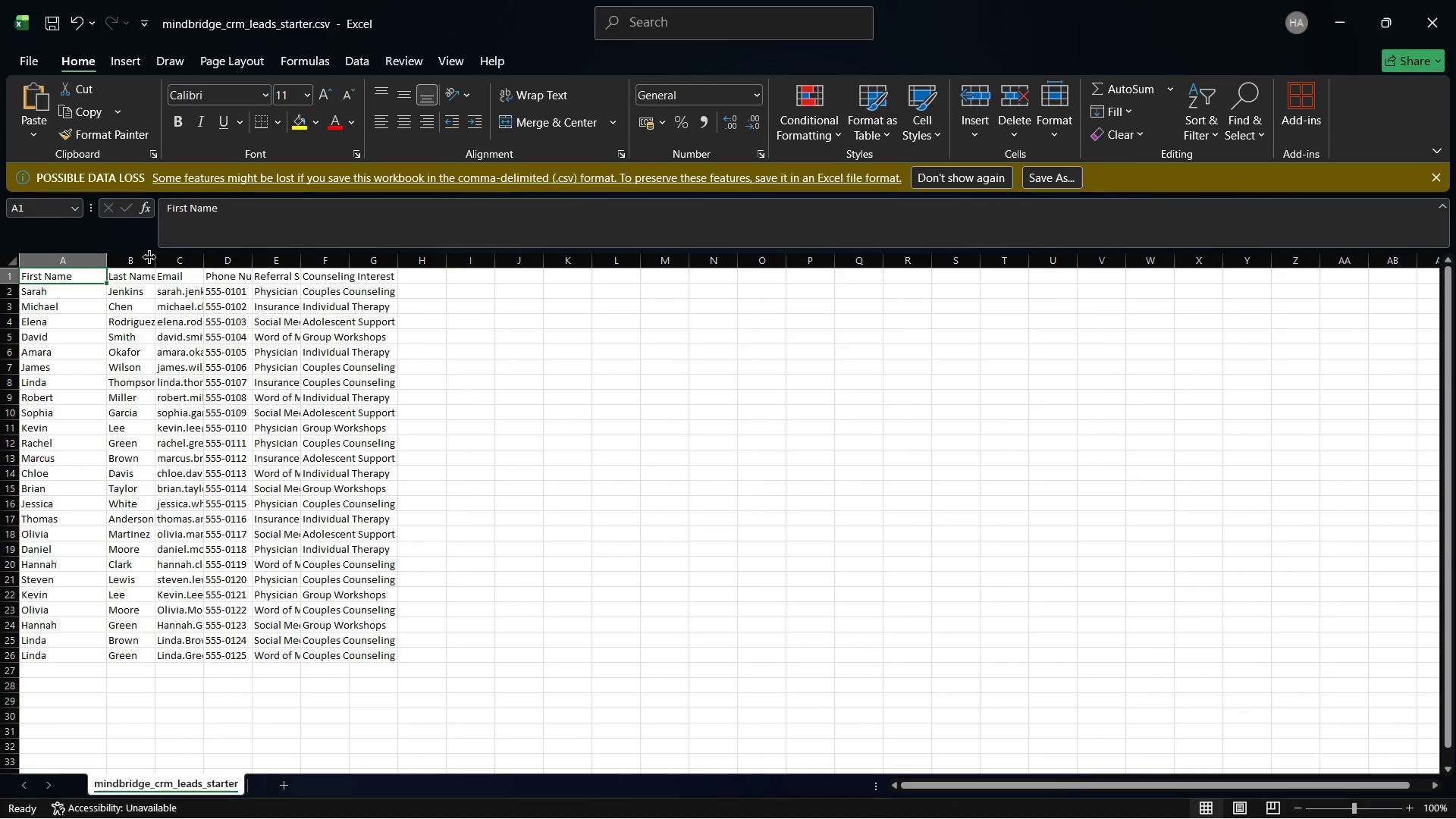 
left_click_drag(start_coordinate=[149, 257], to_coordinate=[182, 269])
 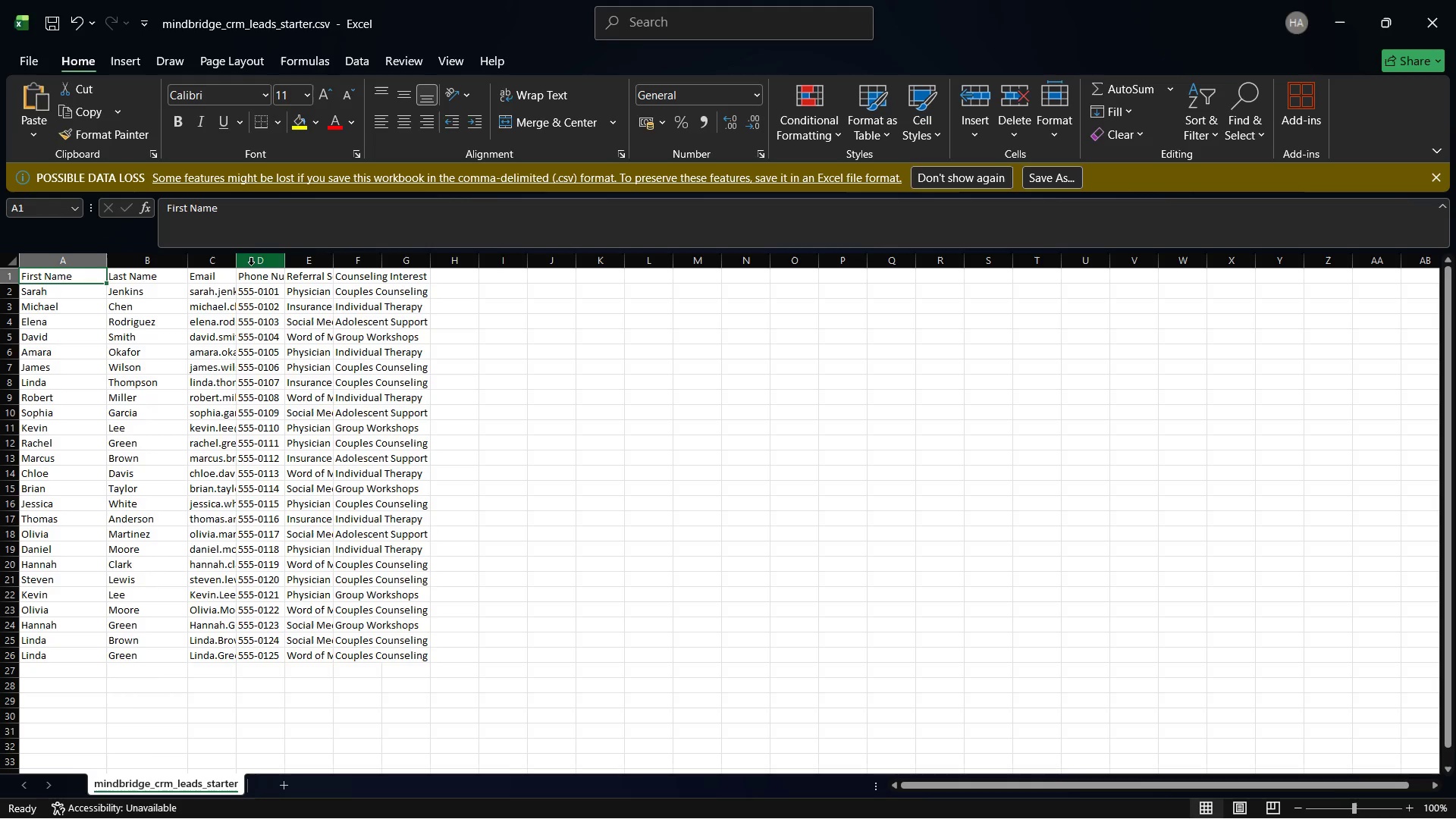 
left_click_drag(start_coordinate=[229, 262], to_coordinate=[265, 273])
 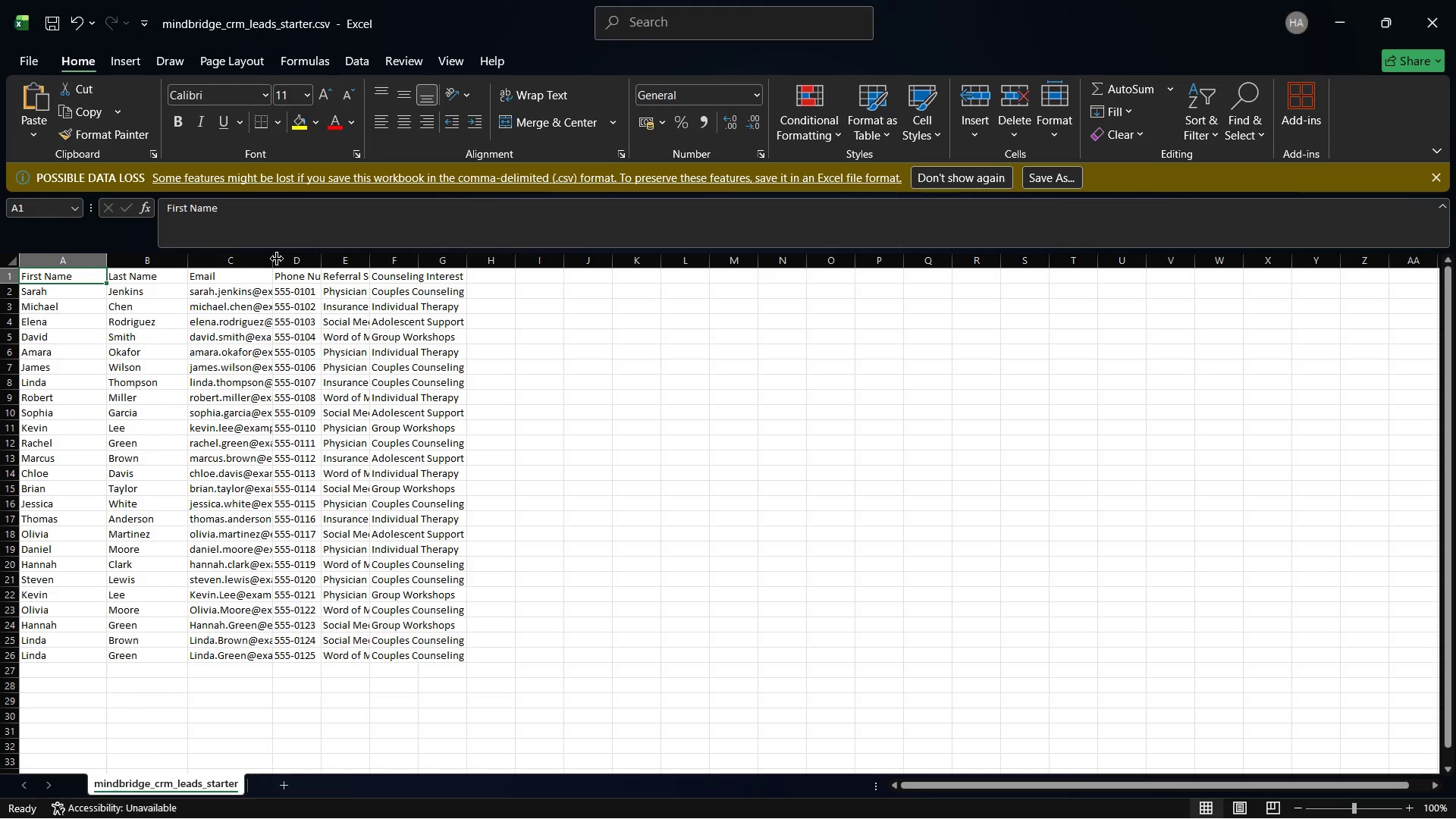 
left_click_drag(start_coordinate=[277, 259], to_coordinate=[321, 270])
 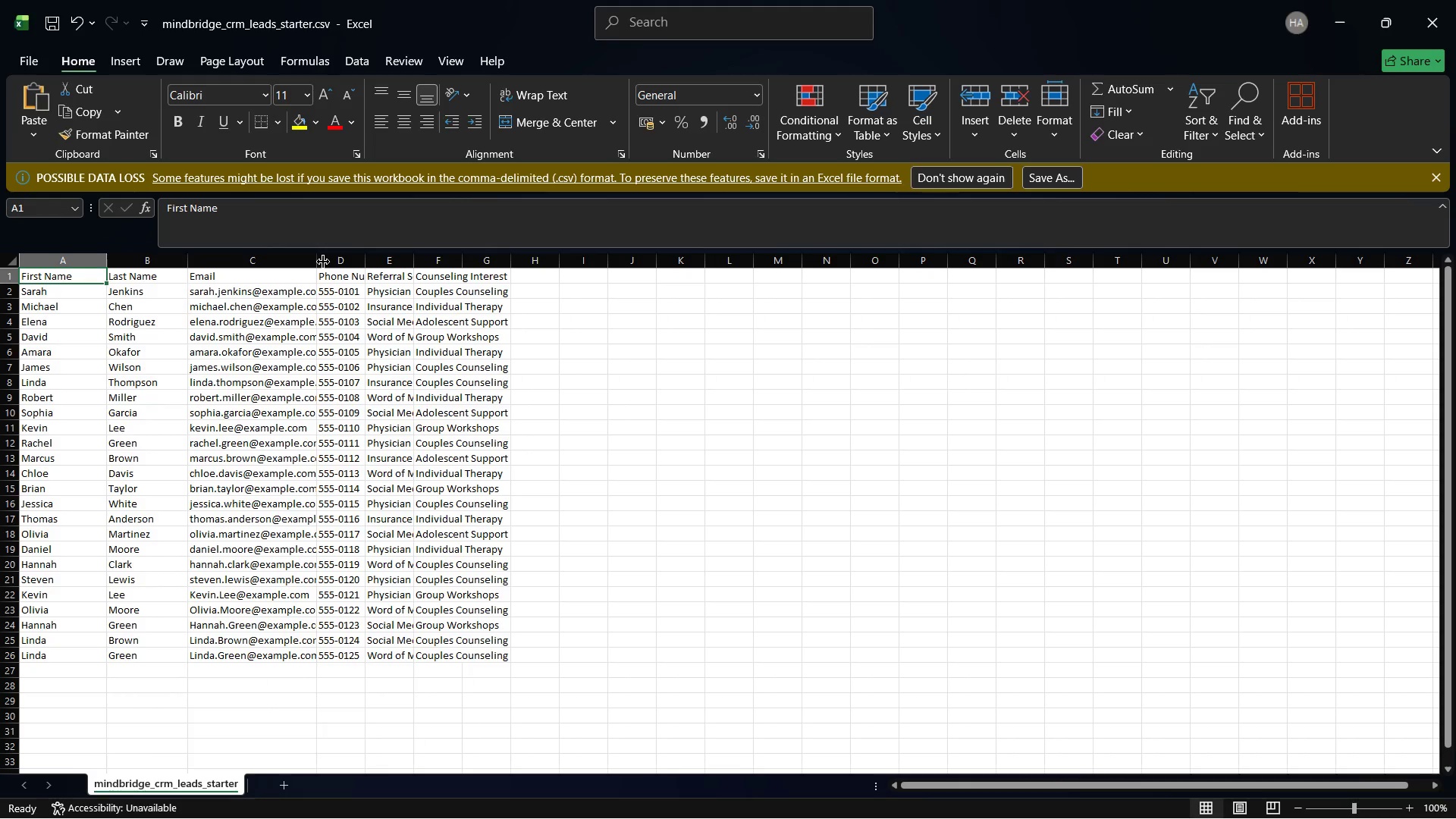 
left_click_drag(start_coordinate=[323, 262], to_coordinate=[350, 267])
 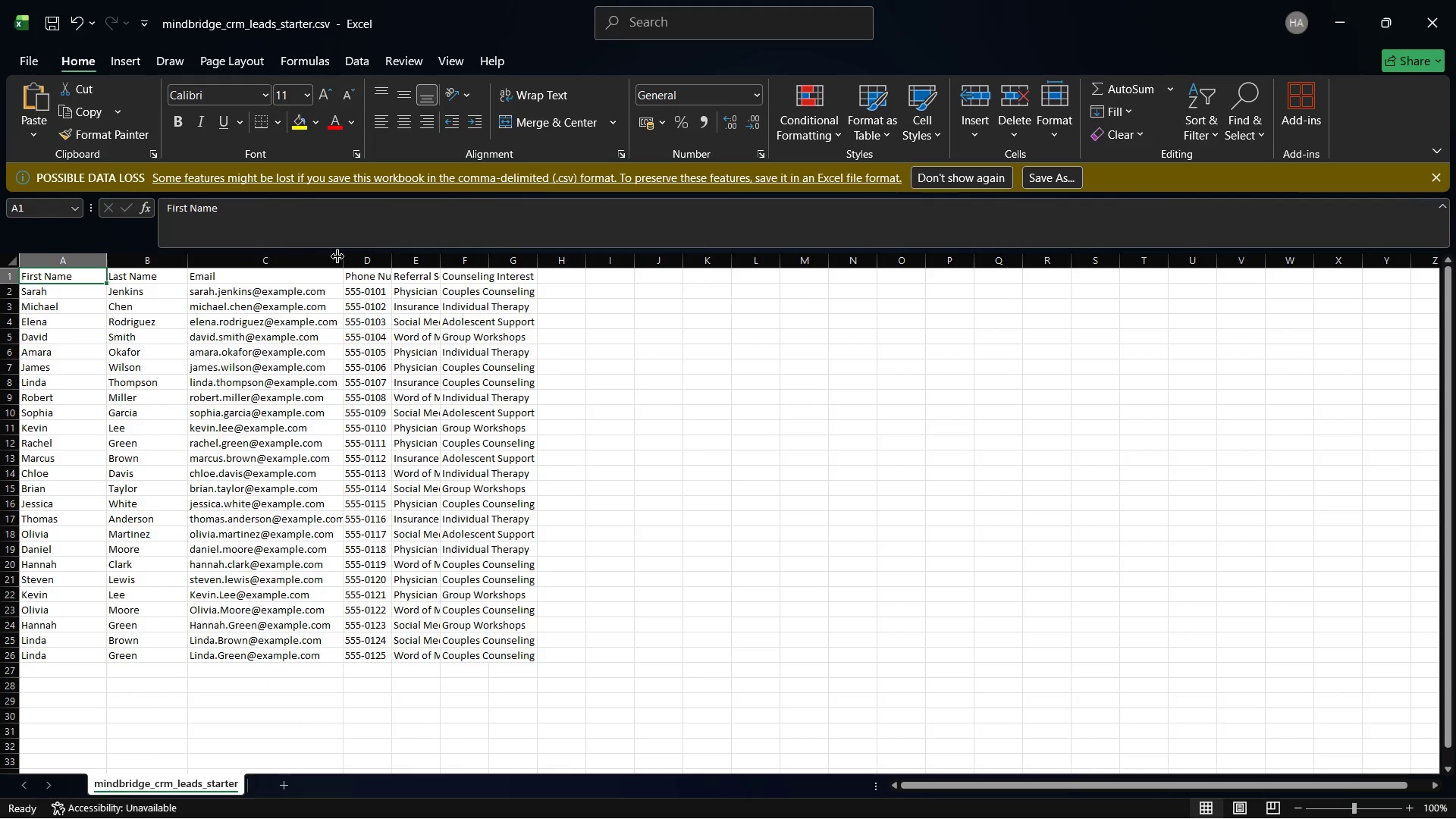 
left_click_drag(start_coordinate=[337, 258], to_coordinate=[362, 266])
 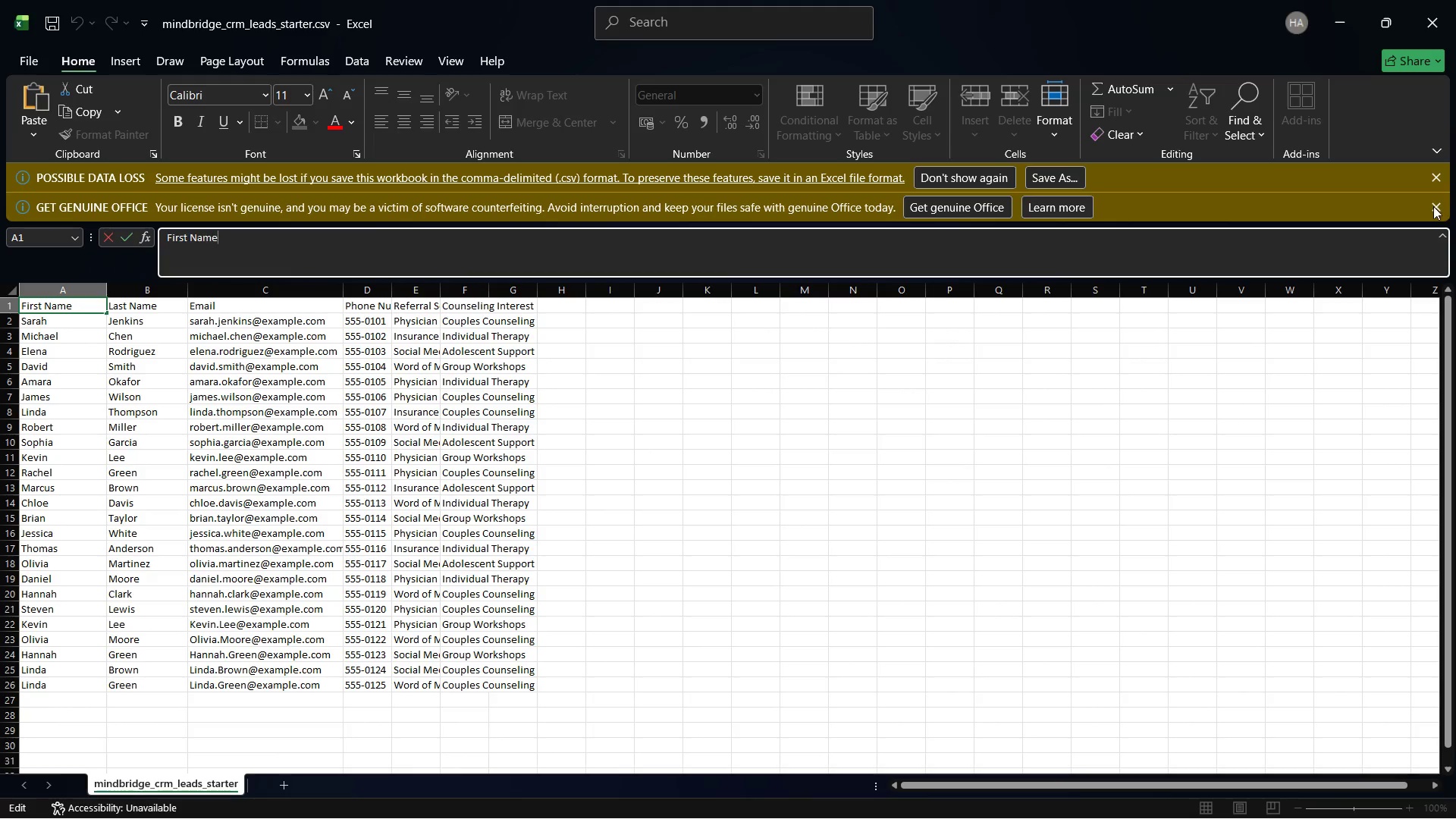 
left_click([1432, 206])
 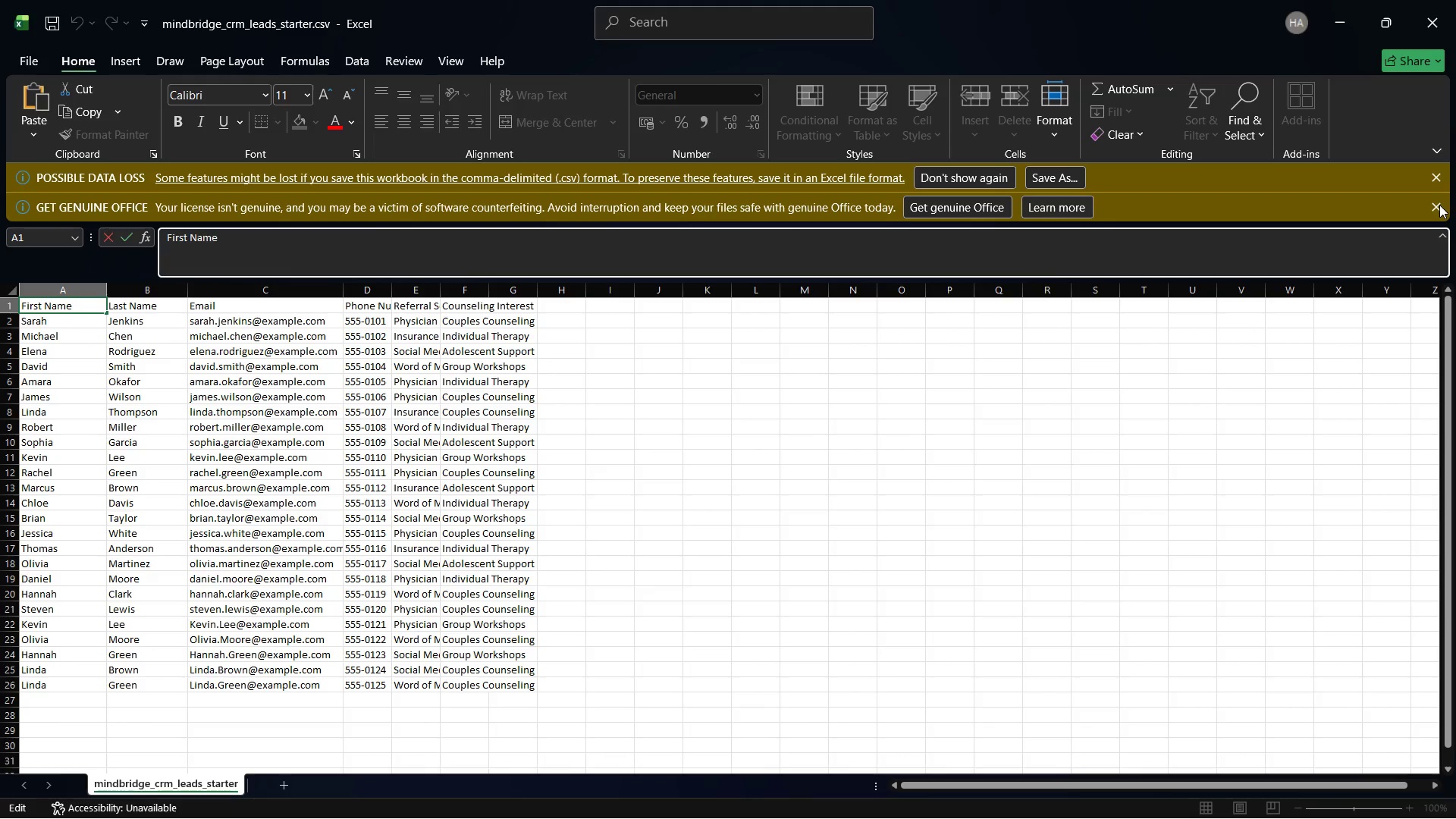 
left_click([1439, 205])
 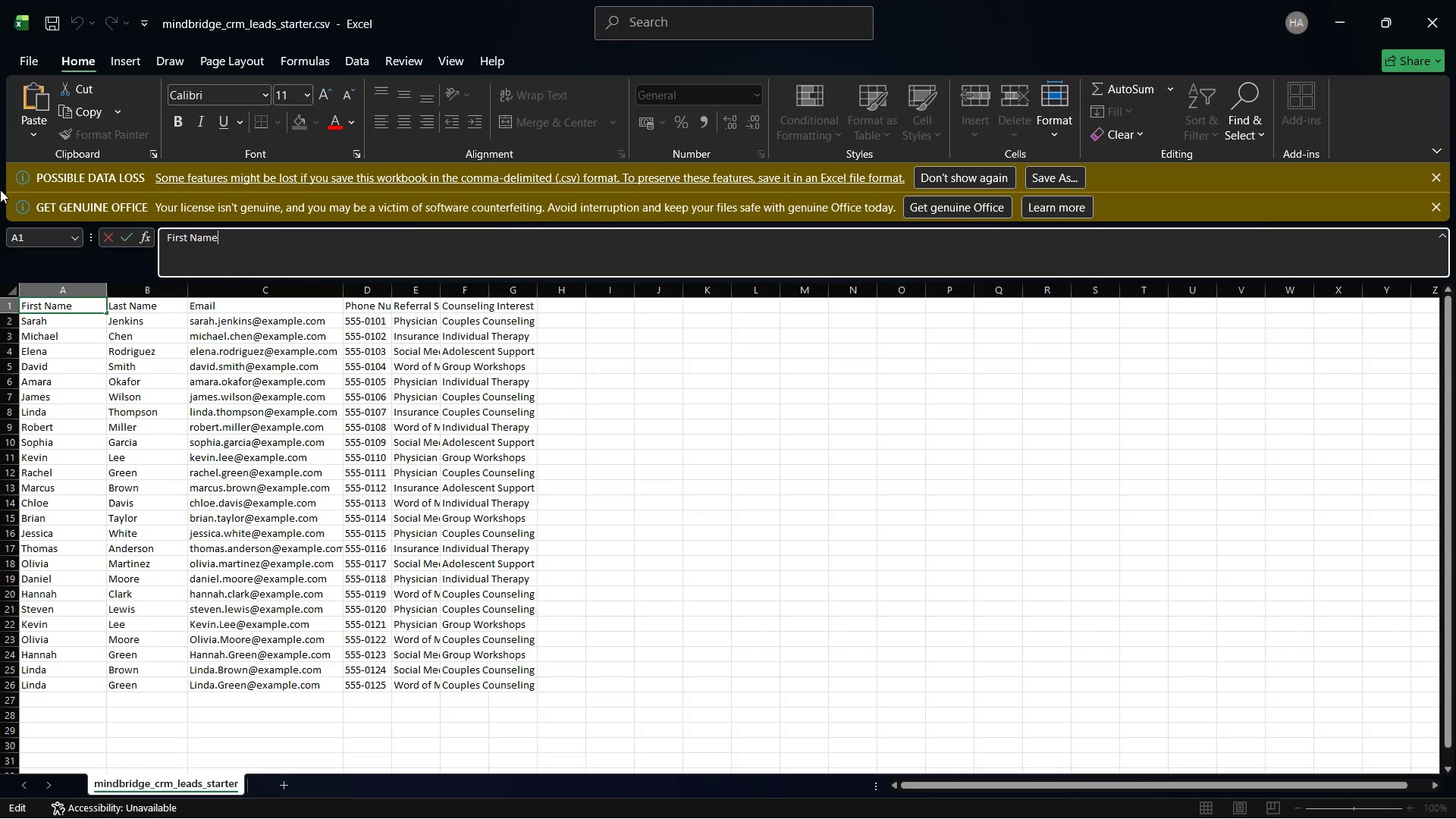 
wait(224.84)
 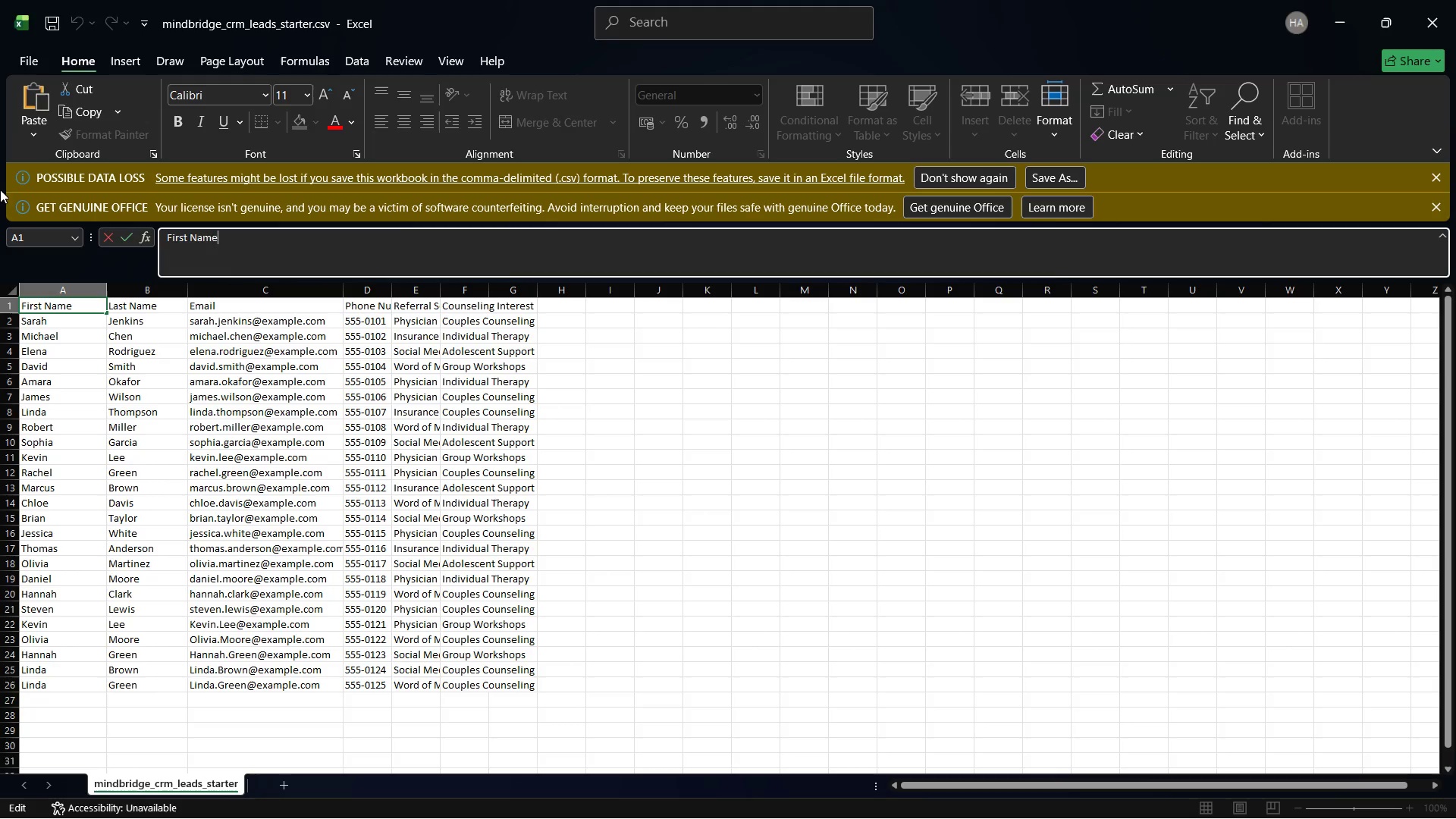 
left_click_drag(start_coordinate=[133, 0], to_coordinate=[1068, 0])
 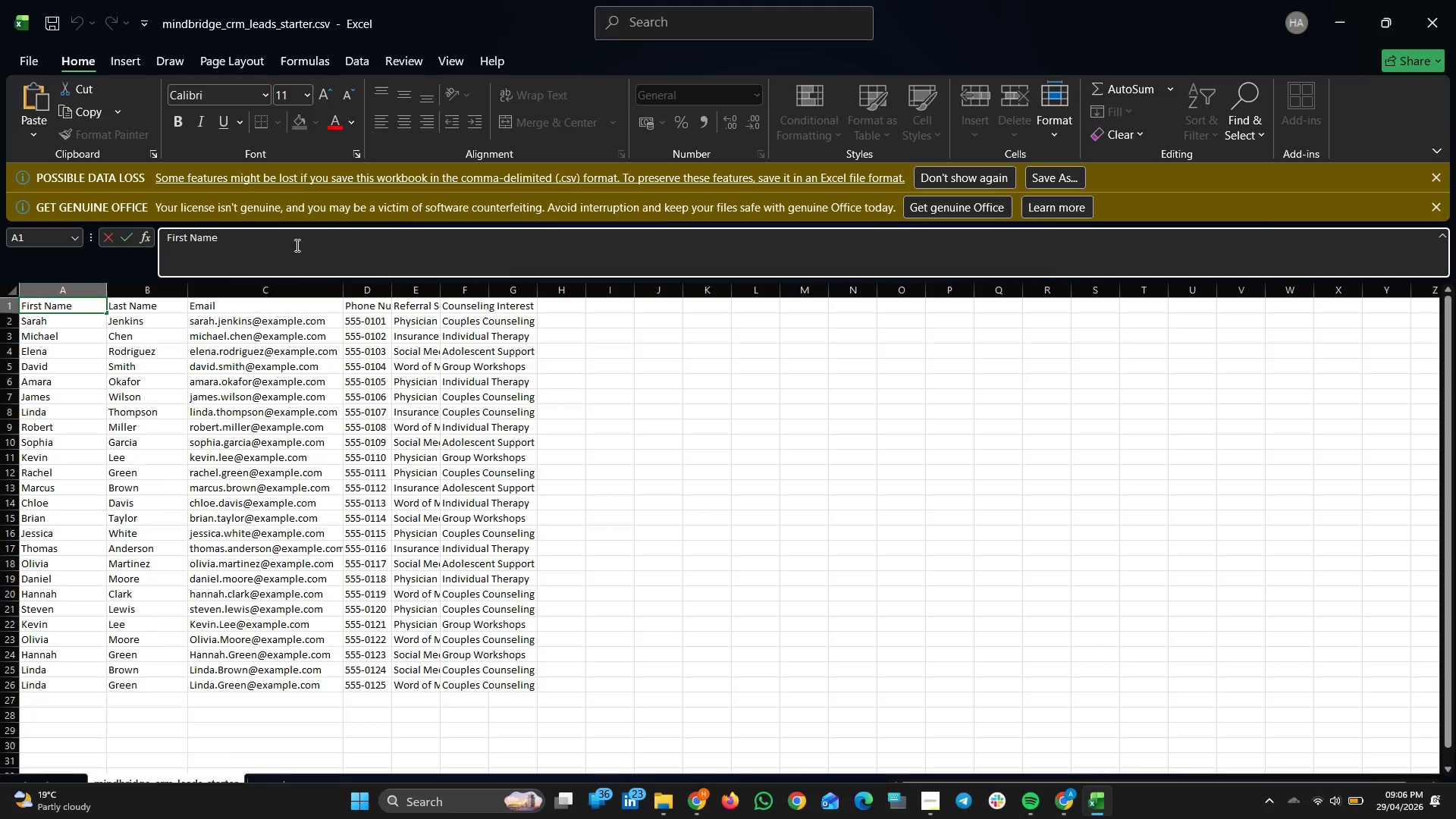 
mouse_move([385, 278])
 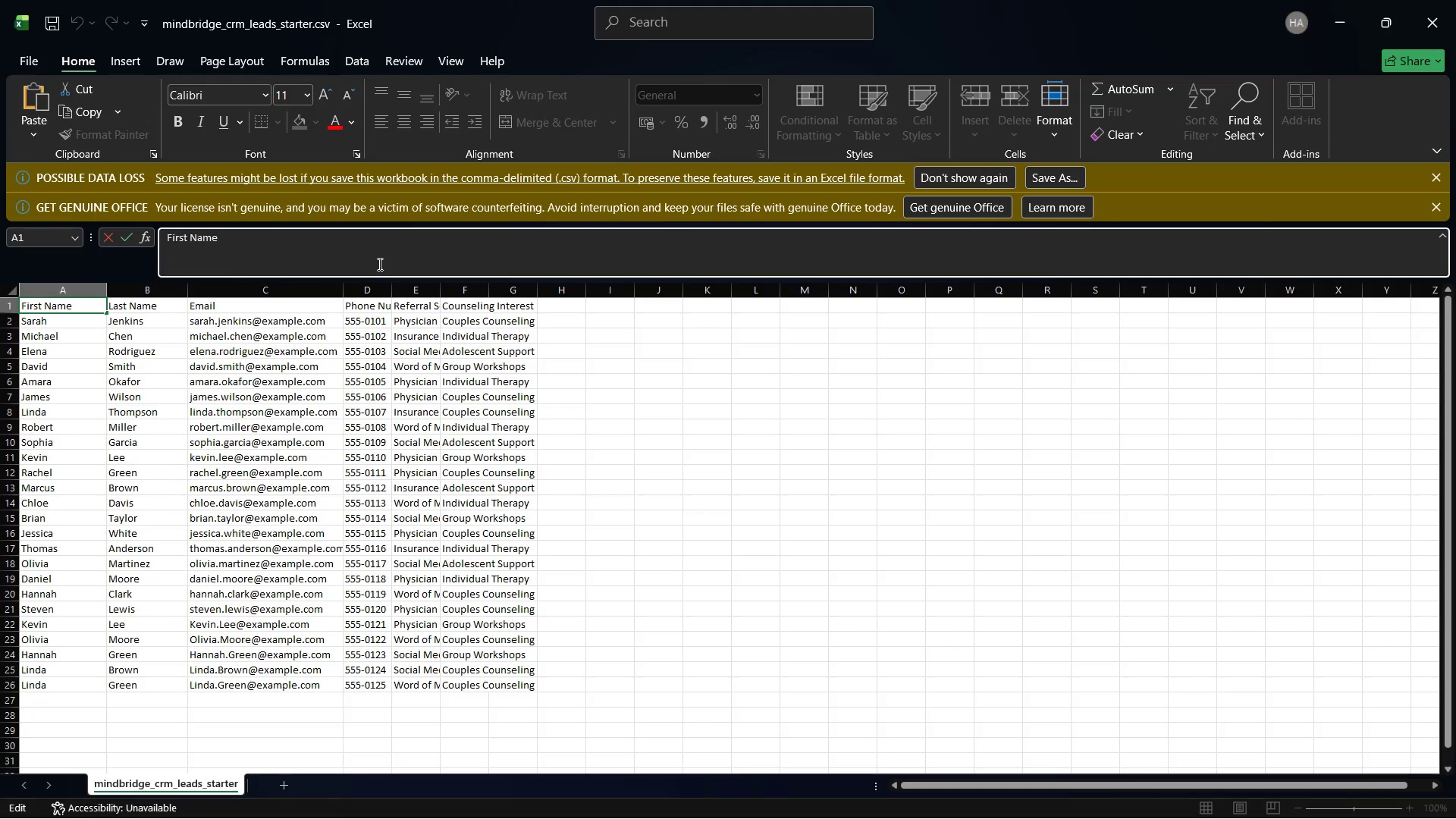 
left_click([378, 264])
 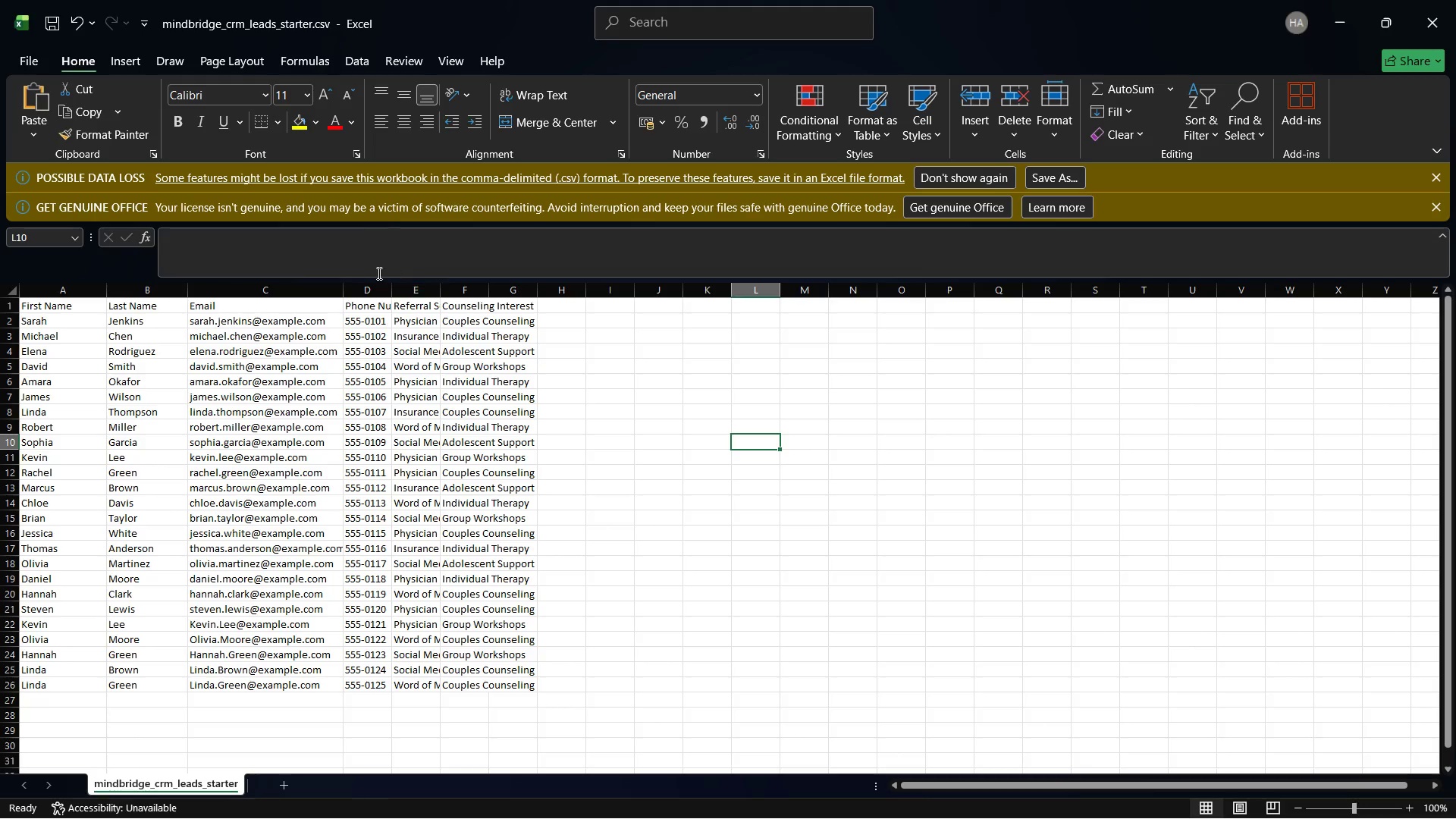 
left_click_drag(start_coordinate=[388, 285], to_coordinate=[444, 289])
 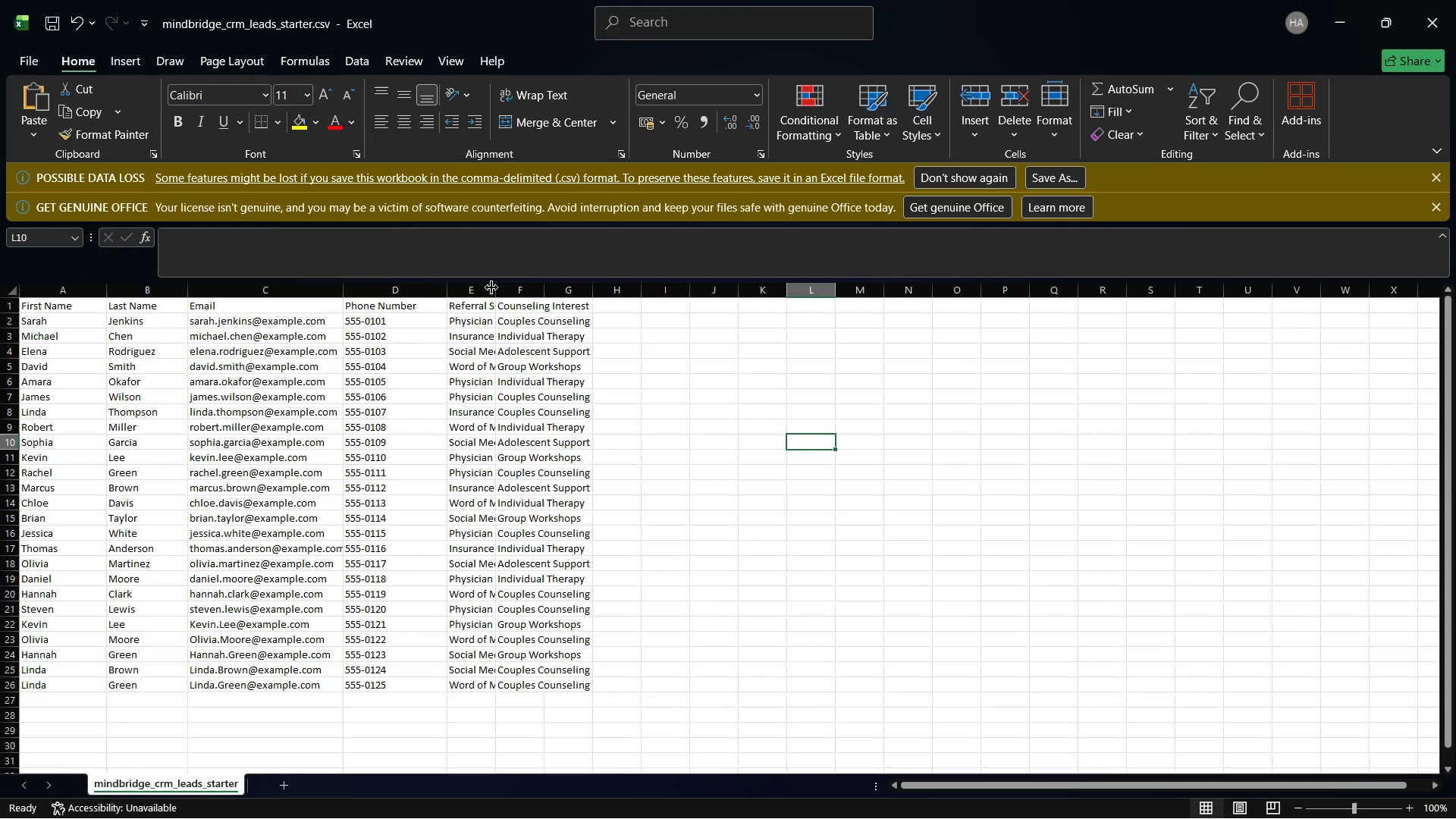 
left_click_drag(start_coordinate=[491, 287], to_coordinate=[548, 281])
 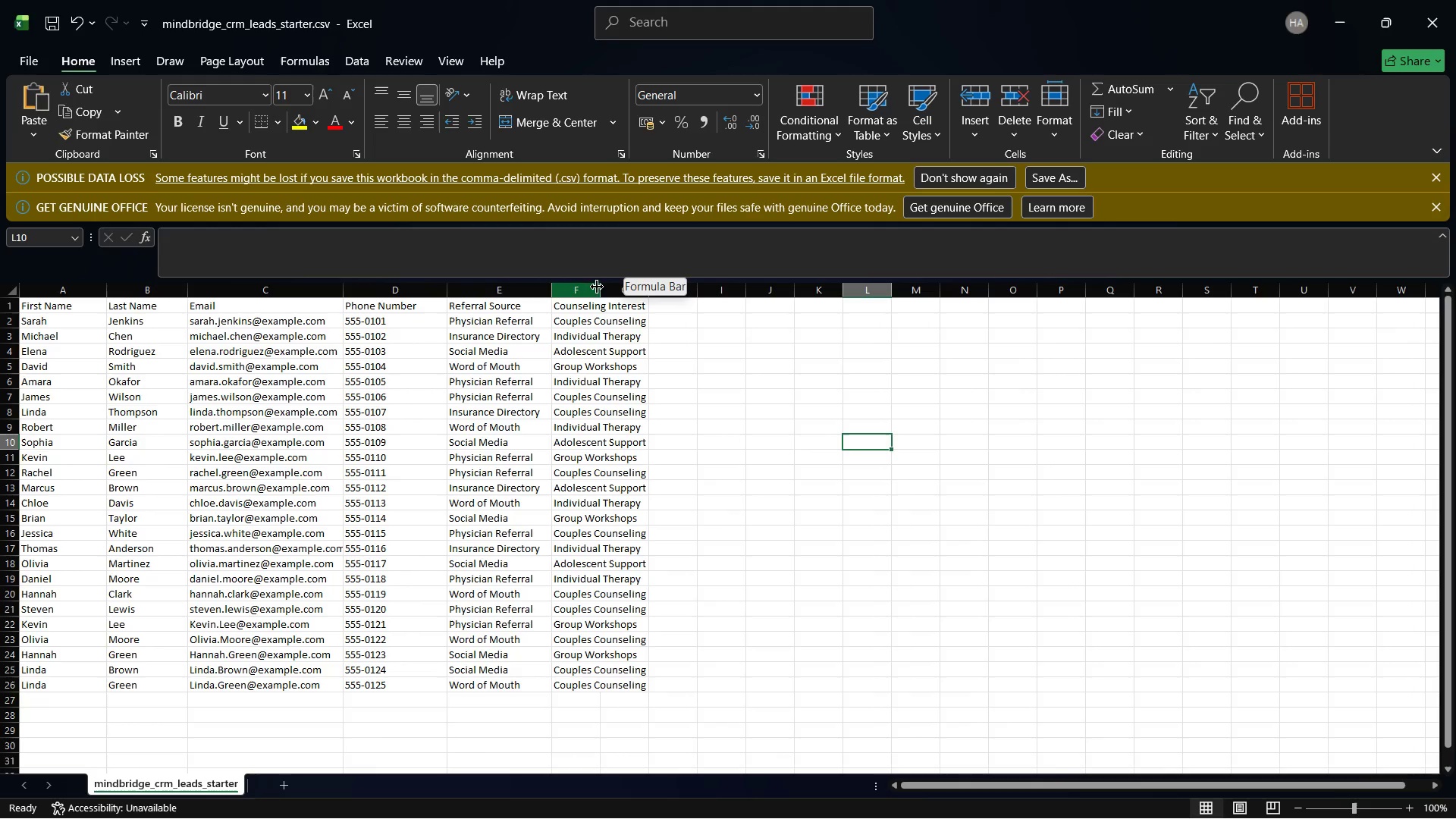 
left_click_drag(start_coordinate=[594, 289], to_coordinate=[655, 300])
 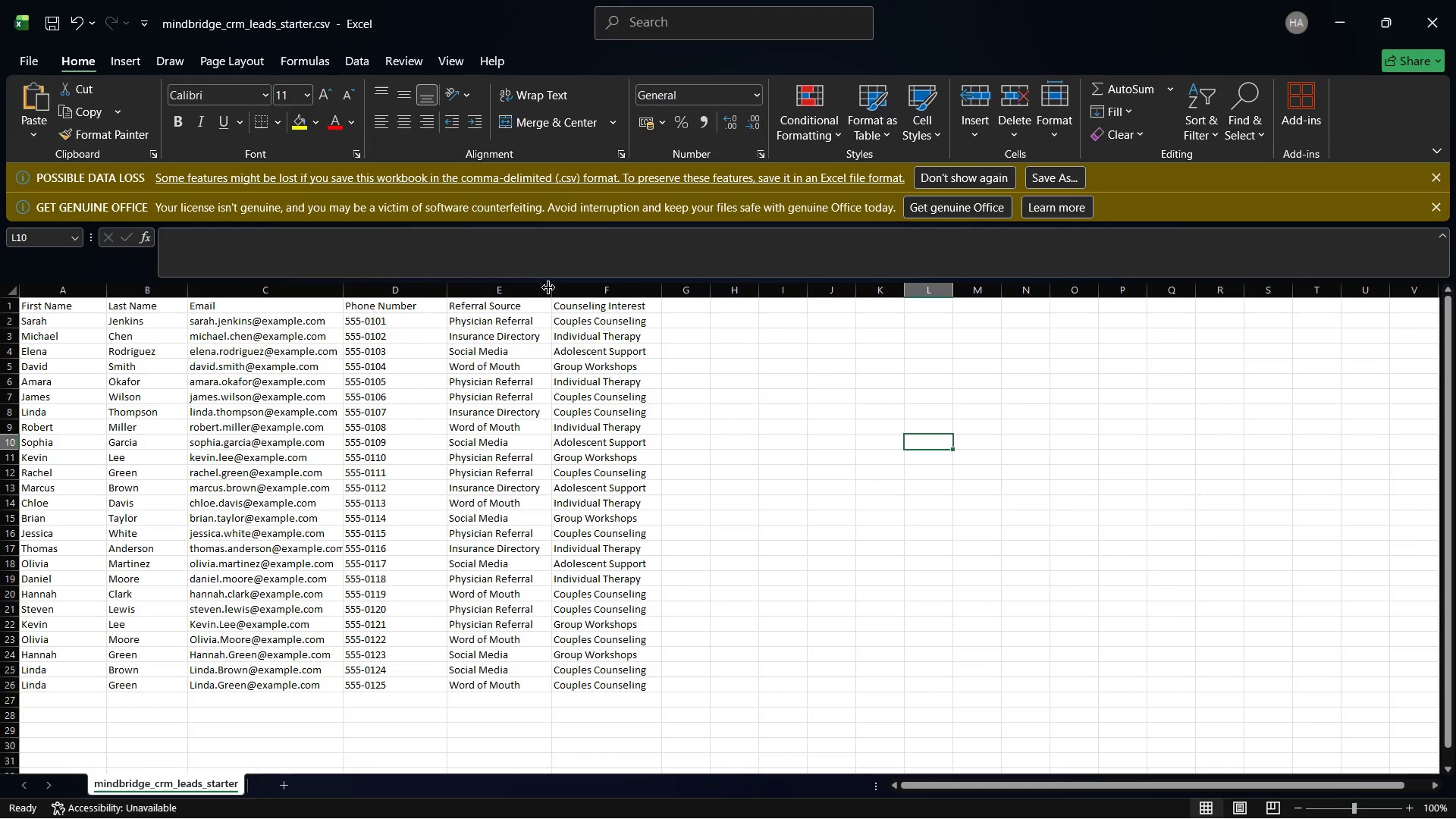 
left_click_drag(start_coordinate=[556, 289], to_coordinate=[625, 301])
 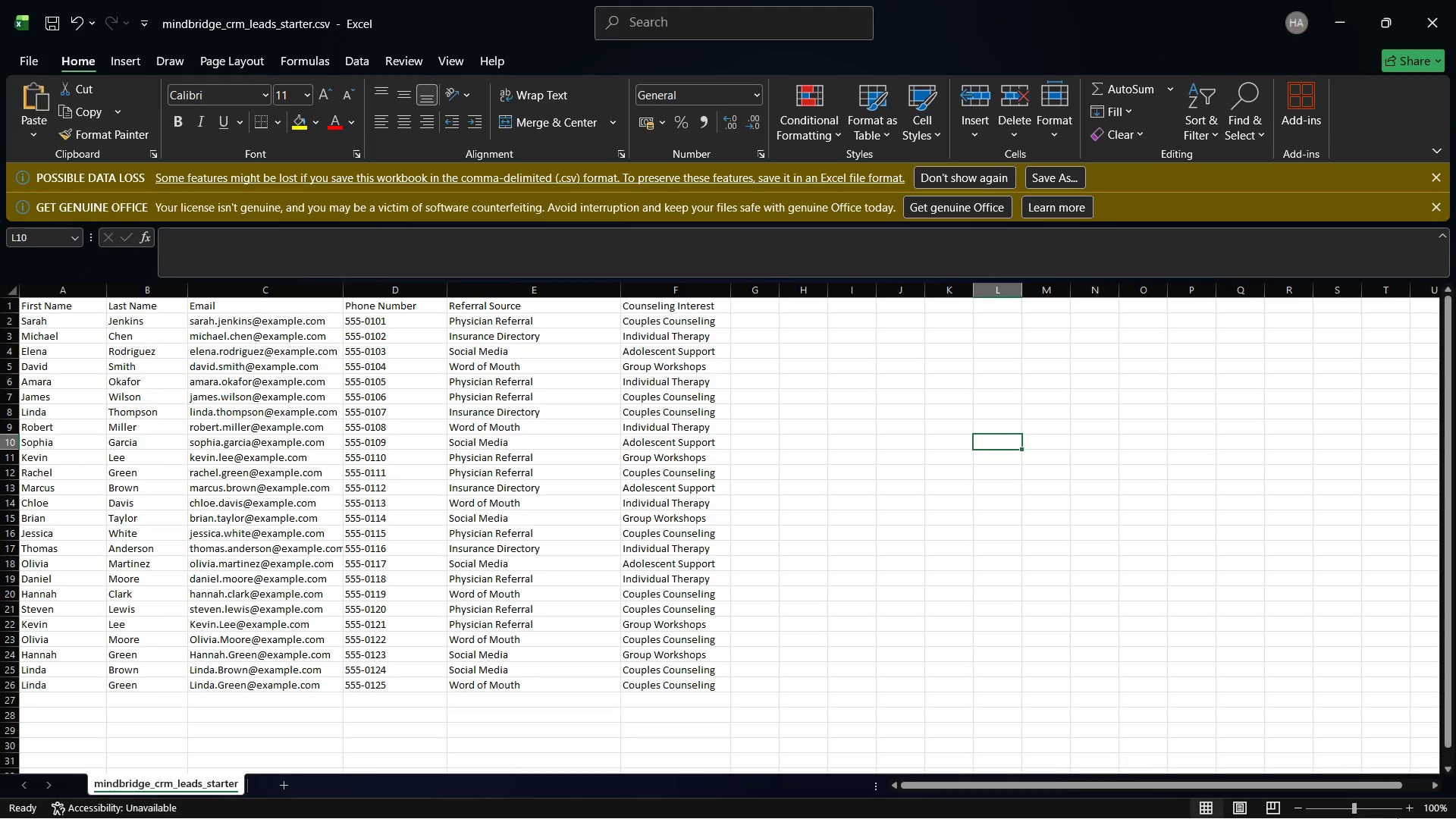 
wait(6.14)
 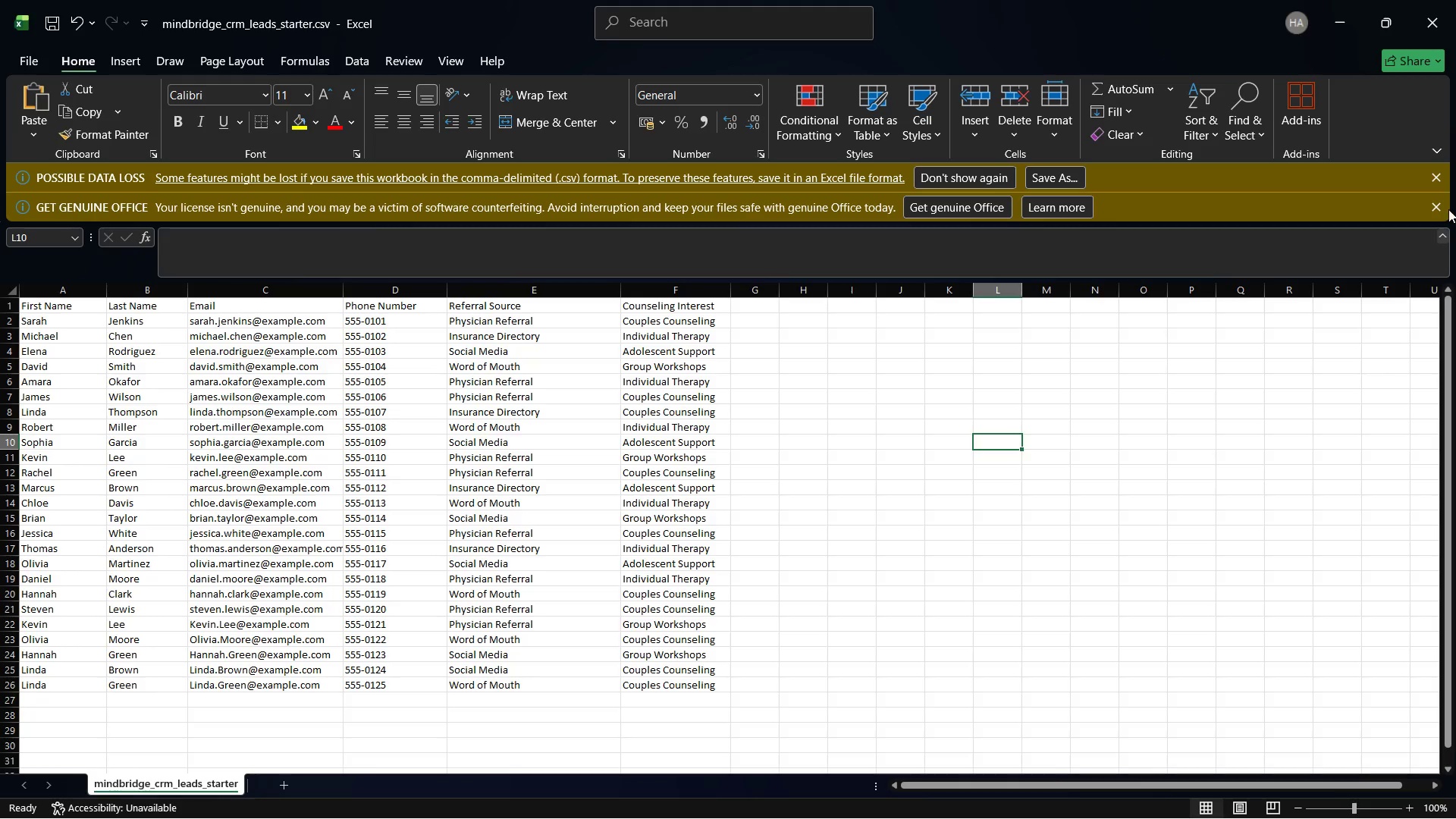 
left_click([1060, 800])
 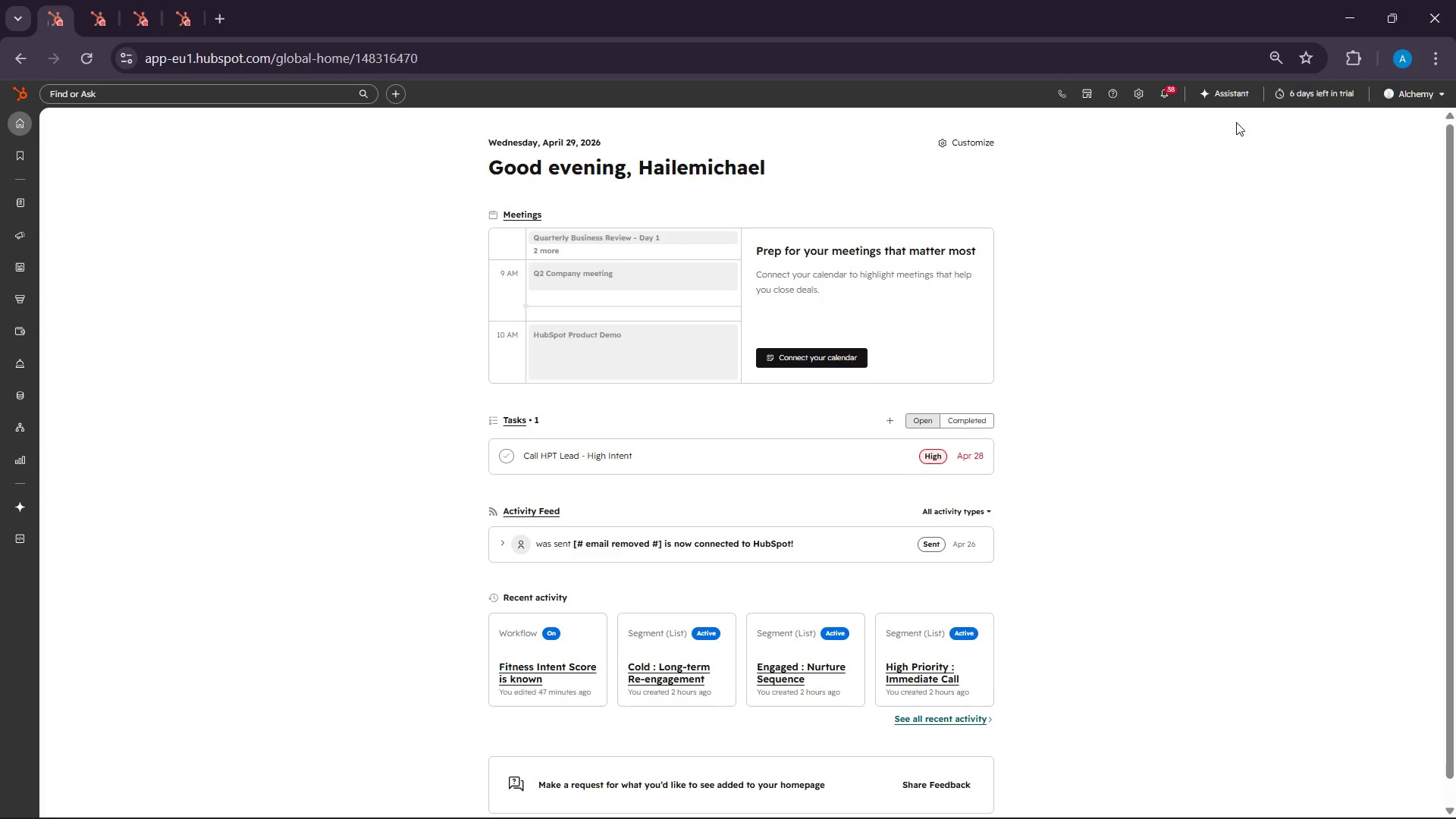 
left_click([1152, 92])
 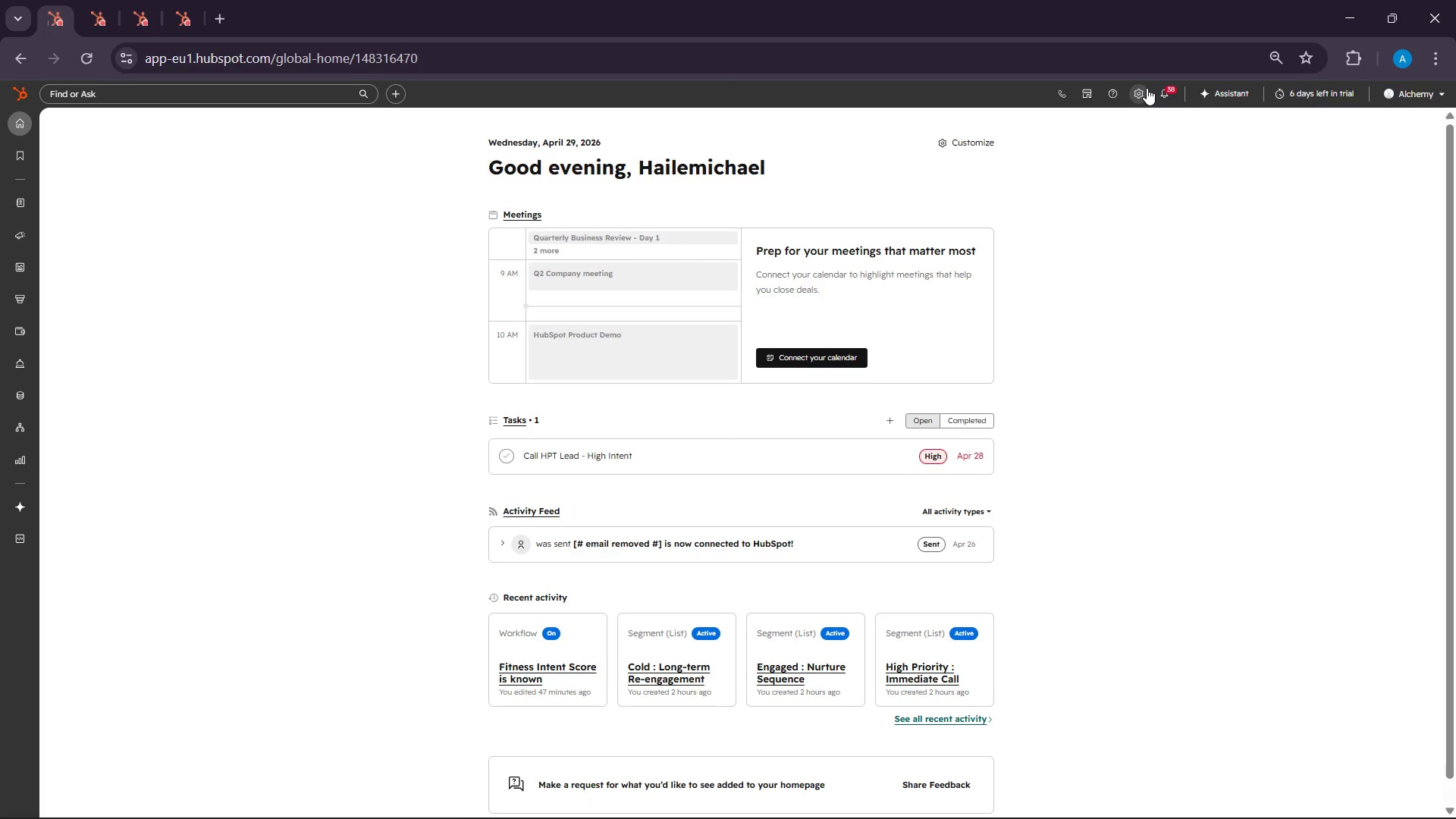 
left_click([1146, 87])
 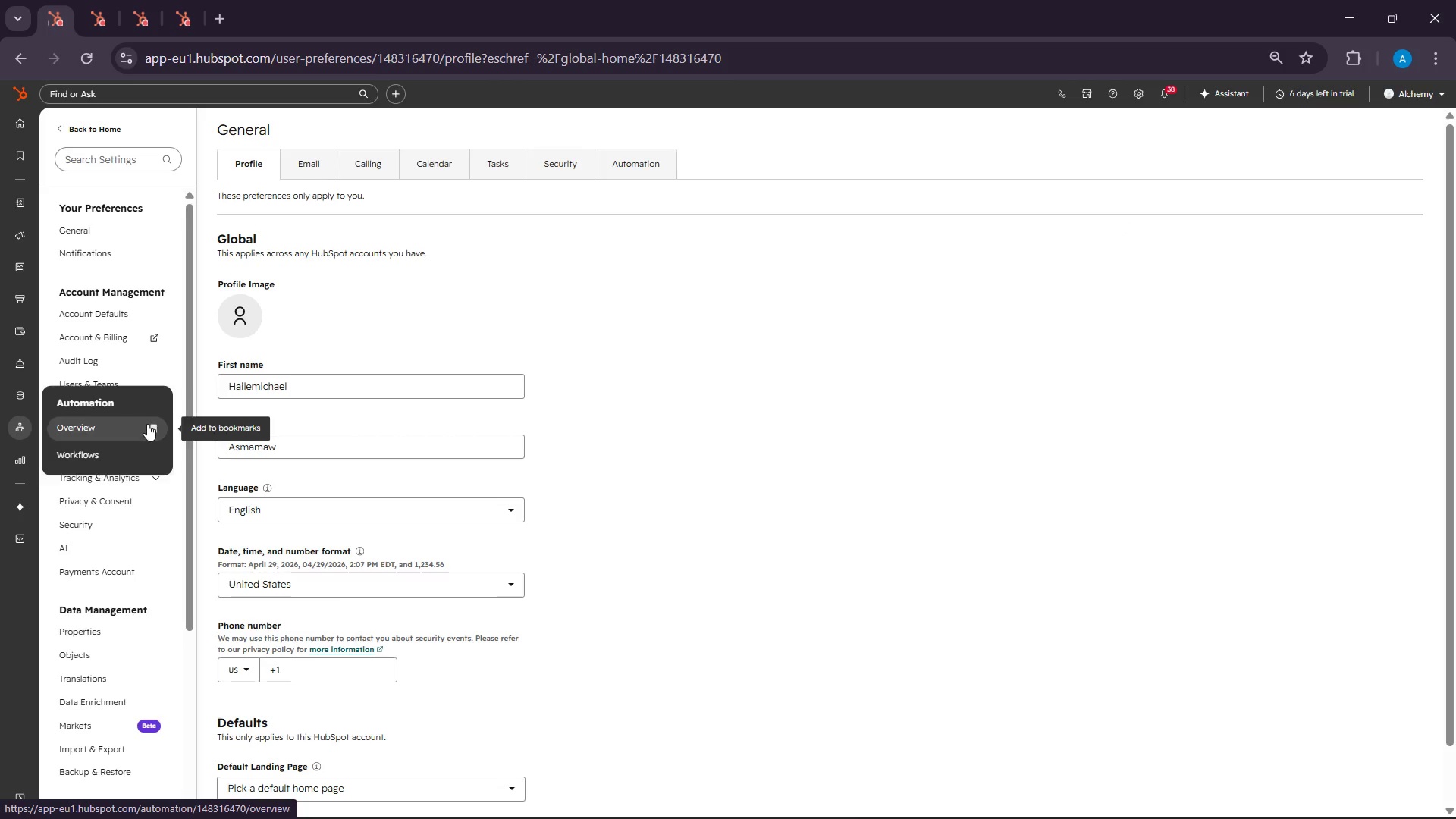 
wait(63.28)
 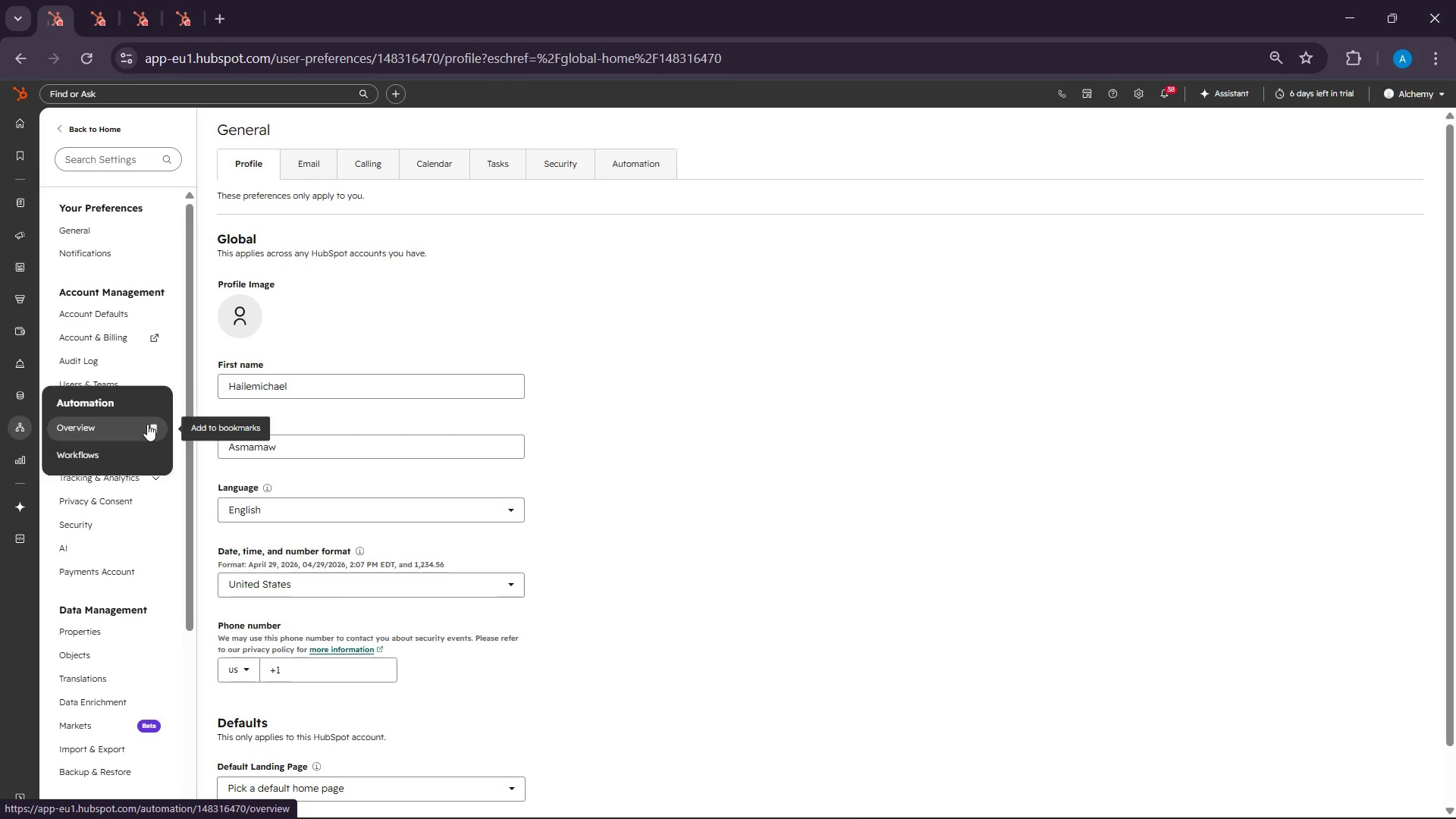 
left_click_drag(start_coordinate=[1156, 300], to_coordinate=[1159, 308])
 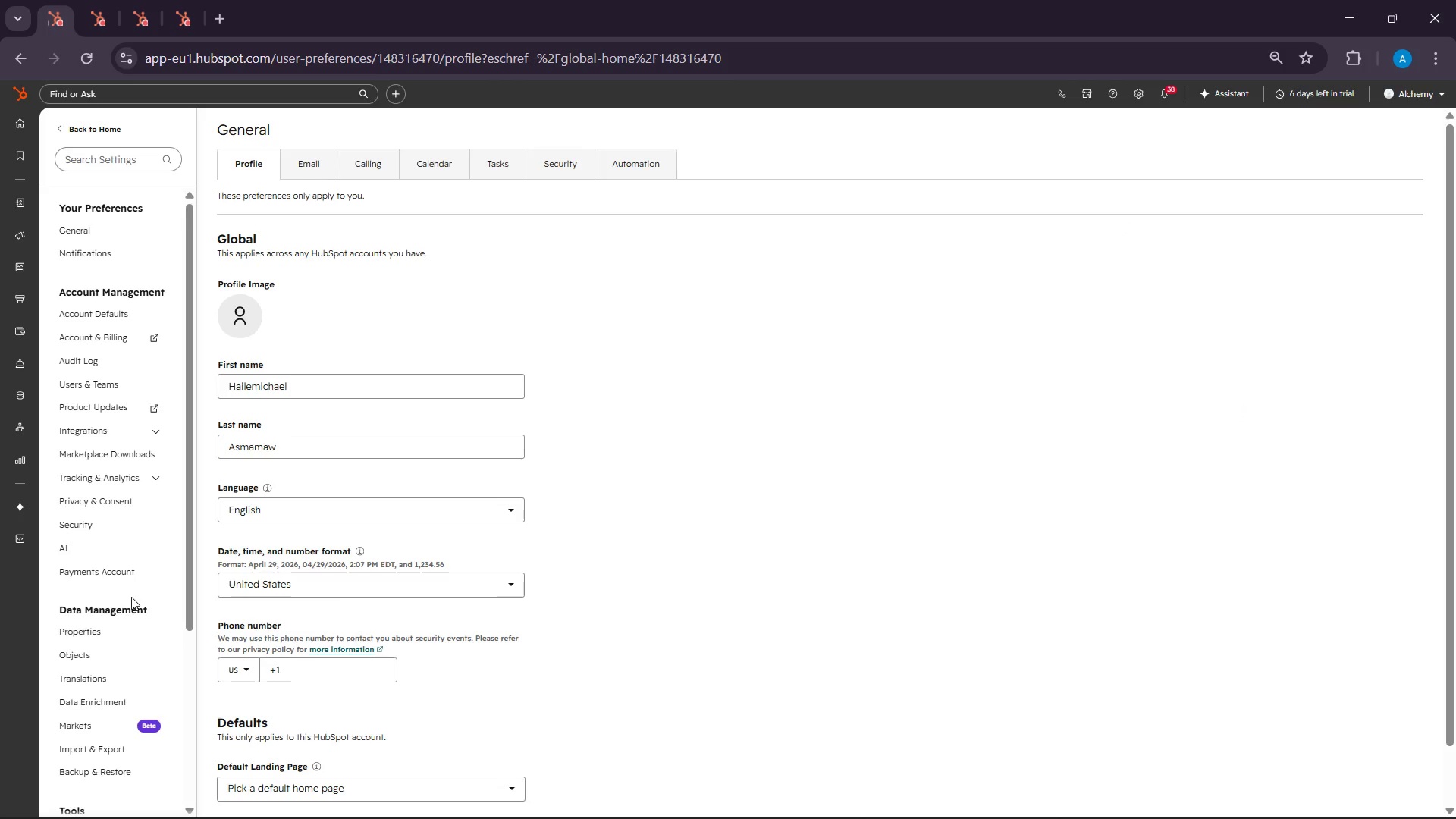 
left_click([111, 644])
 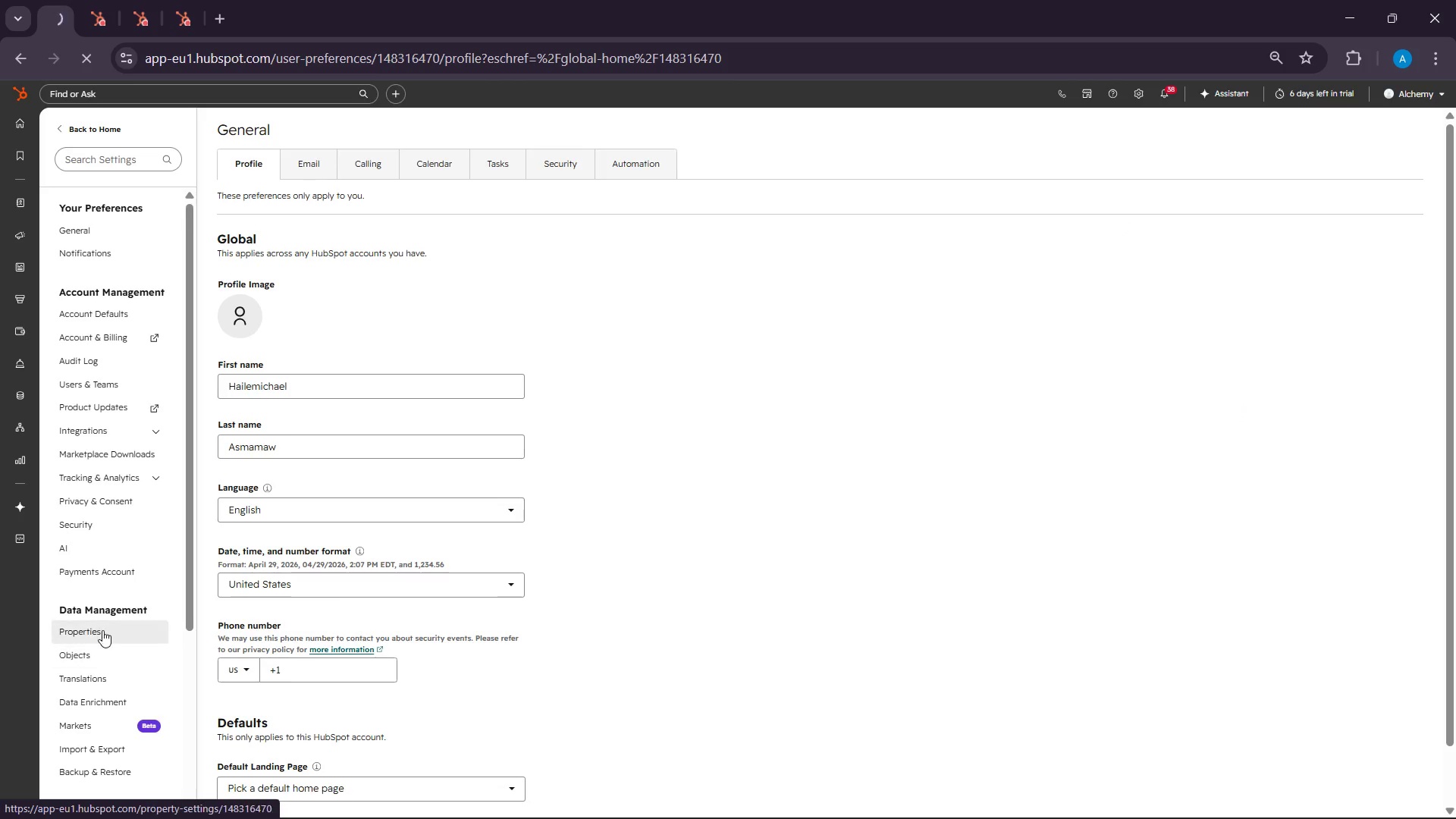 
left_click([102, 630])
 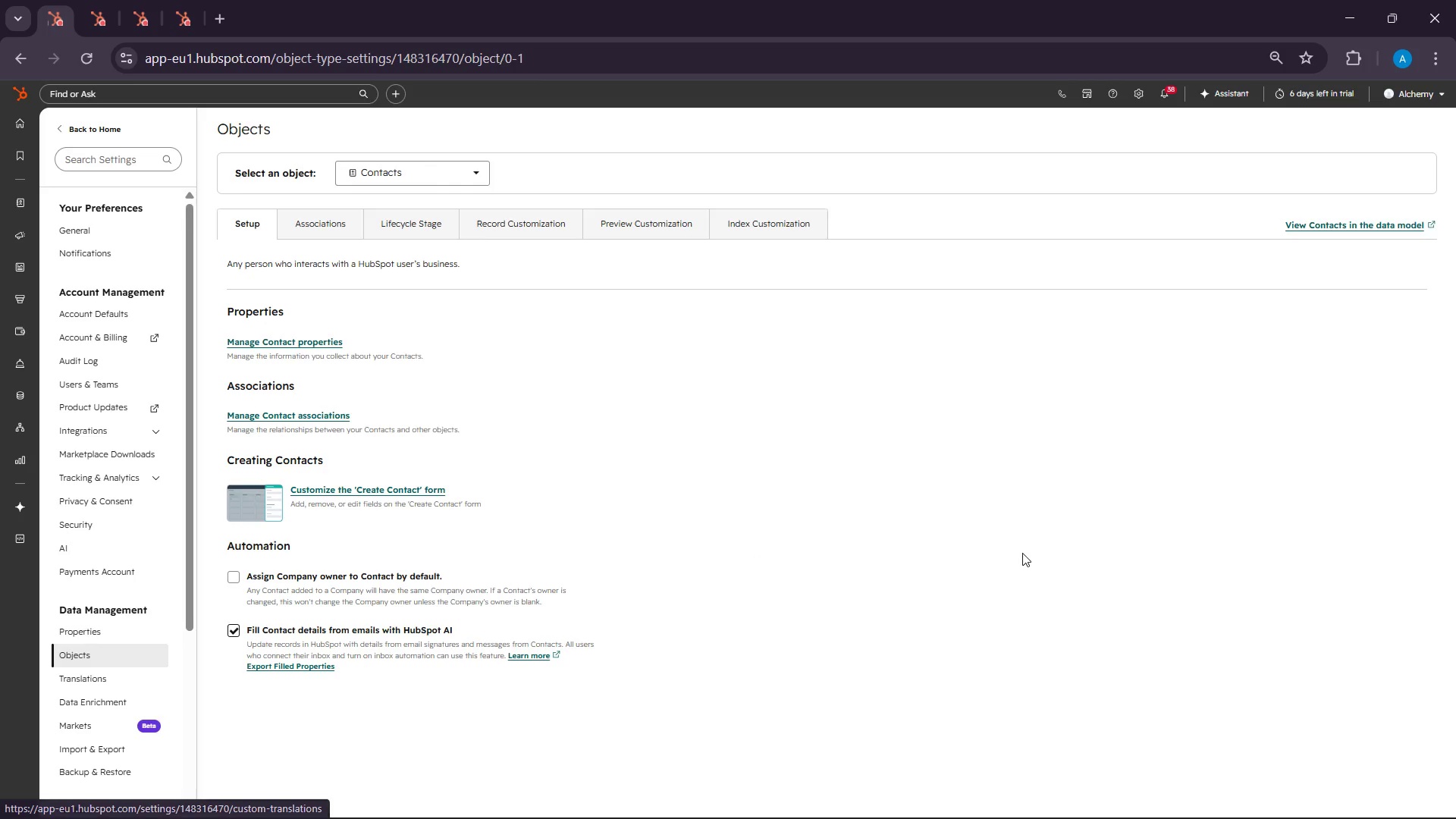 
wait(45.89)
 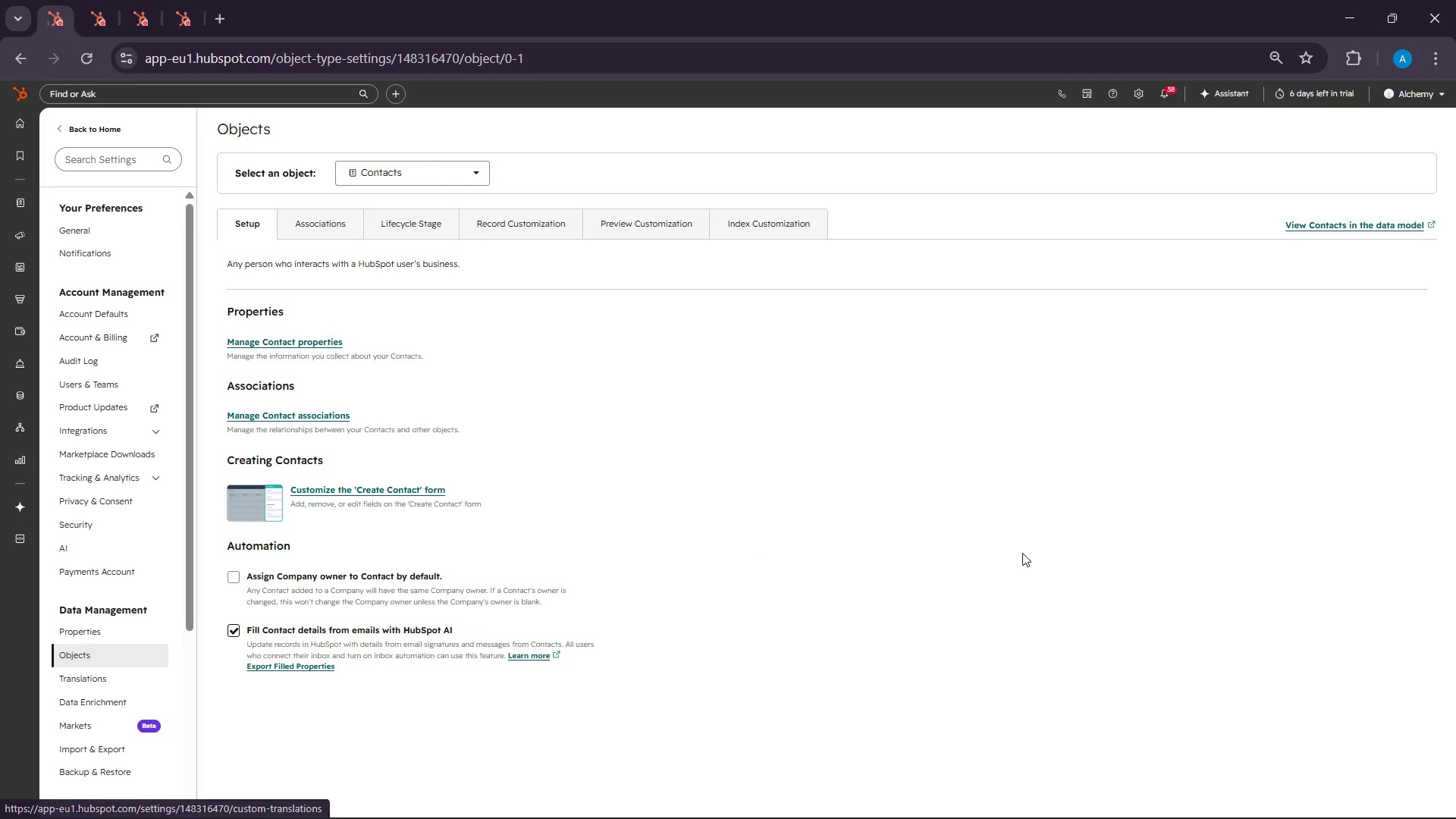 
left_click([1110, 808])
 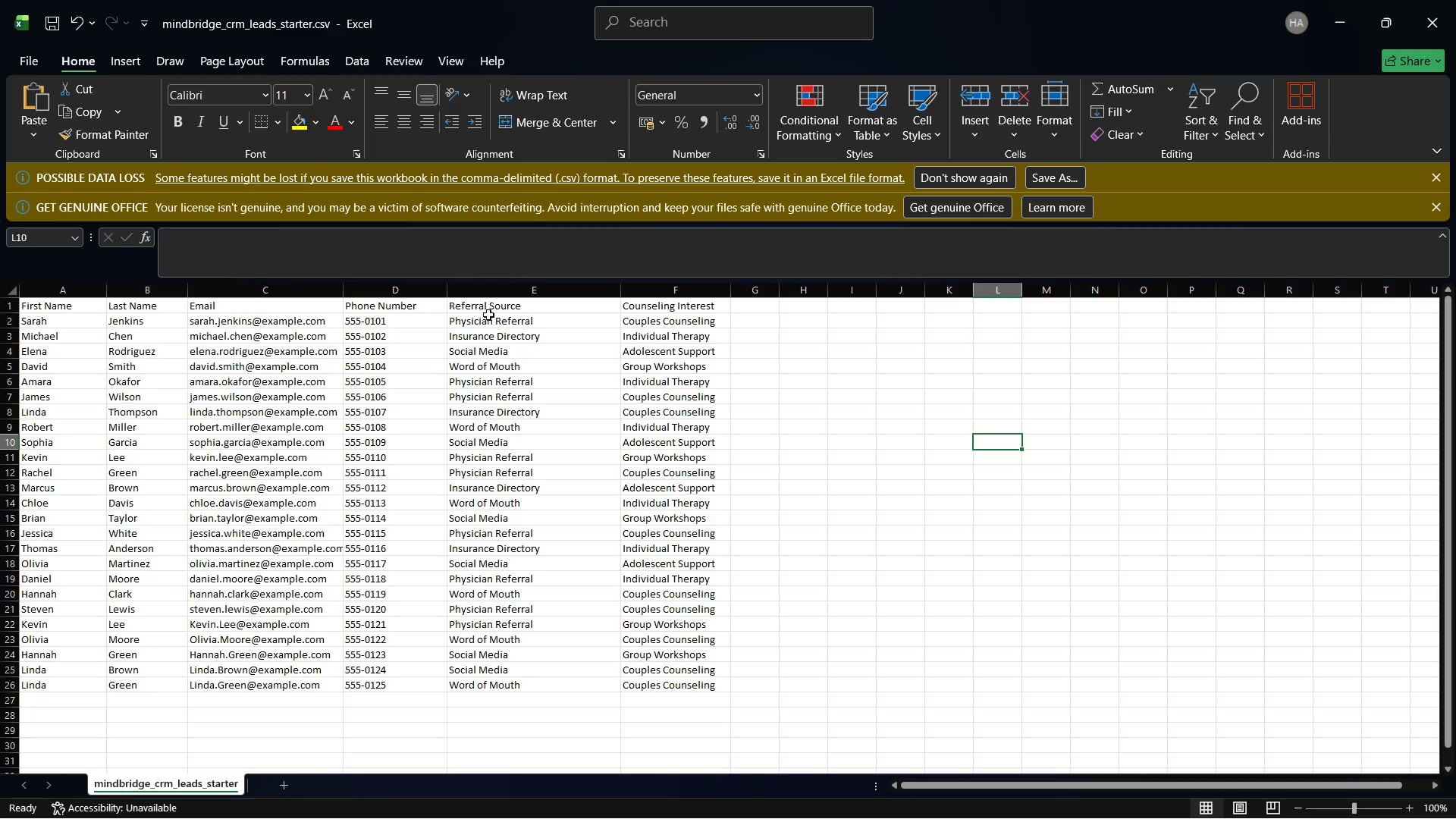 
left_click([488, 306])
 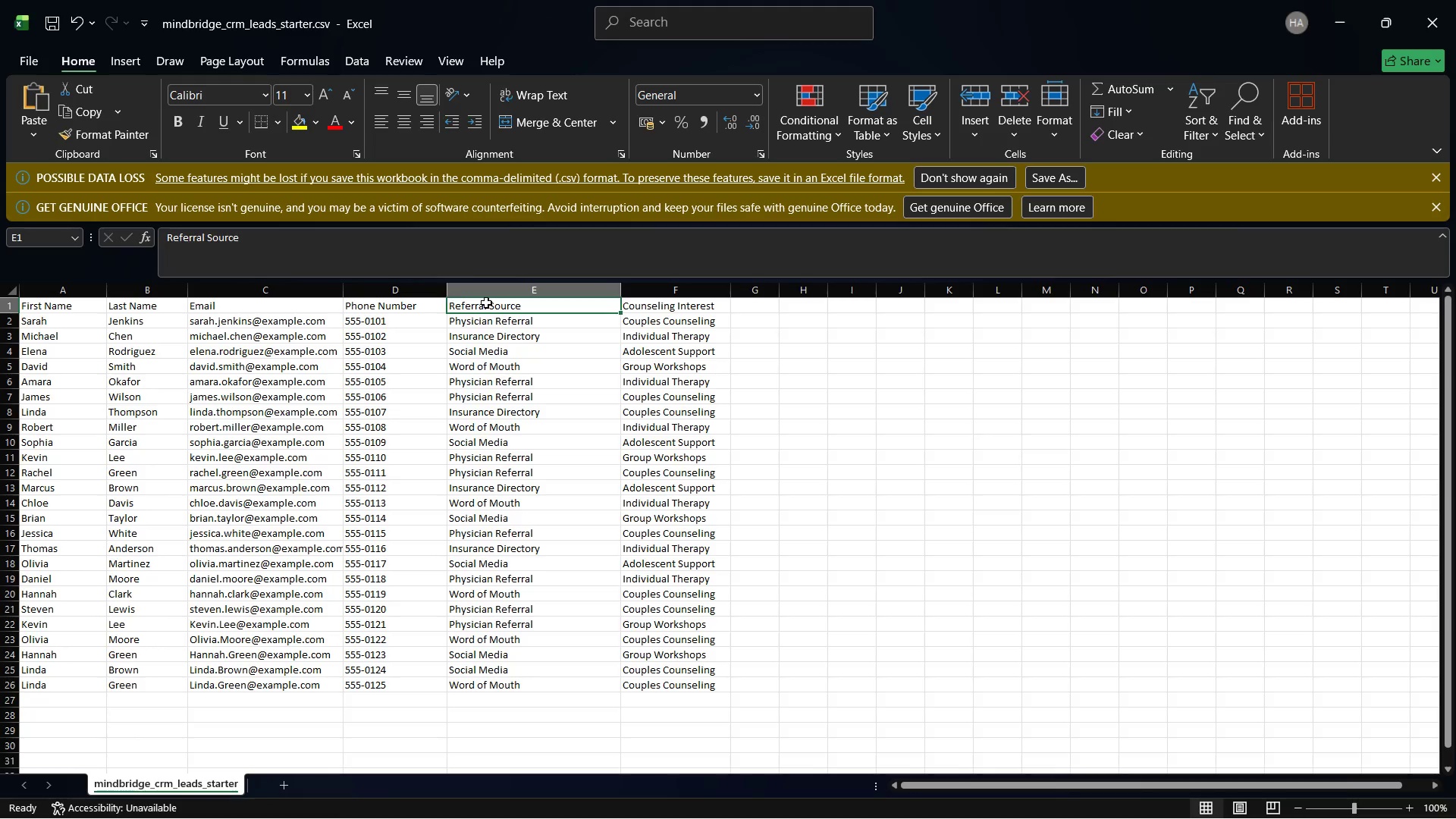 
right_click([486, 303])
 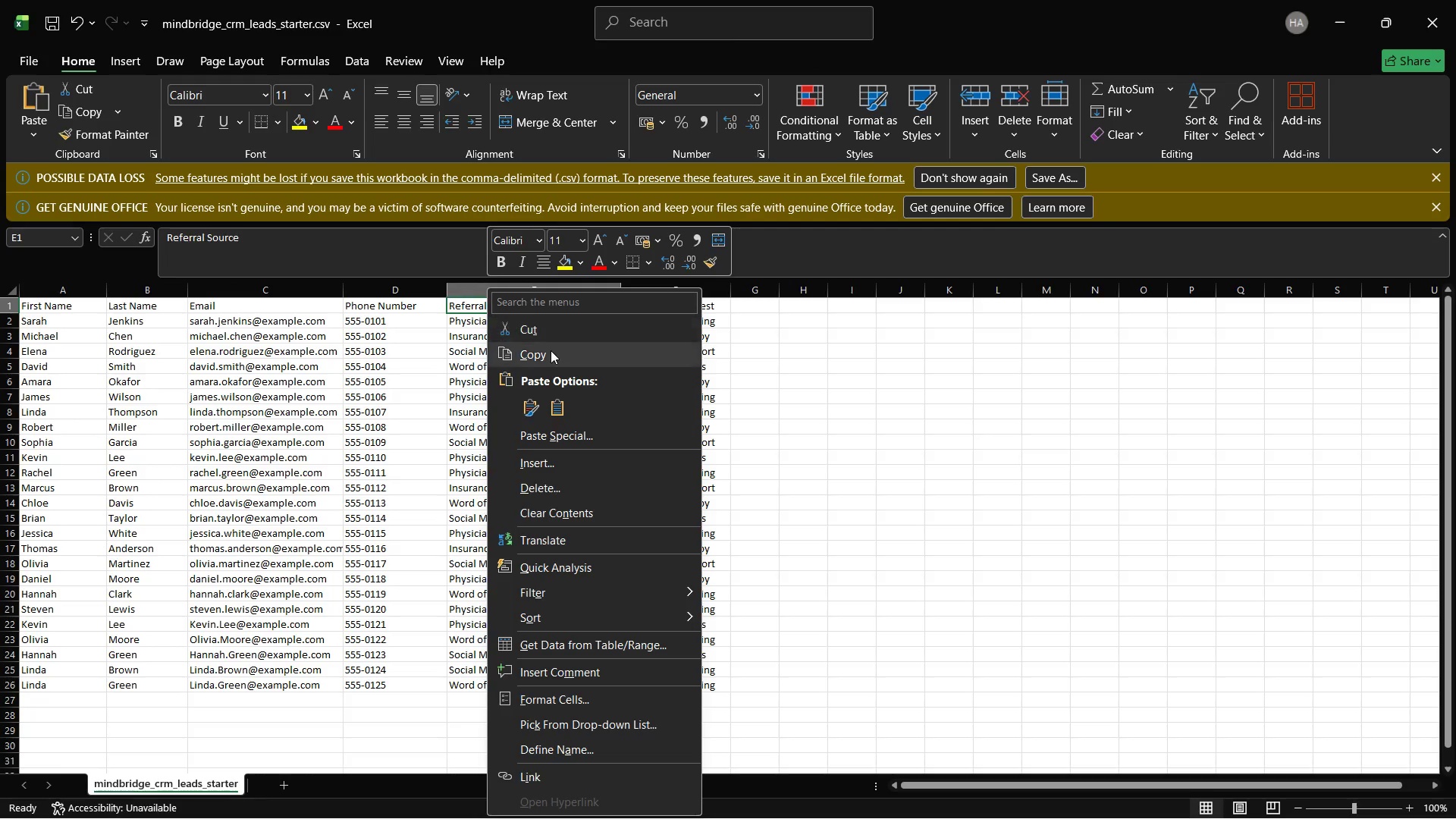 
left_click([551, 350])
 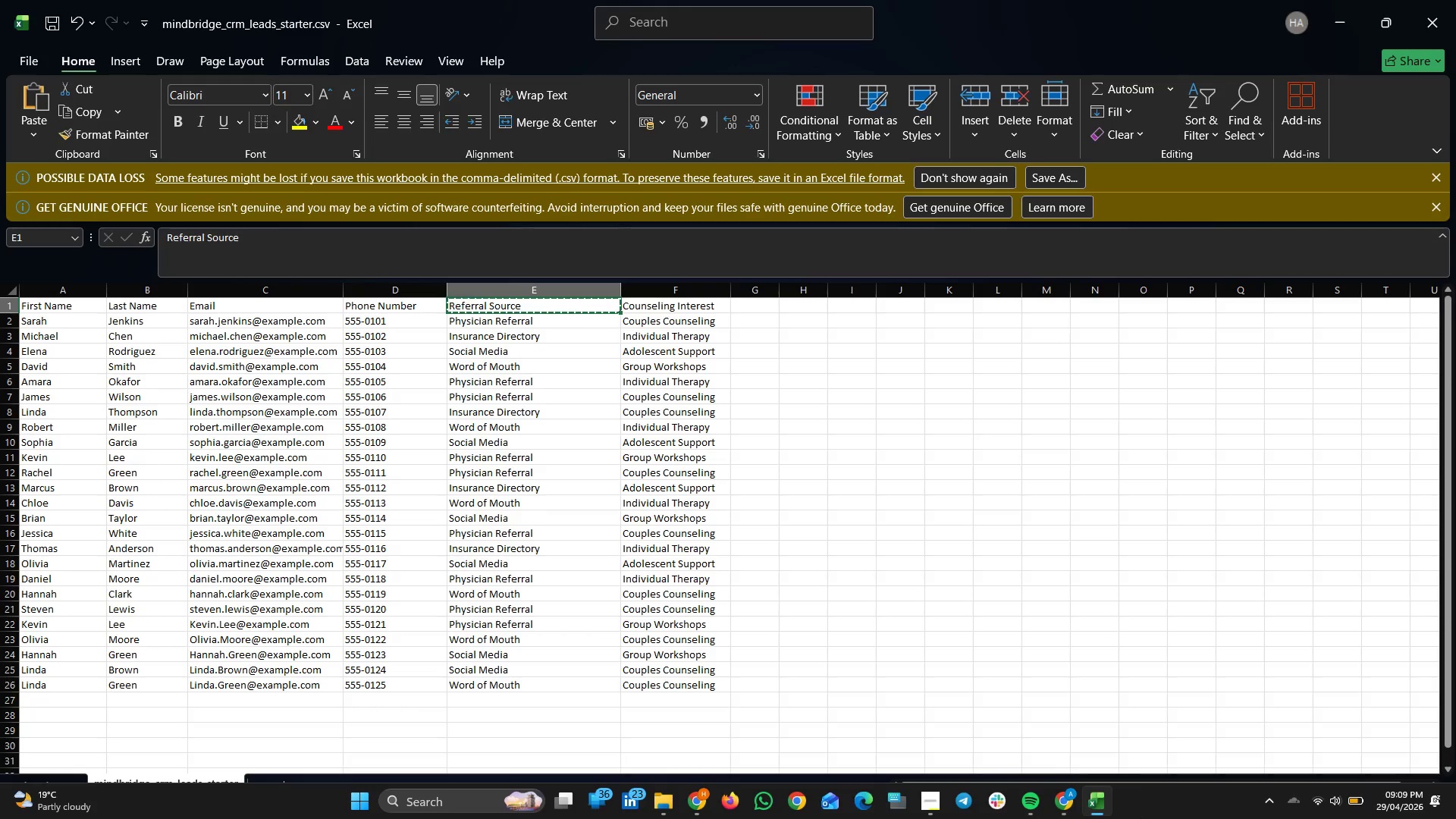 
left_click([1072, 803])
 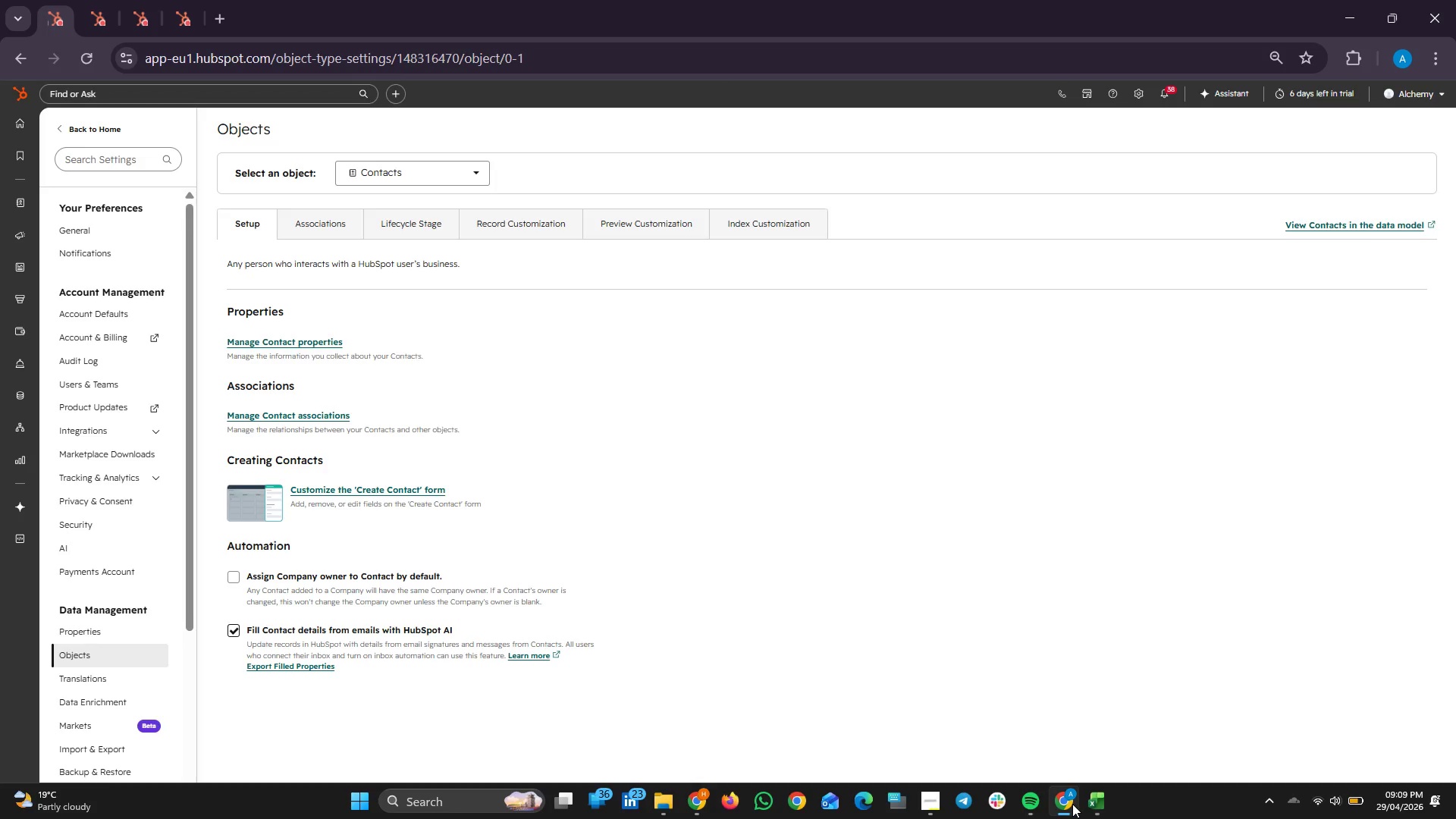 
wait(9.78)
 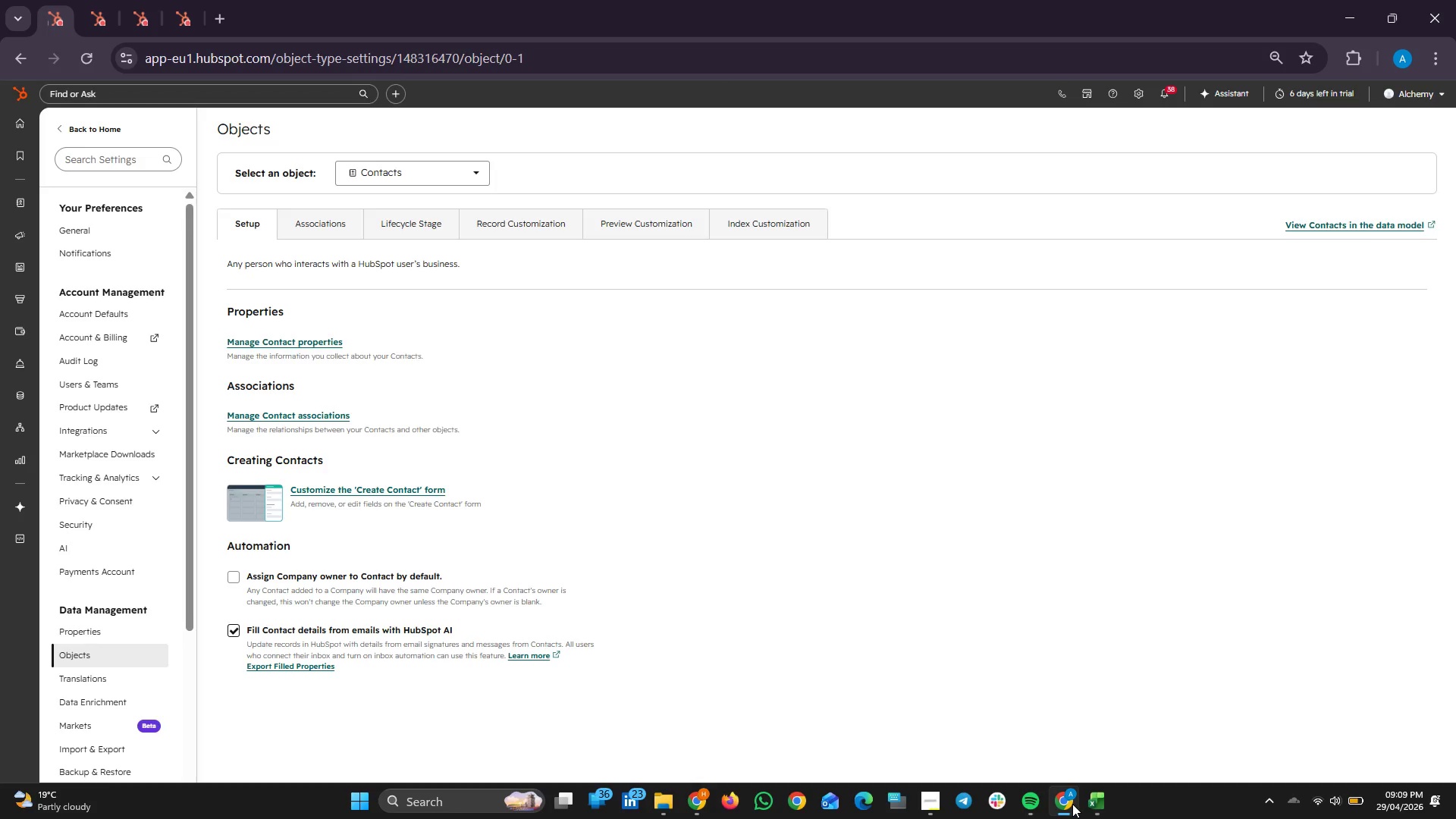 
scroll: coordinate [267, 327], scroll_direction: up, amount: 3.0
 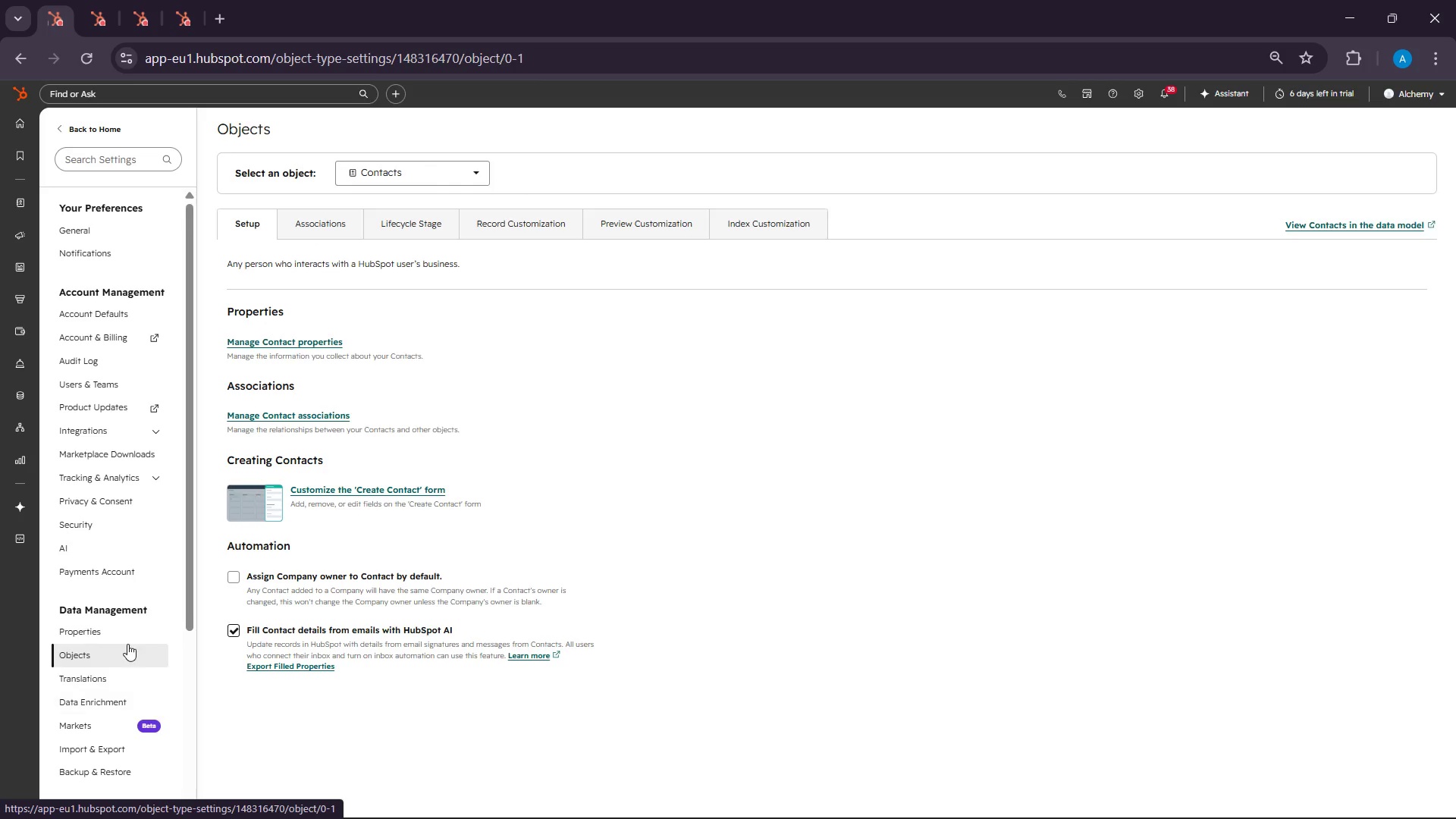 
left_click([116, 628])
 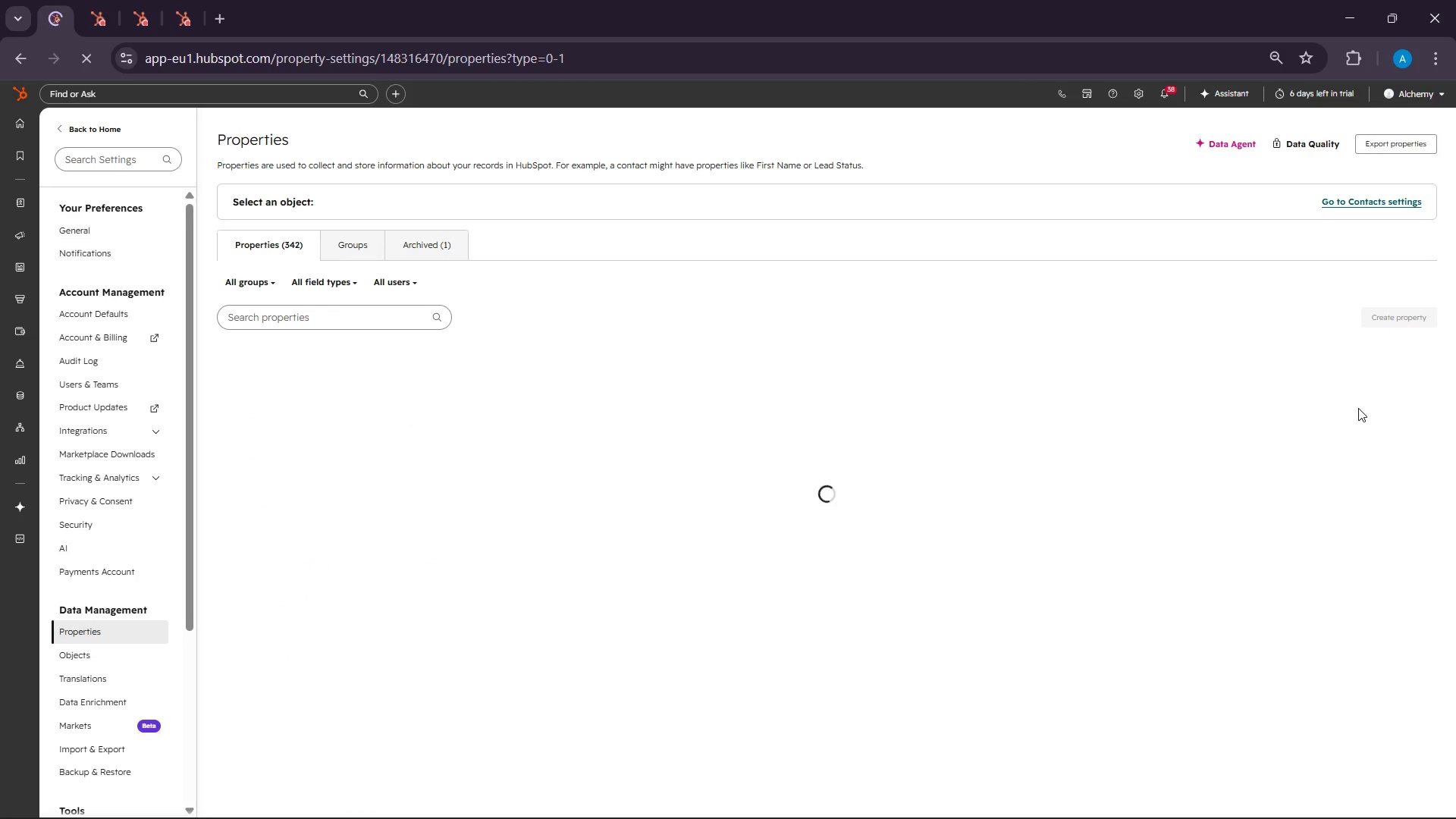 
wait(12.5)
 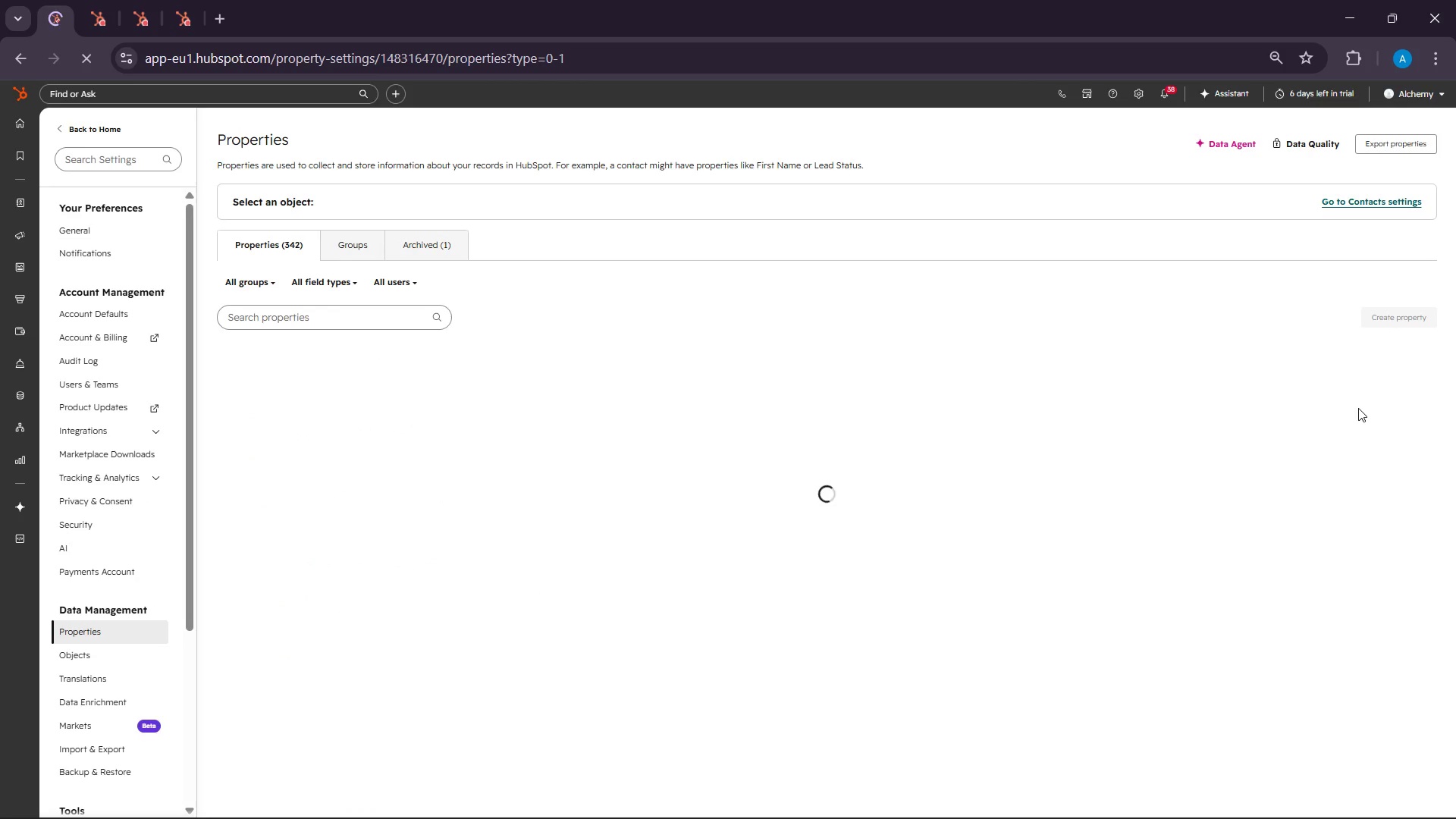 
left_click([1383, 331])
 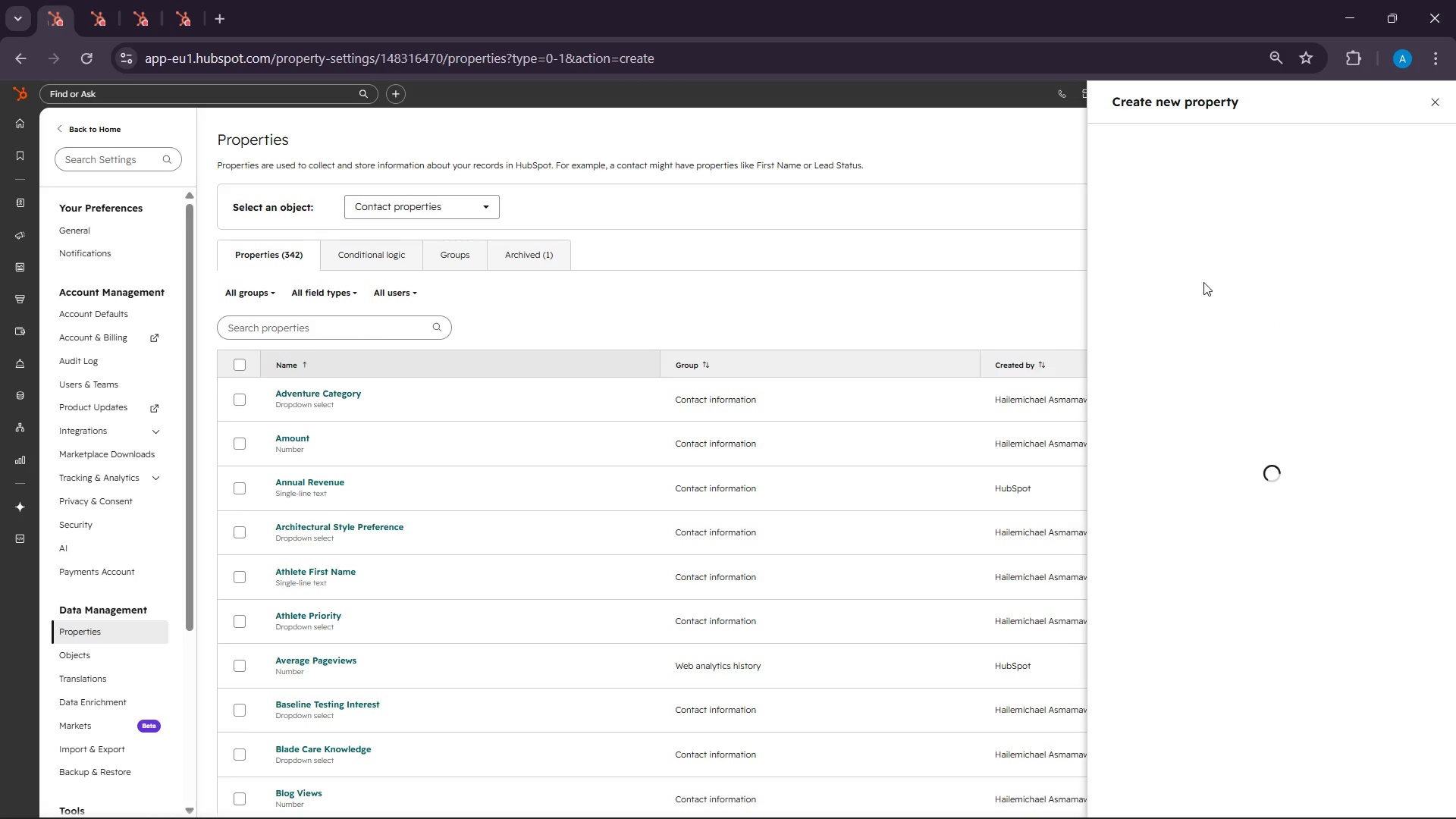 
wait(12.92)
 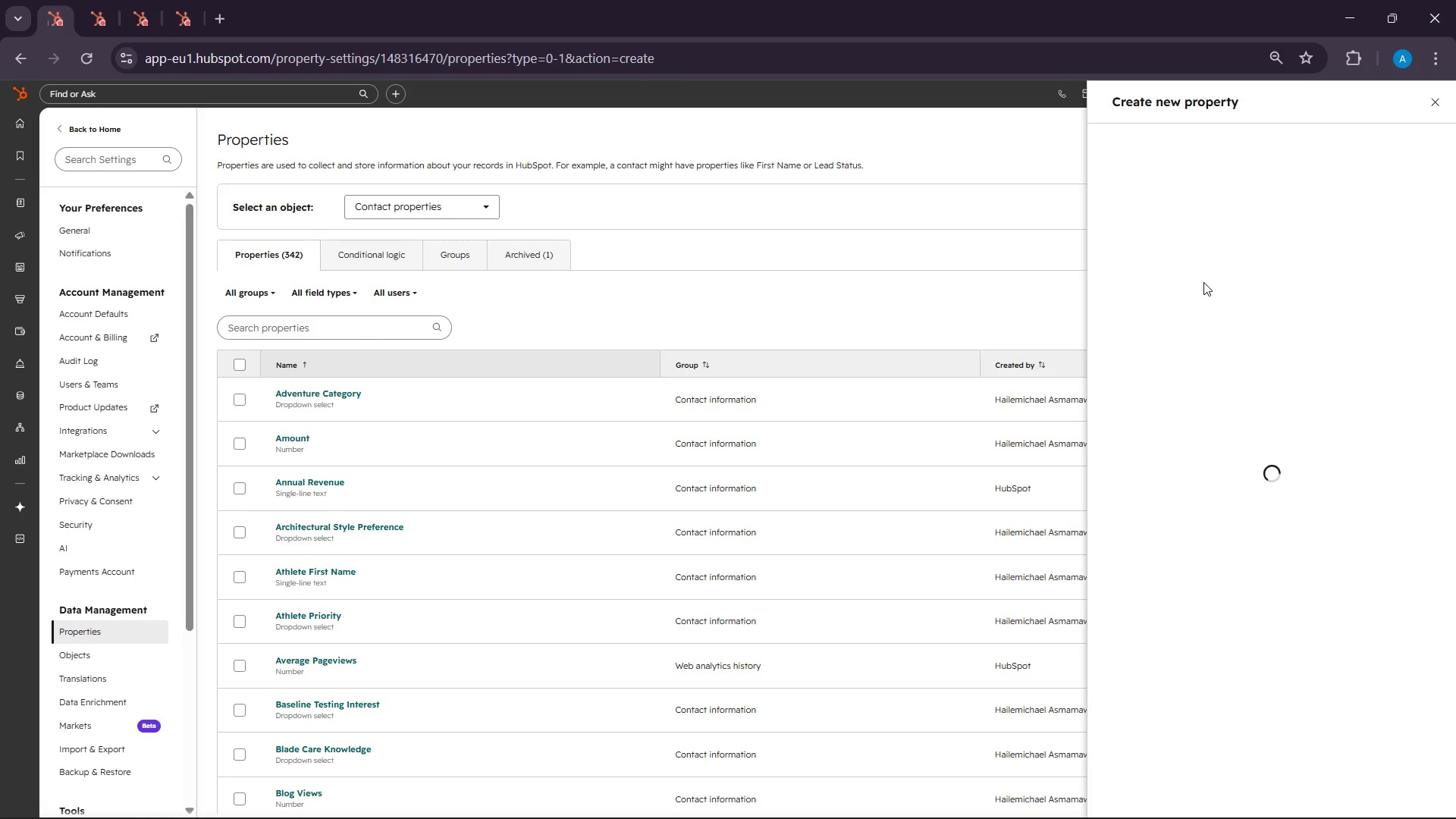 
right_click([1177, 209])
 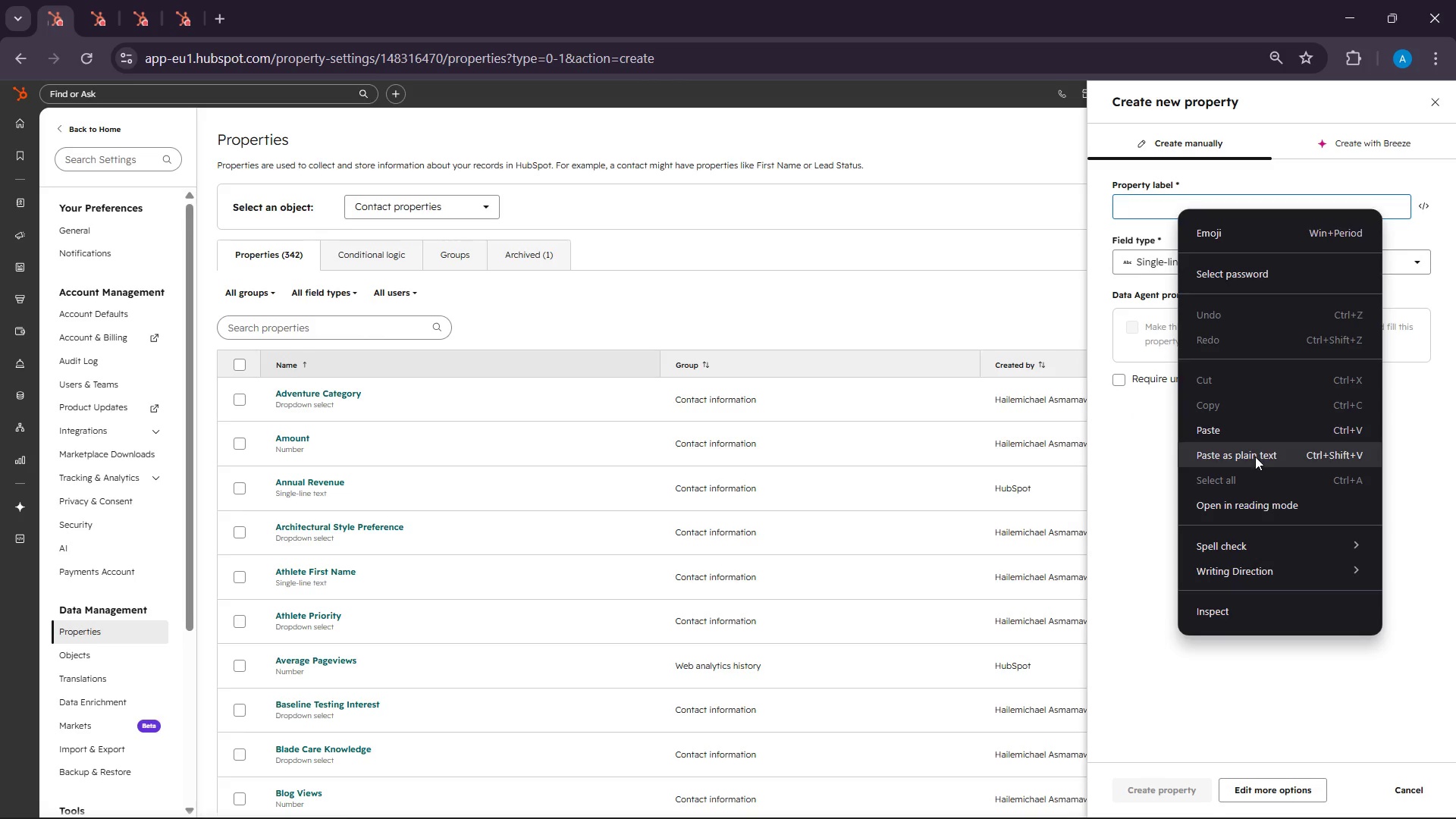 
left_click([1222, 428])
 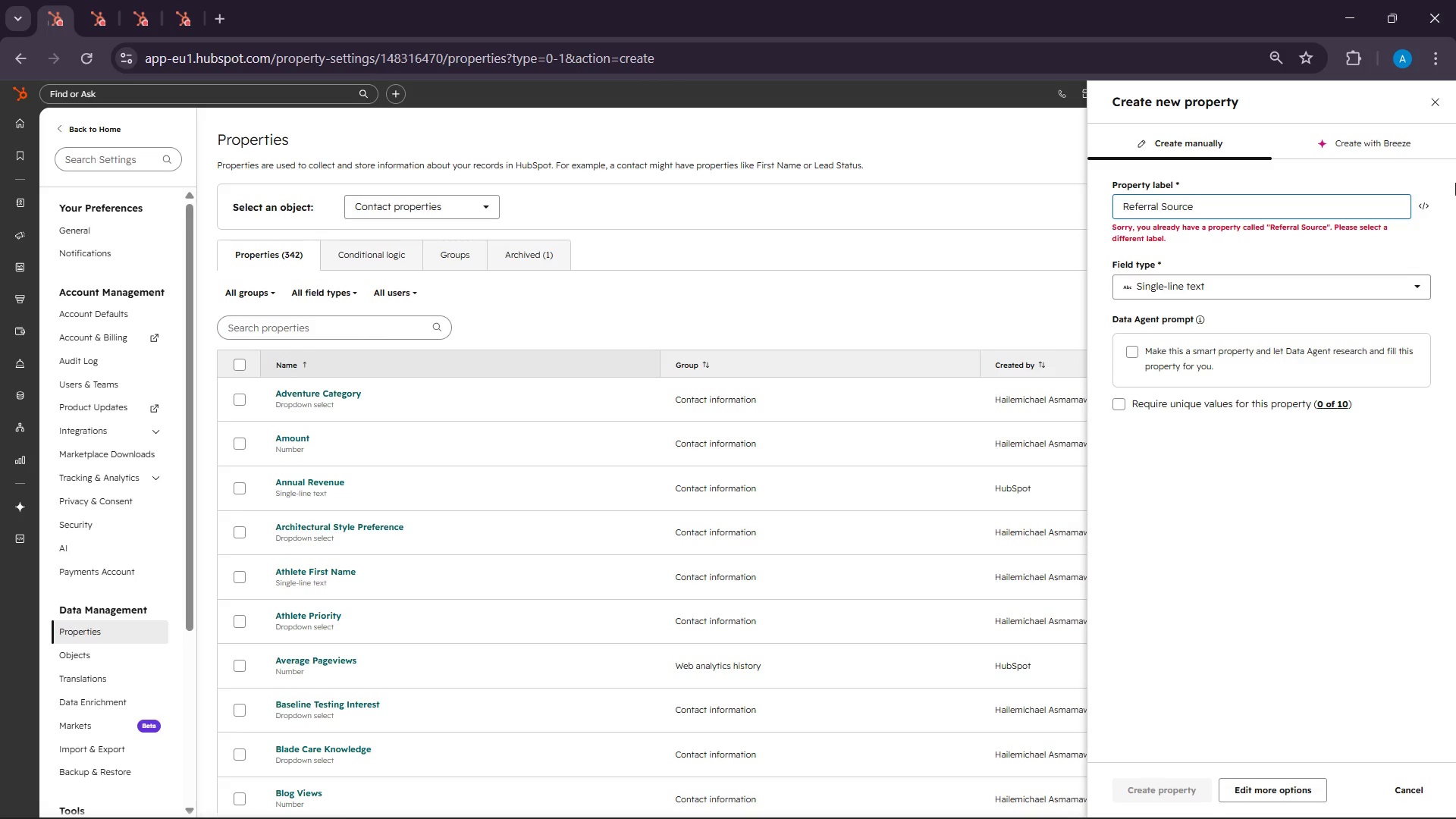 
wait(6.95)
 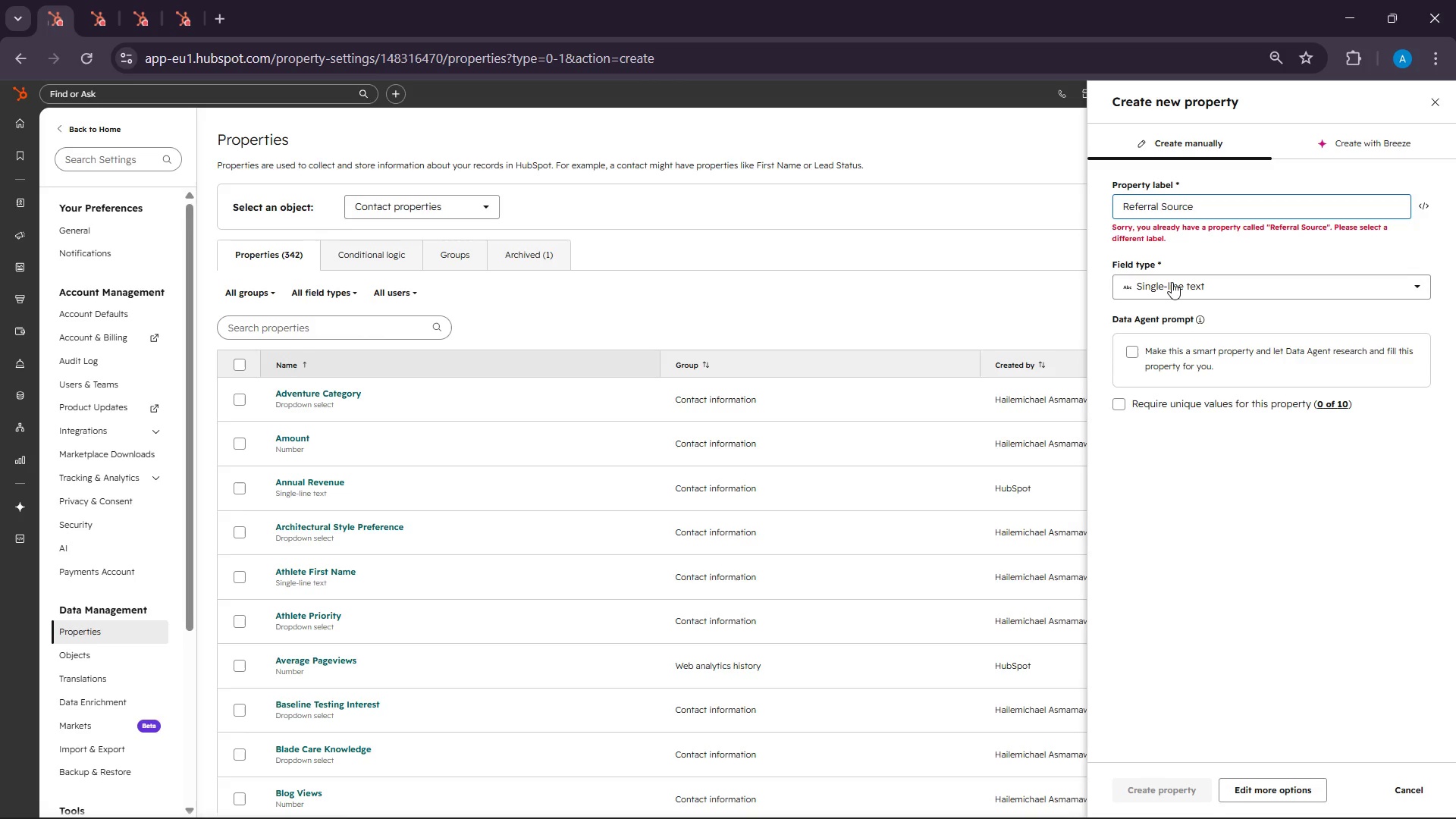 
left_click([1431, 104])
 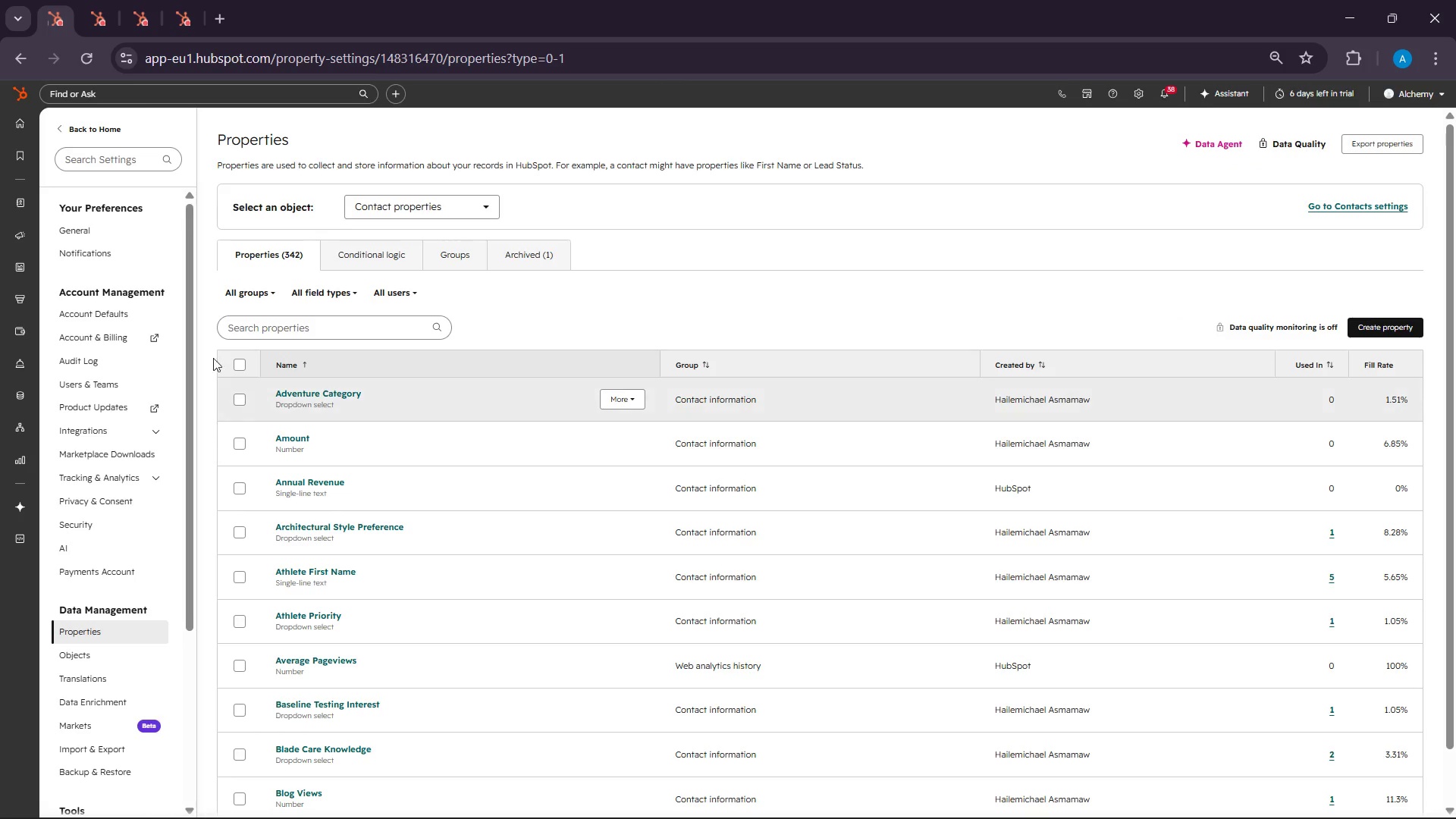 
right_click([237, 327])
 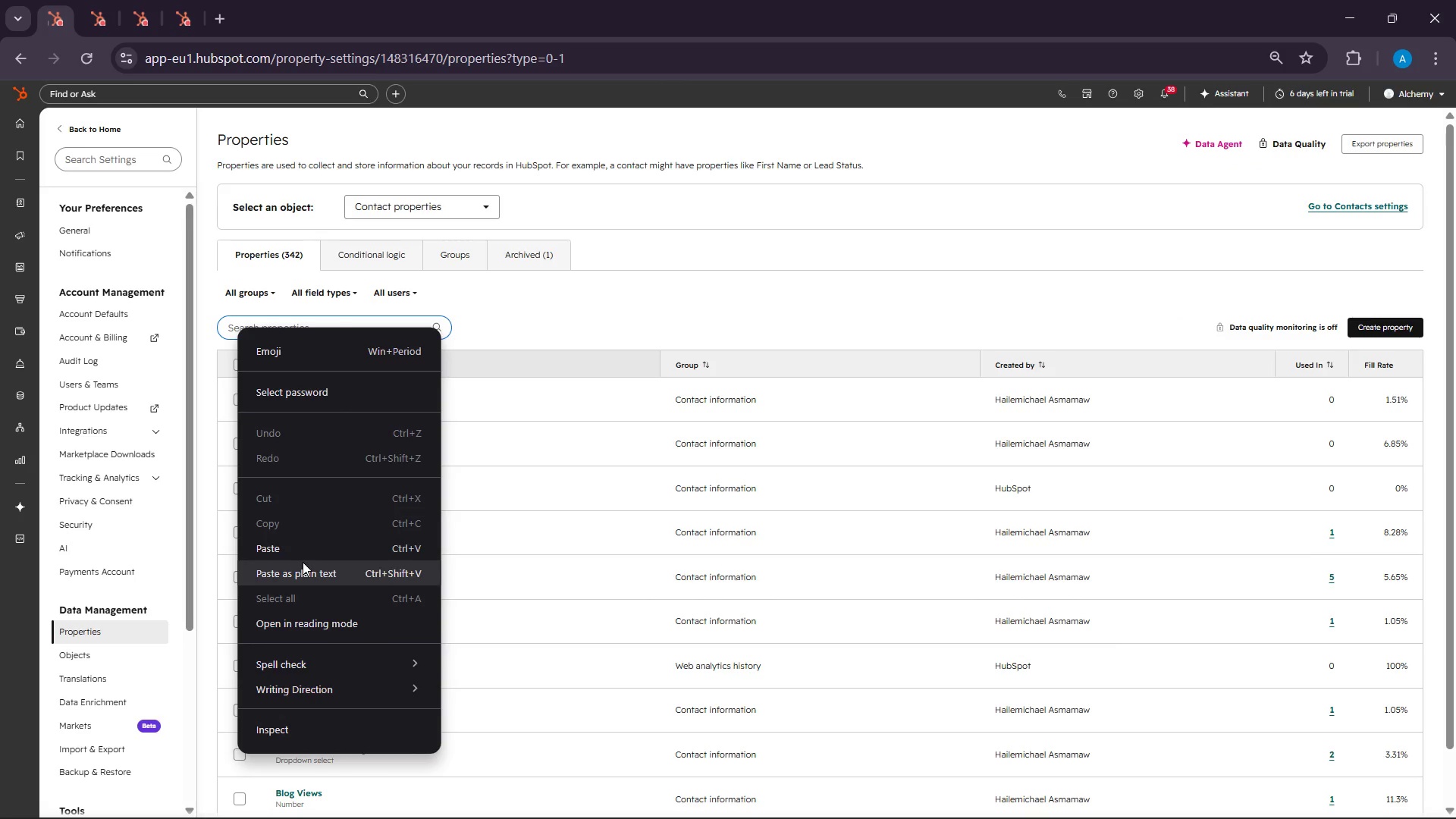 
left_click([299, 548])
 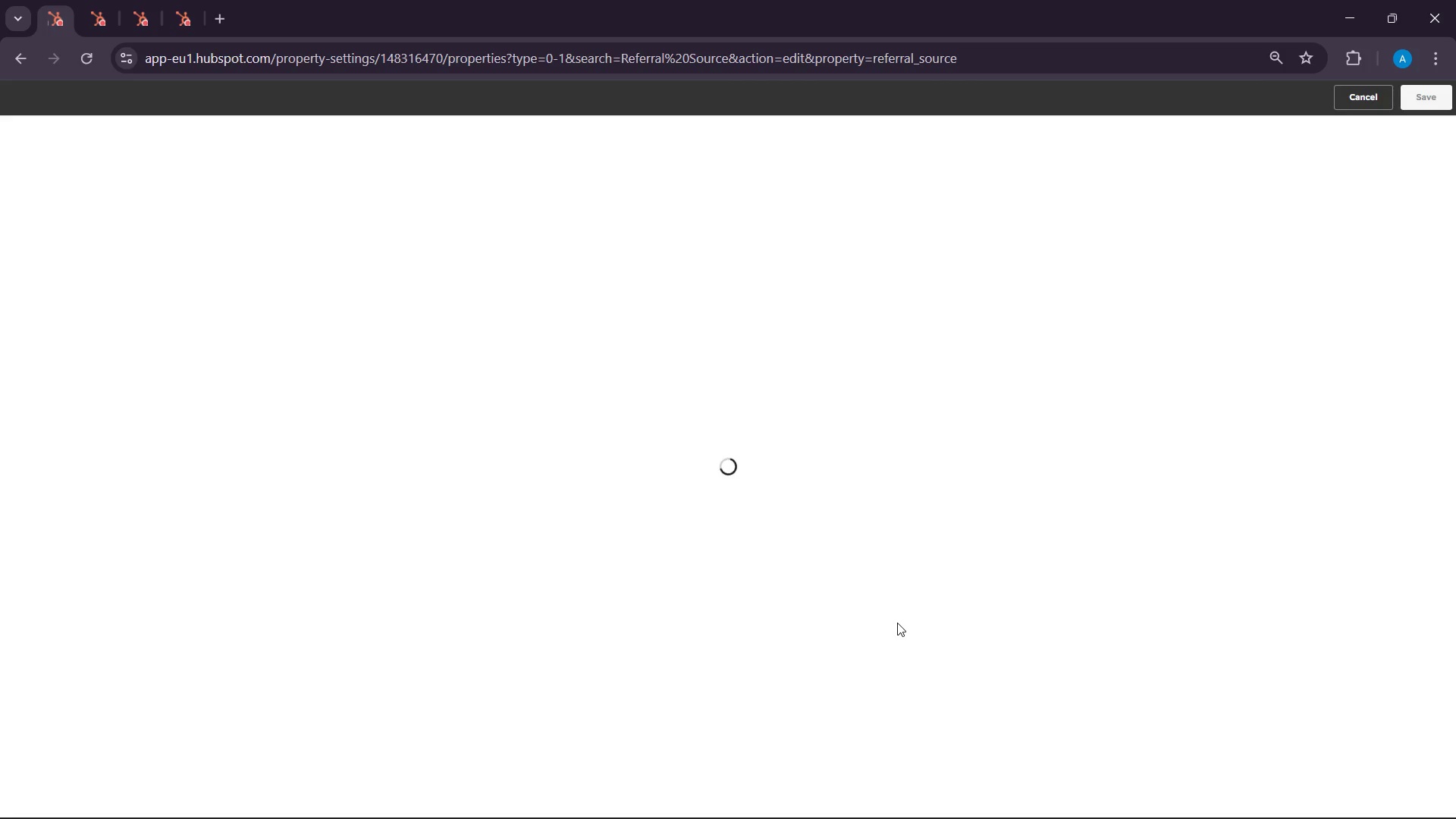 
wait(14.77)
 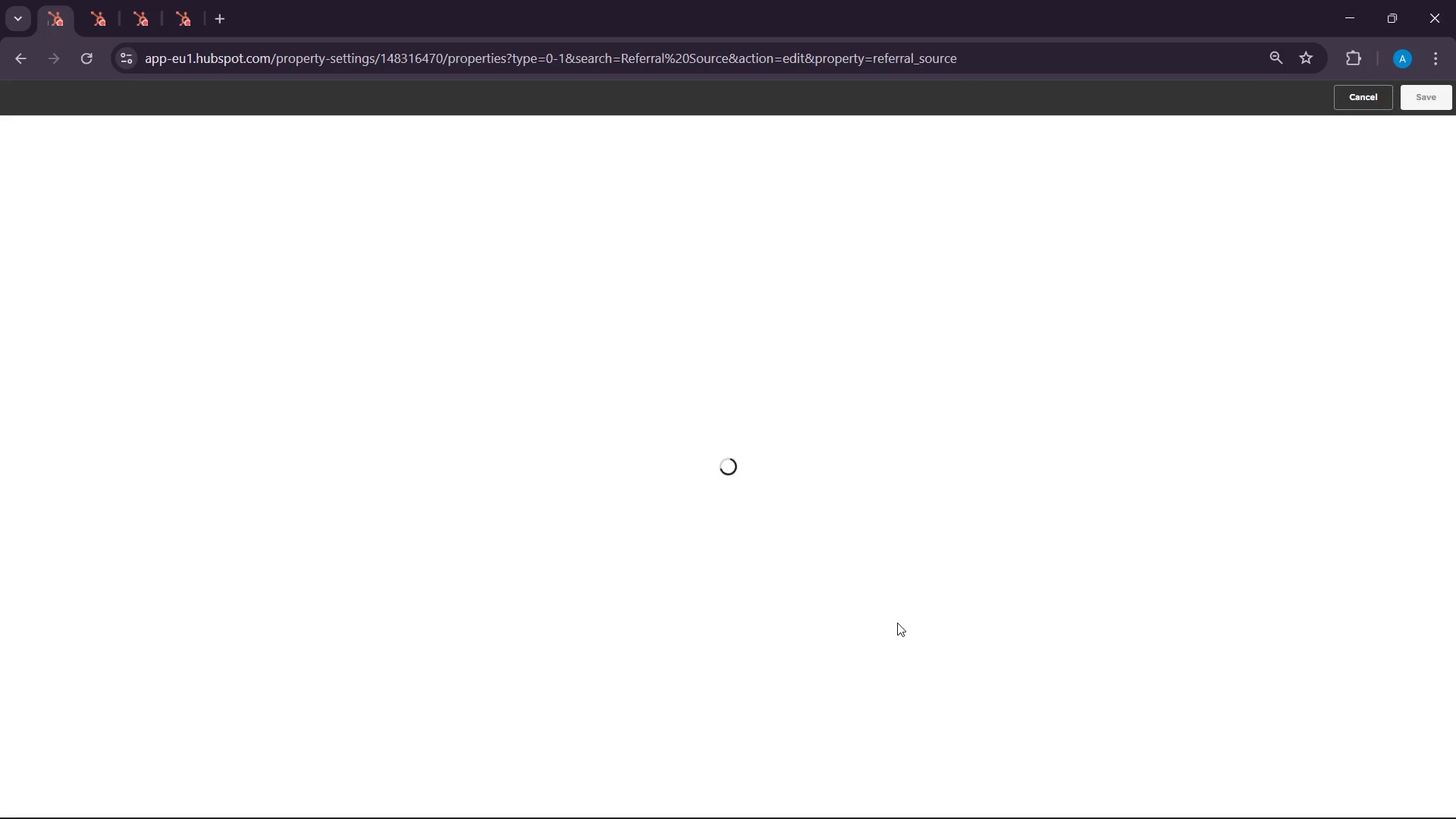 
left_click([1378, 97])
 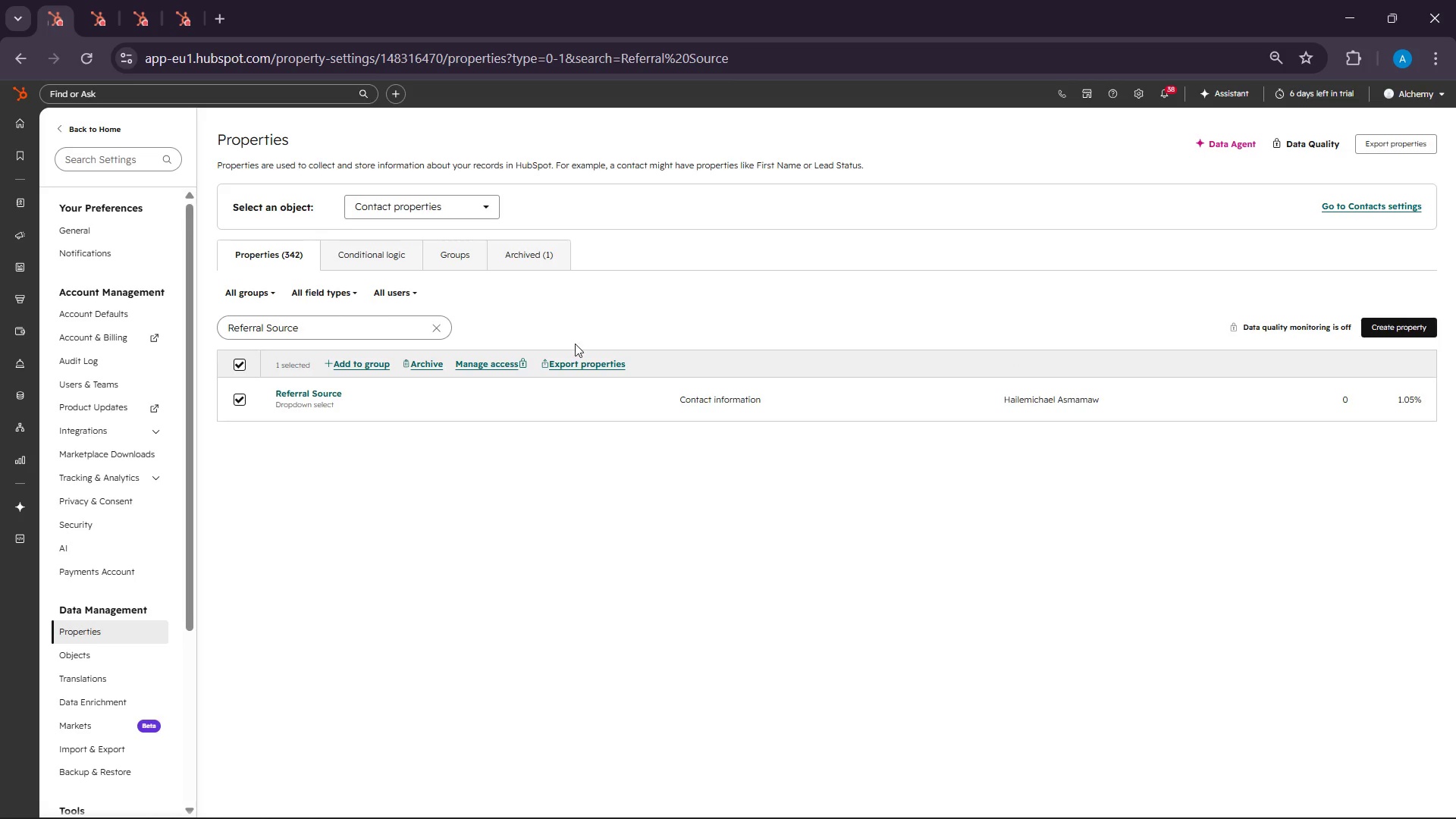 
left_click([427, 359])
 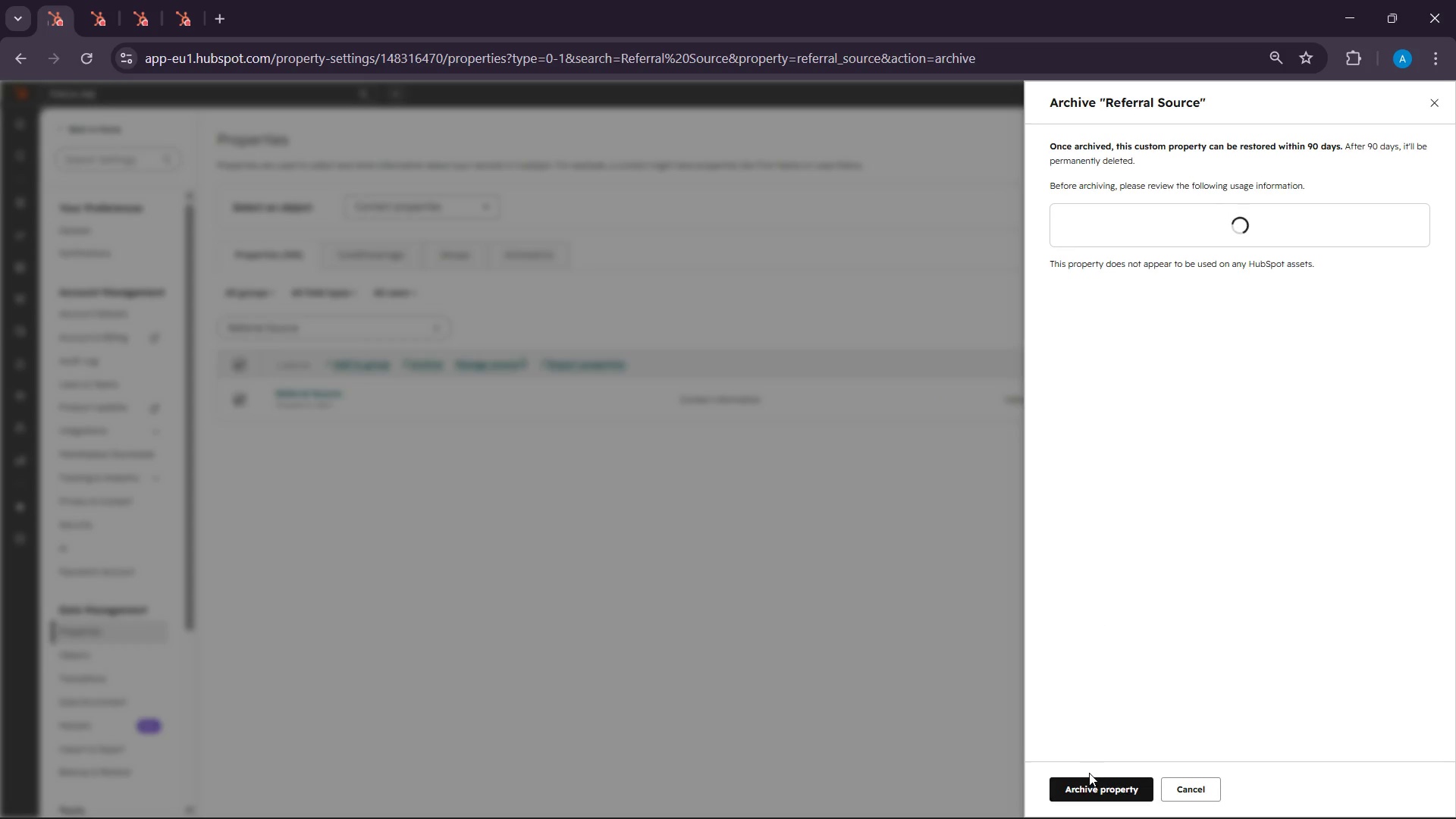 
left_click([1094, 789])
 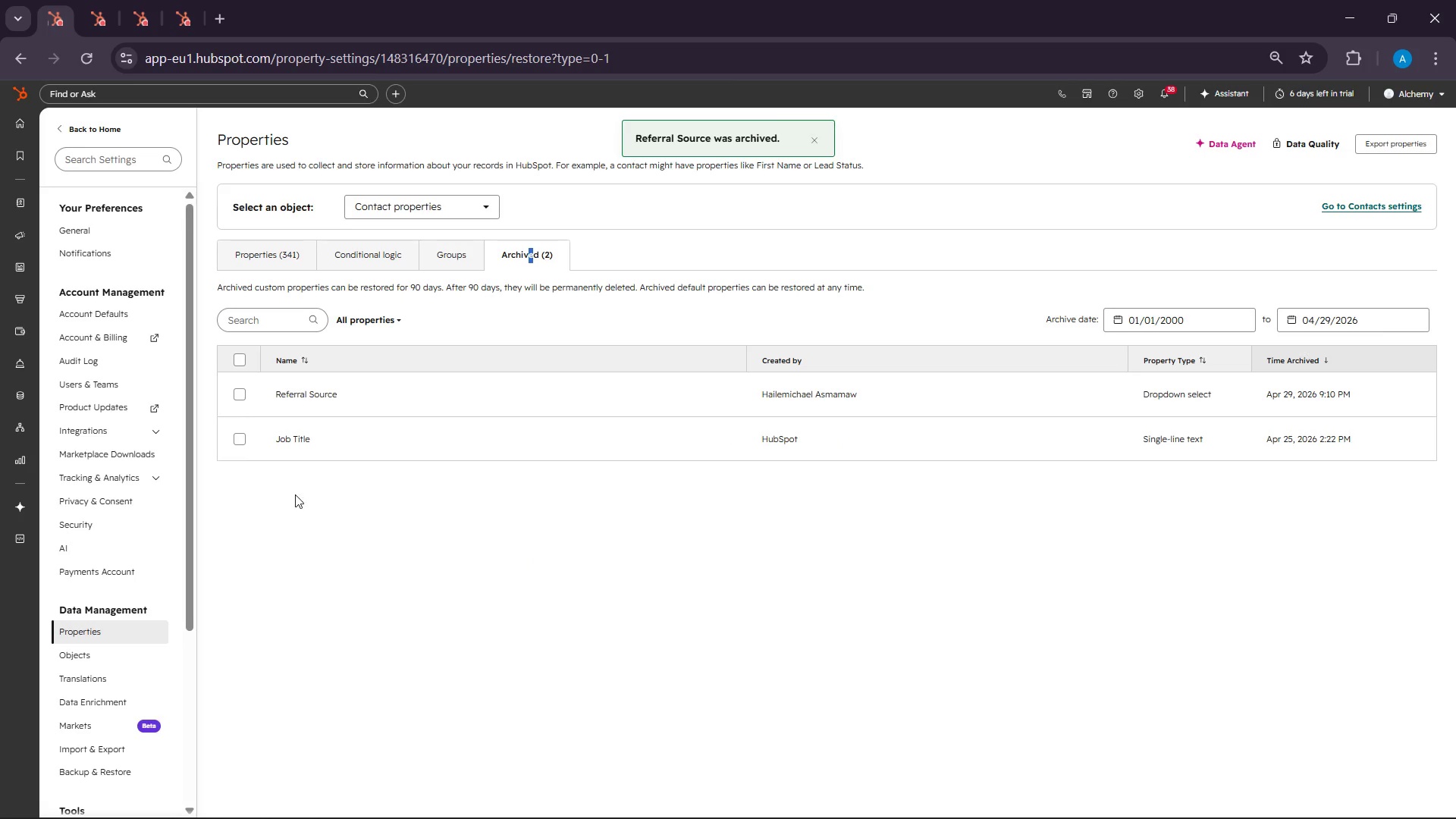 
wait(7.2)
 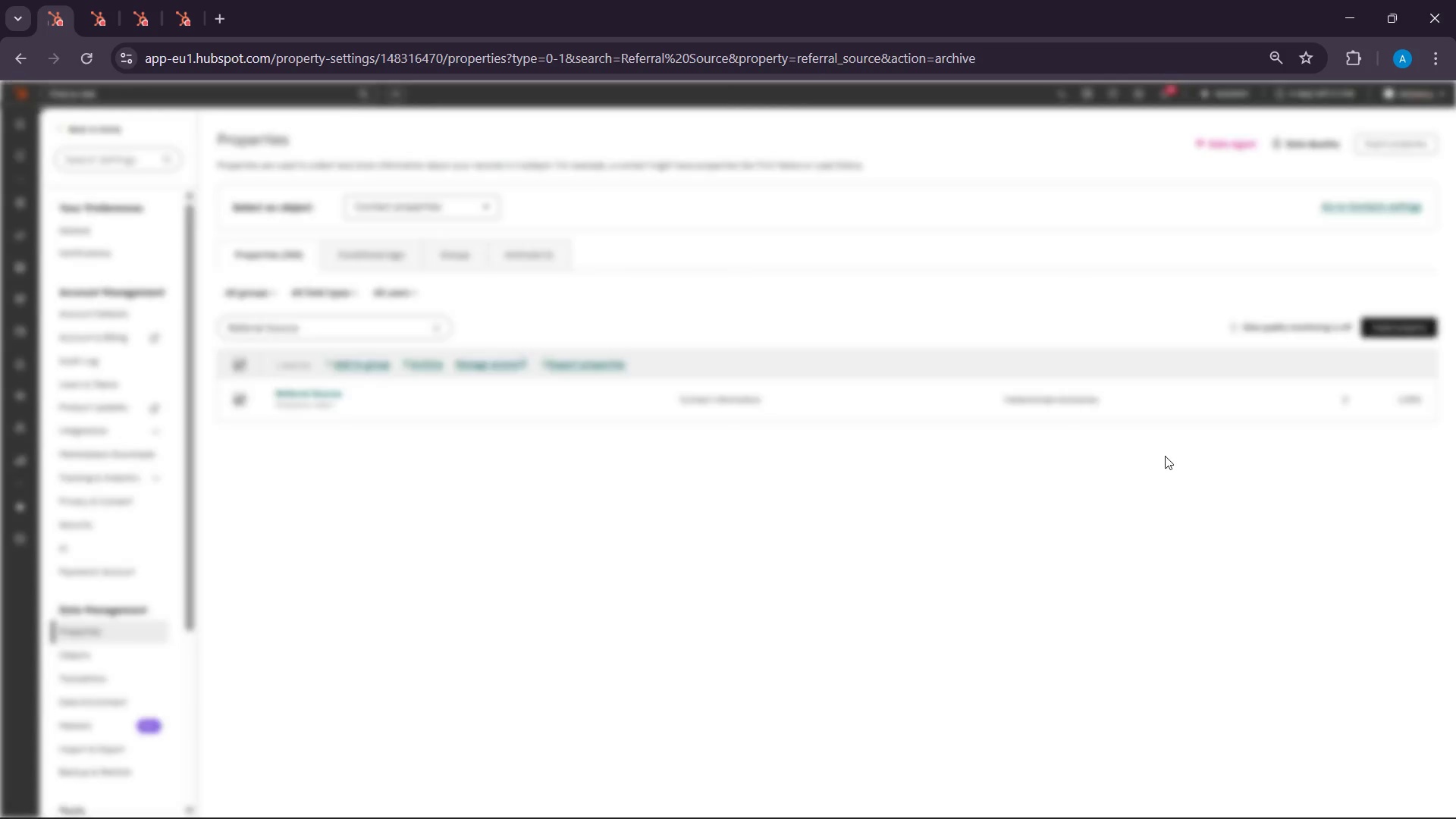 
left_click([238, 391])
 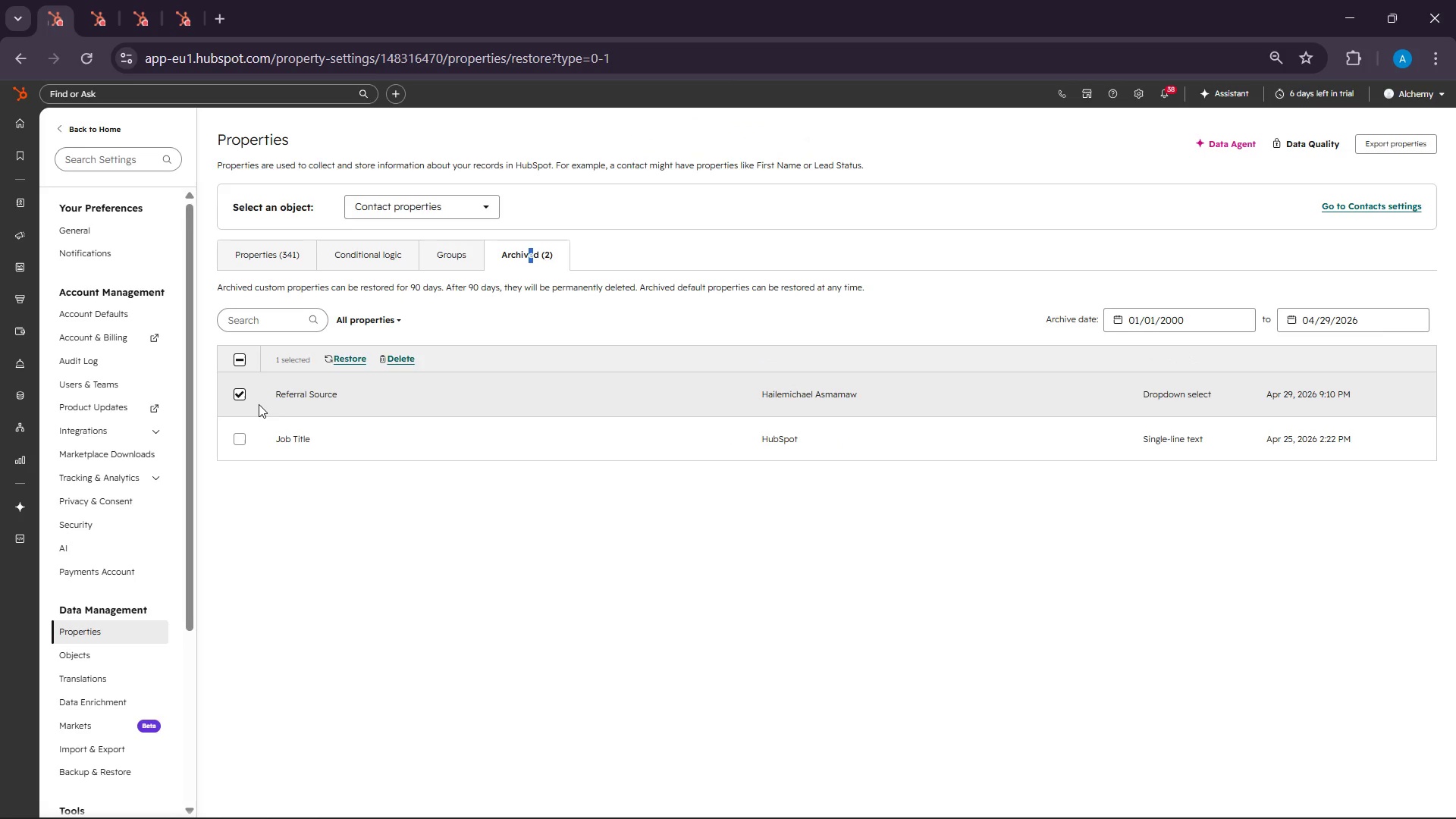 
left_click([245, 397])
 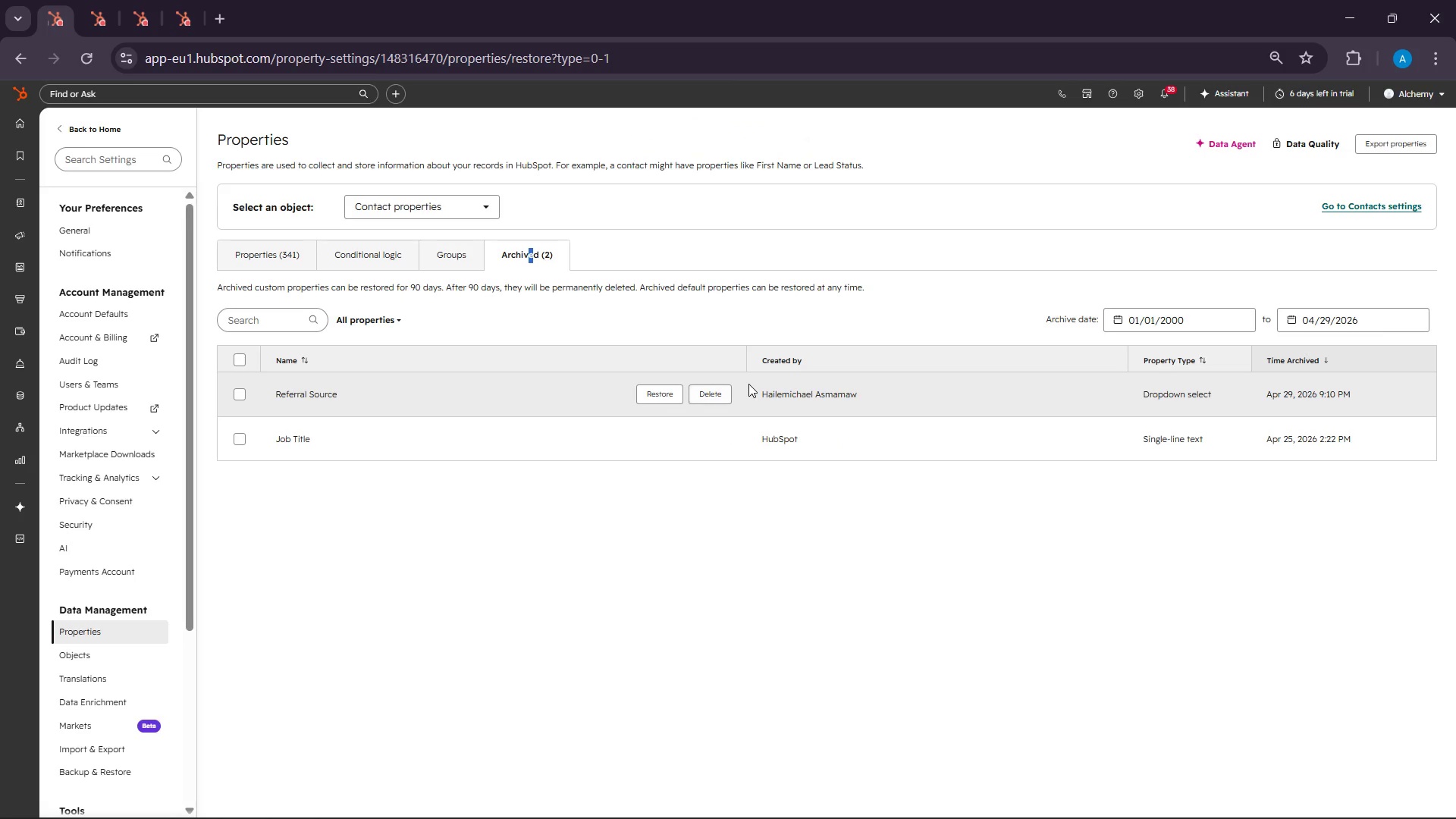 
left_click([700, 391])
 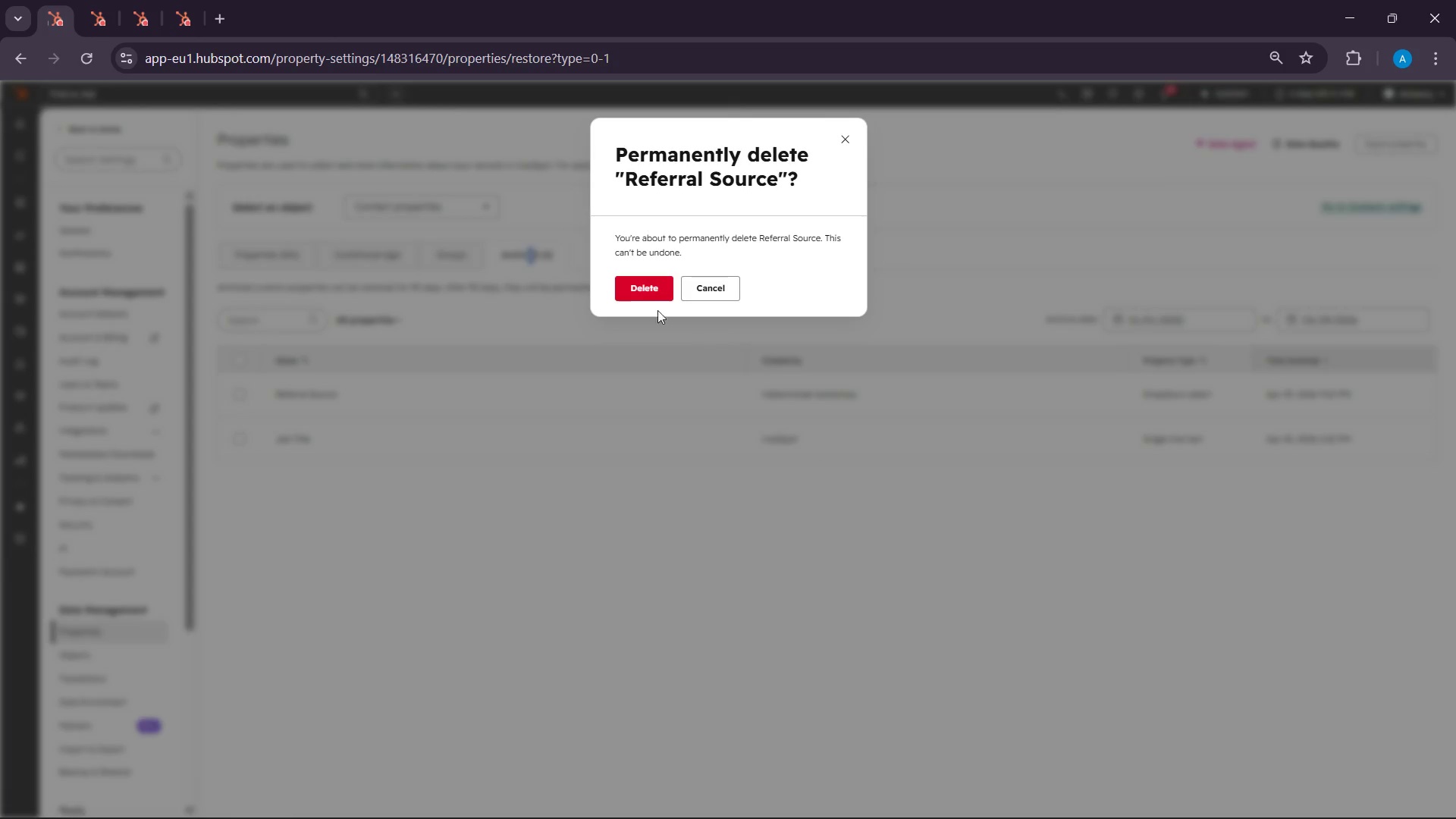 
left_click([648, 287])
 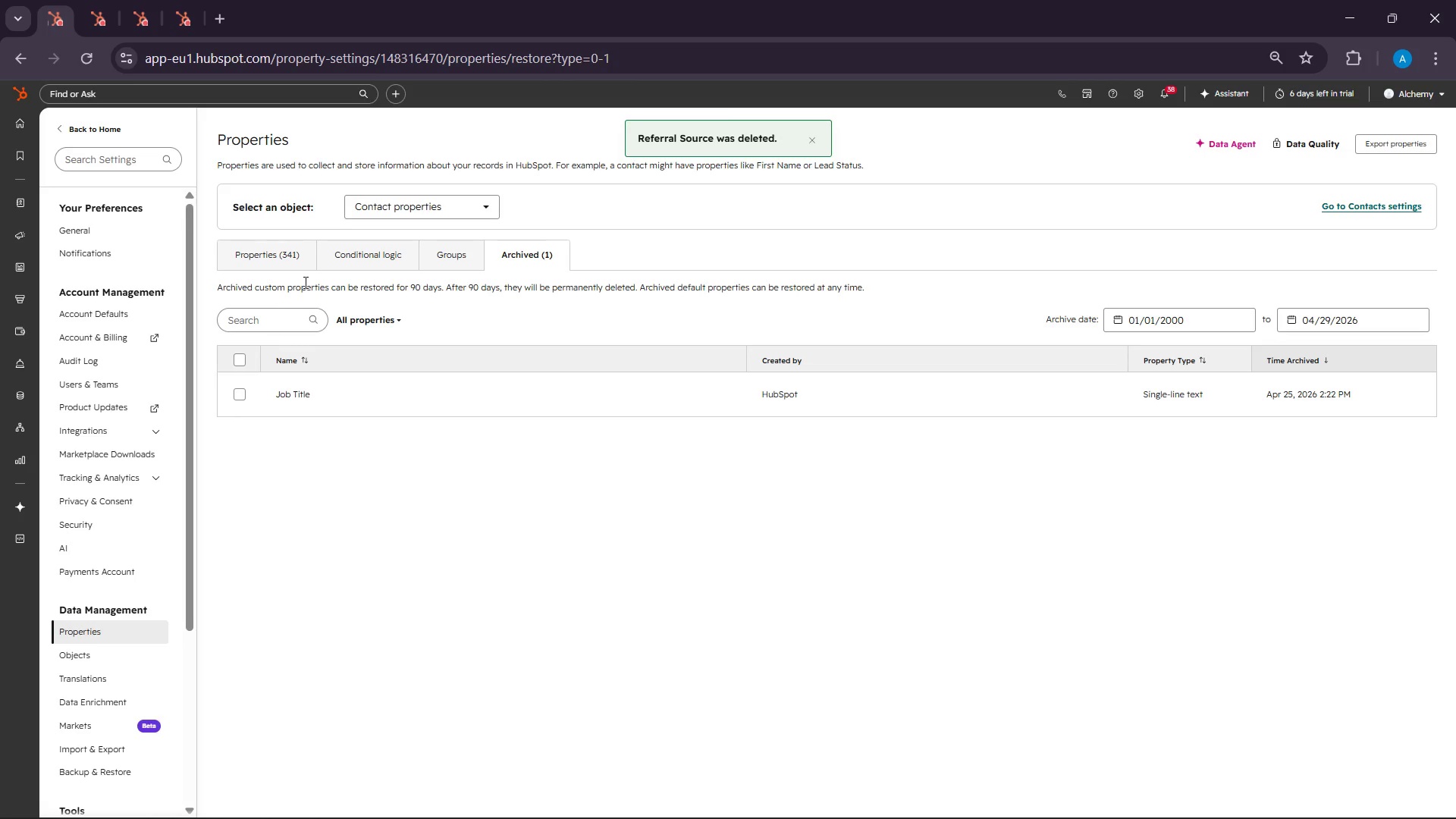 
left_click([287, 256])
 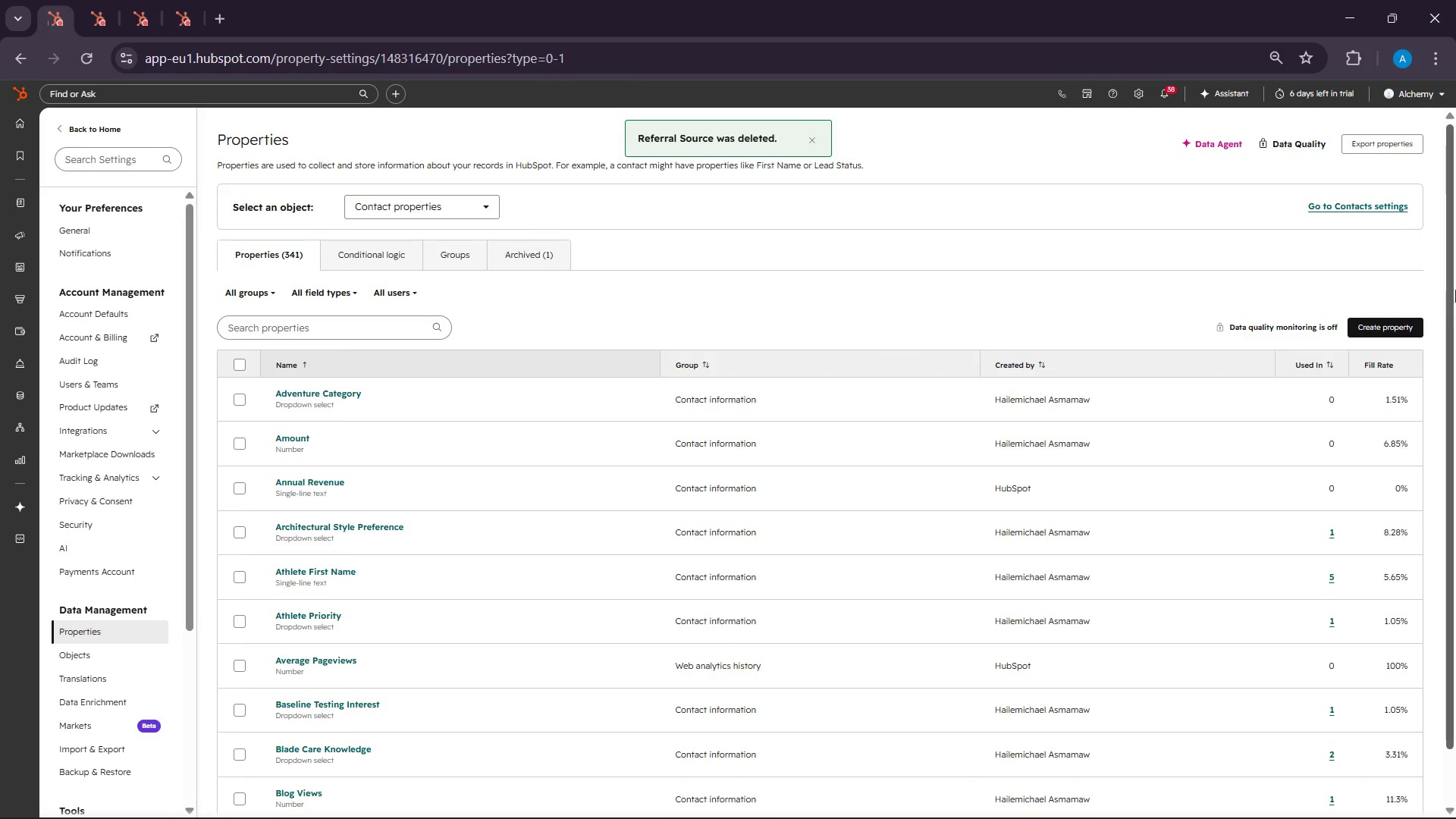 
left_click([1360, 316])
 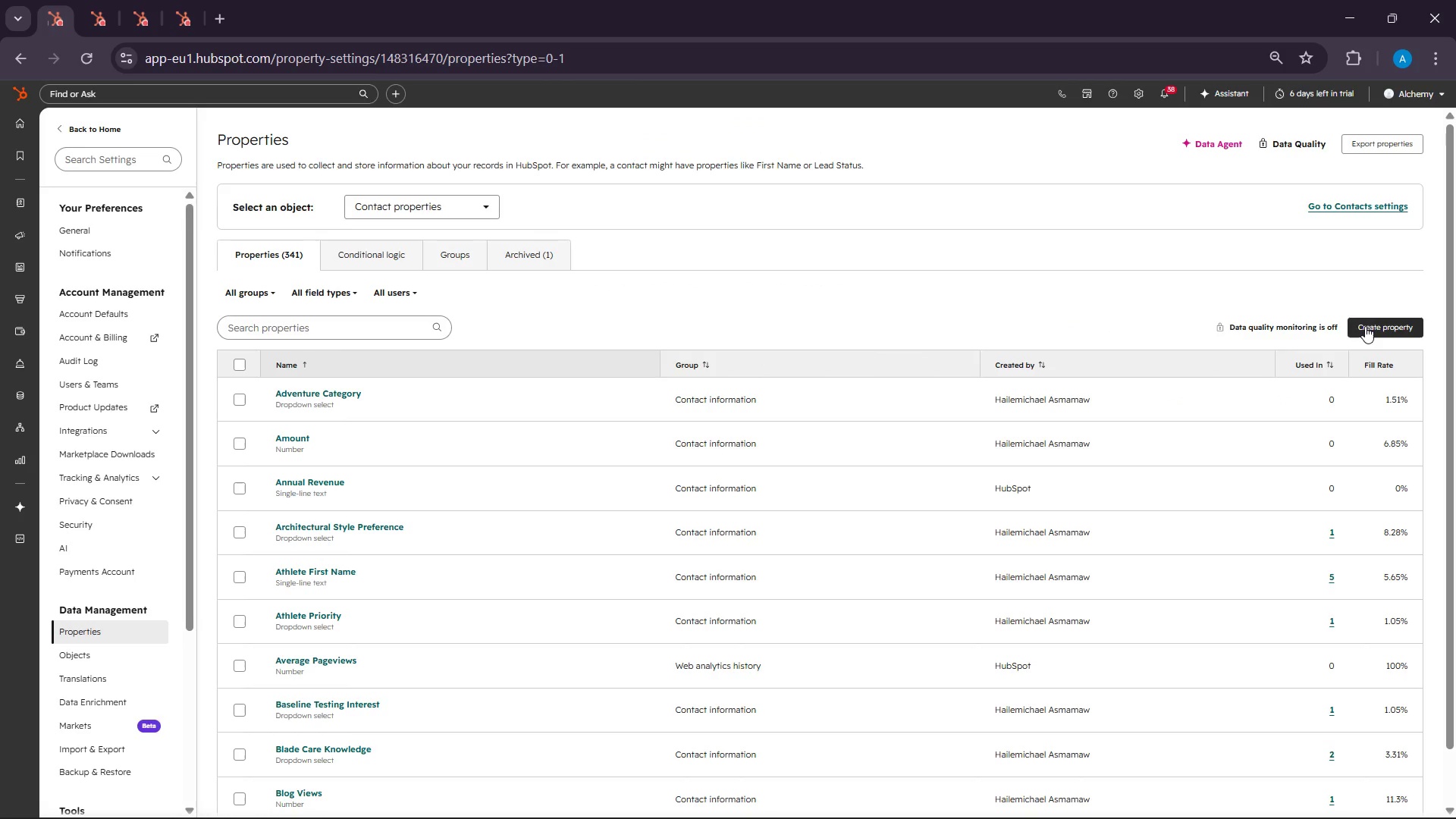 
left_click([1365, 326])
 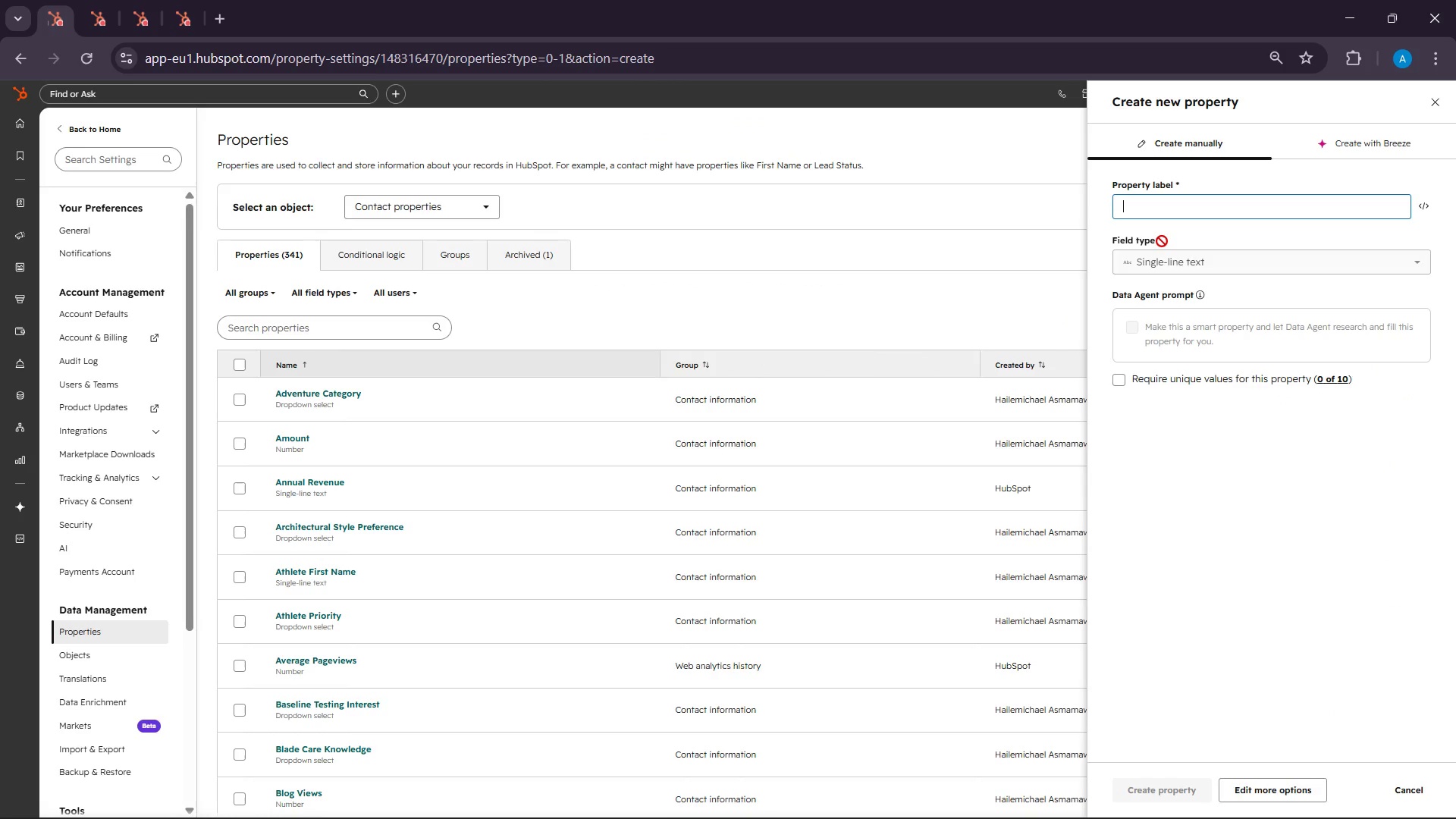 
wait(5.41)
 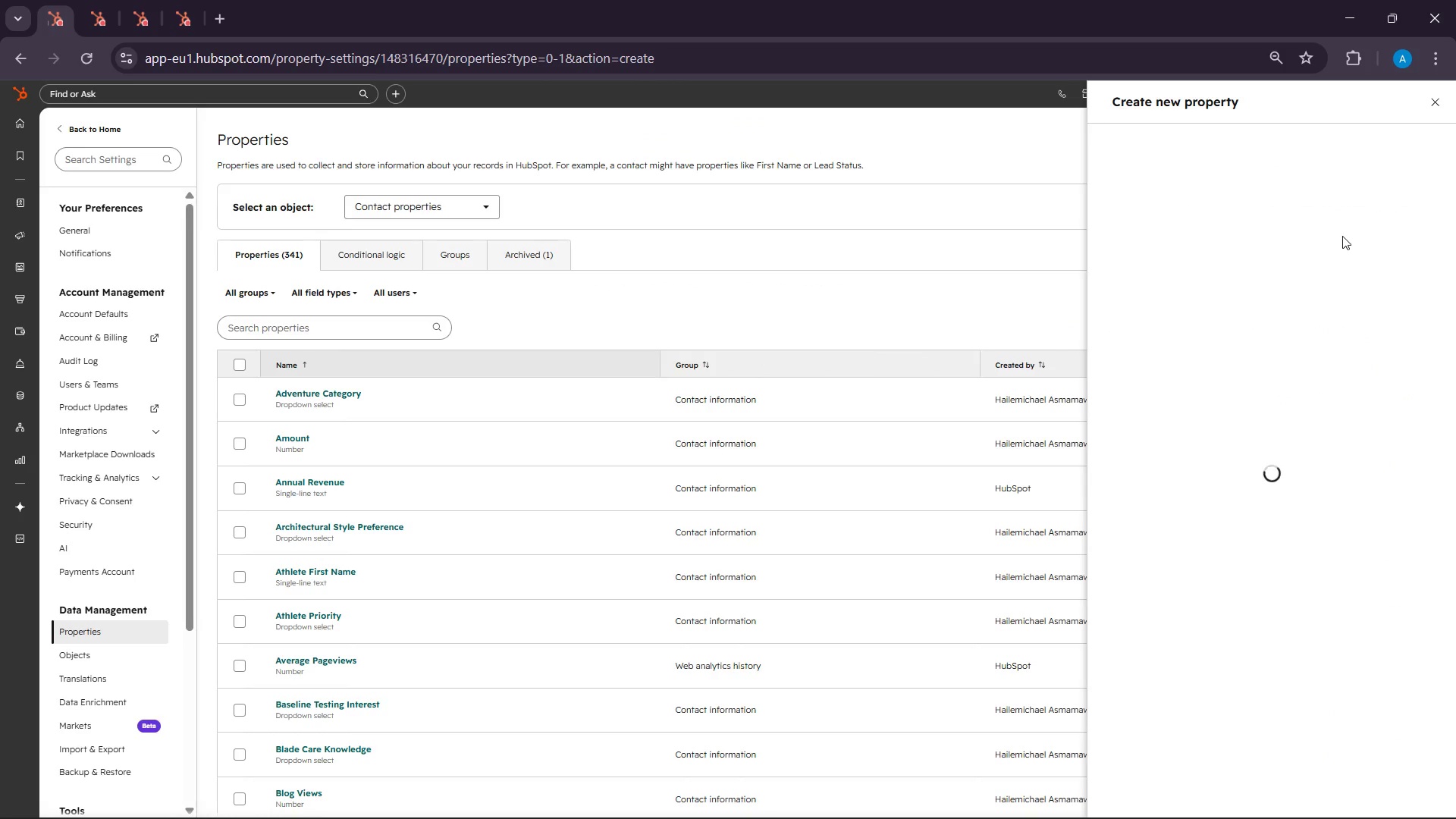 
right_click([1150, 209])
 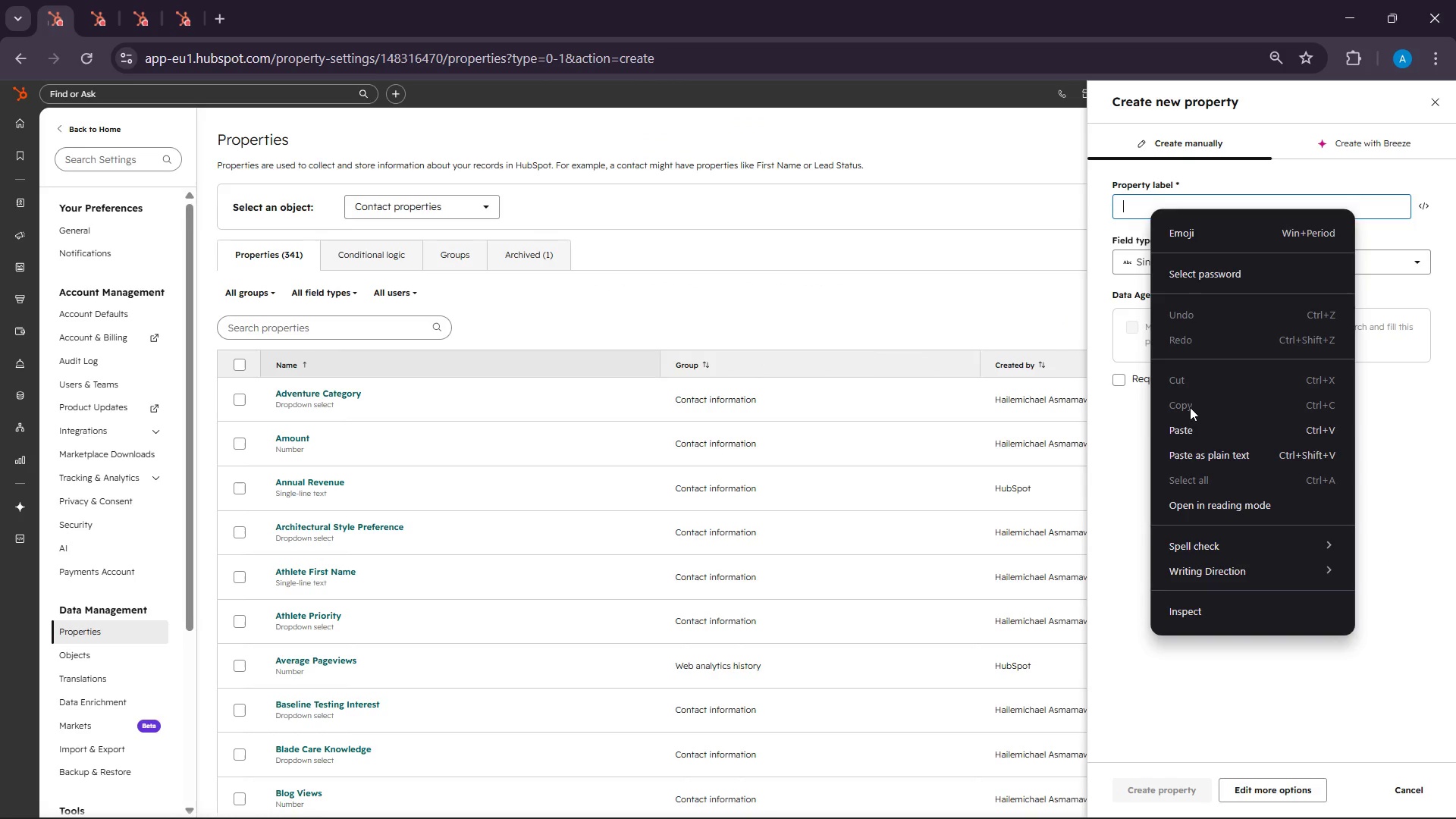 
left_click([1188, 433])
 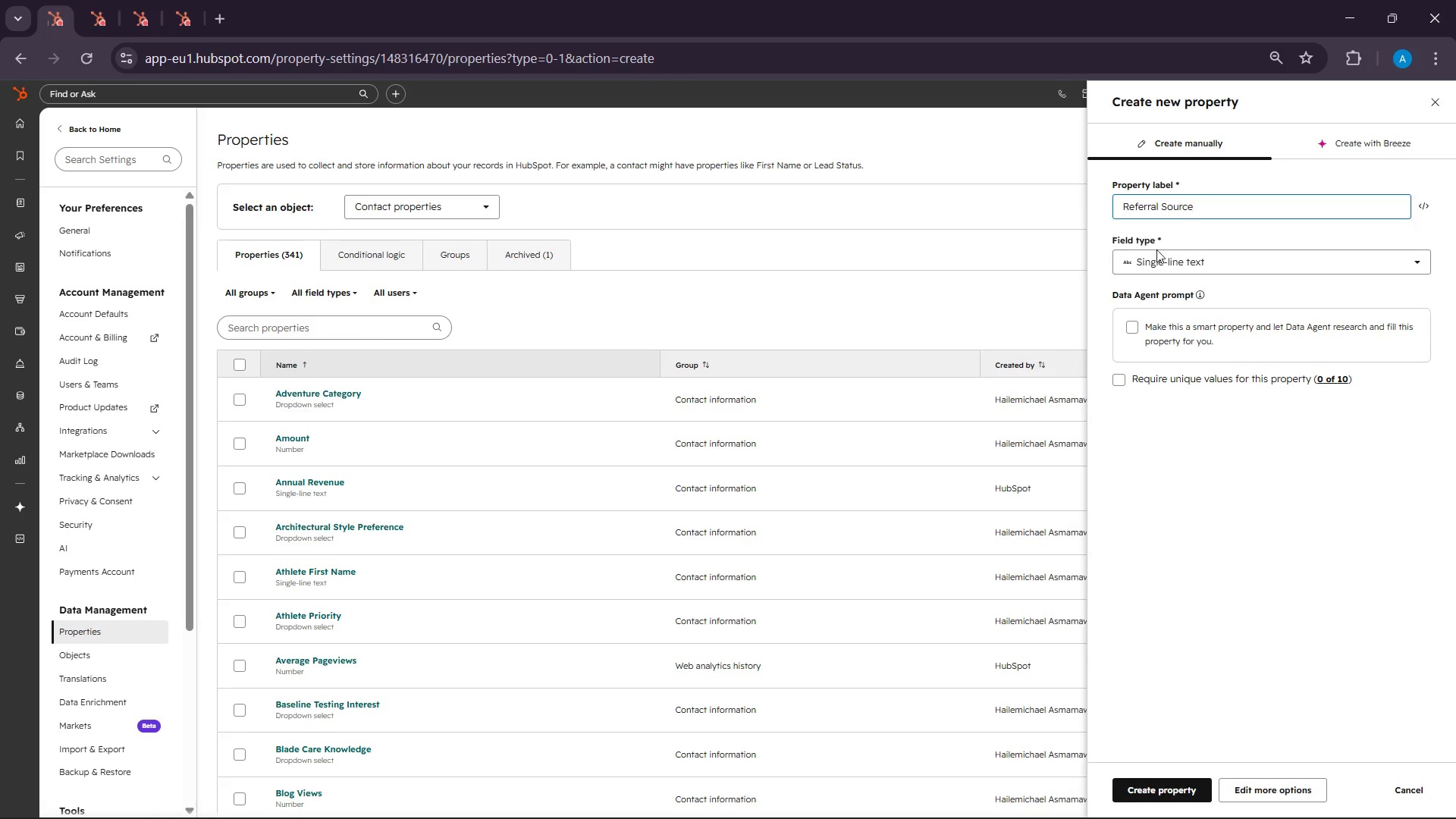 
left_click([1157, 252])
 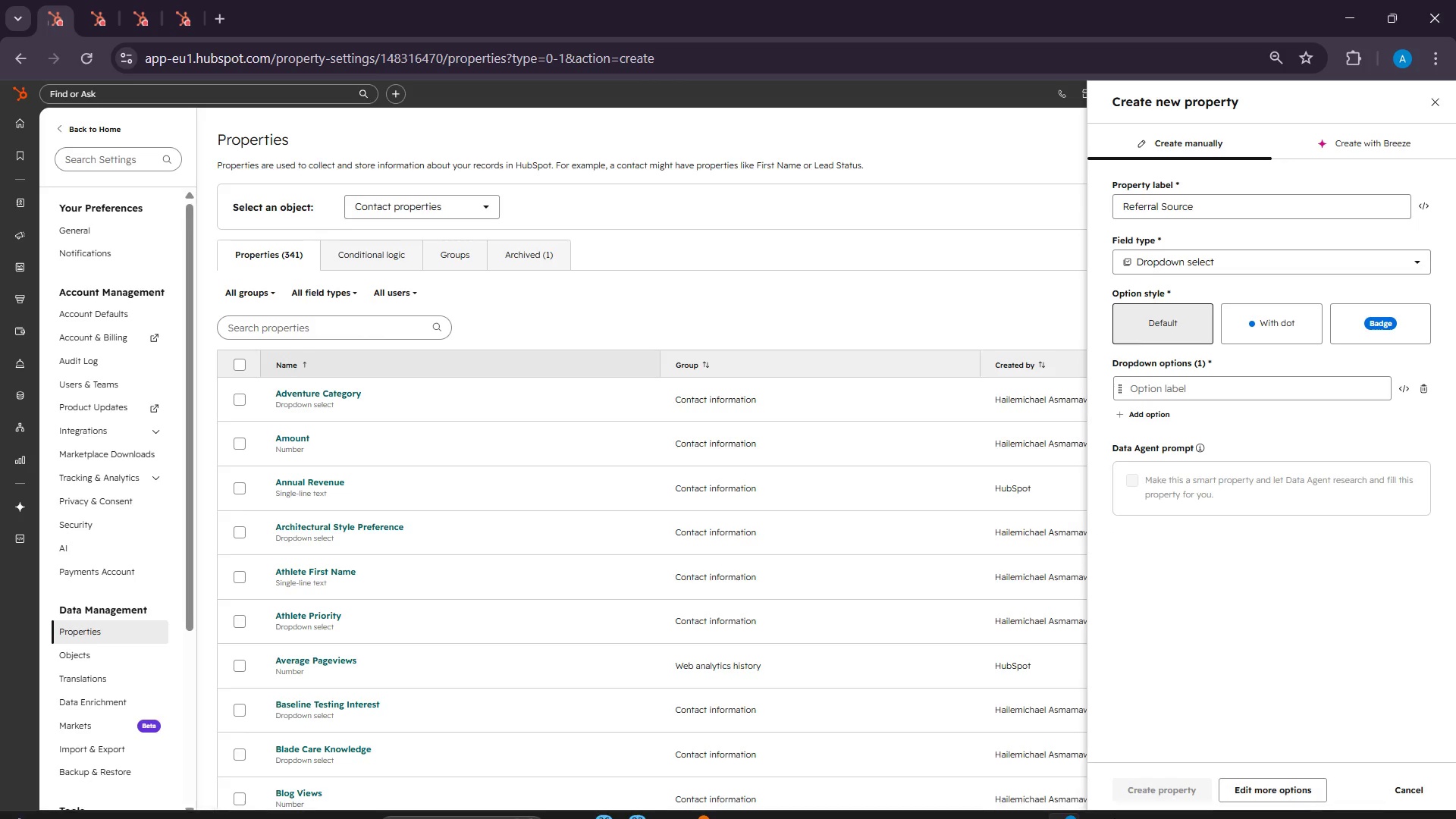 
wait(5.64)
 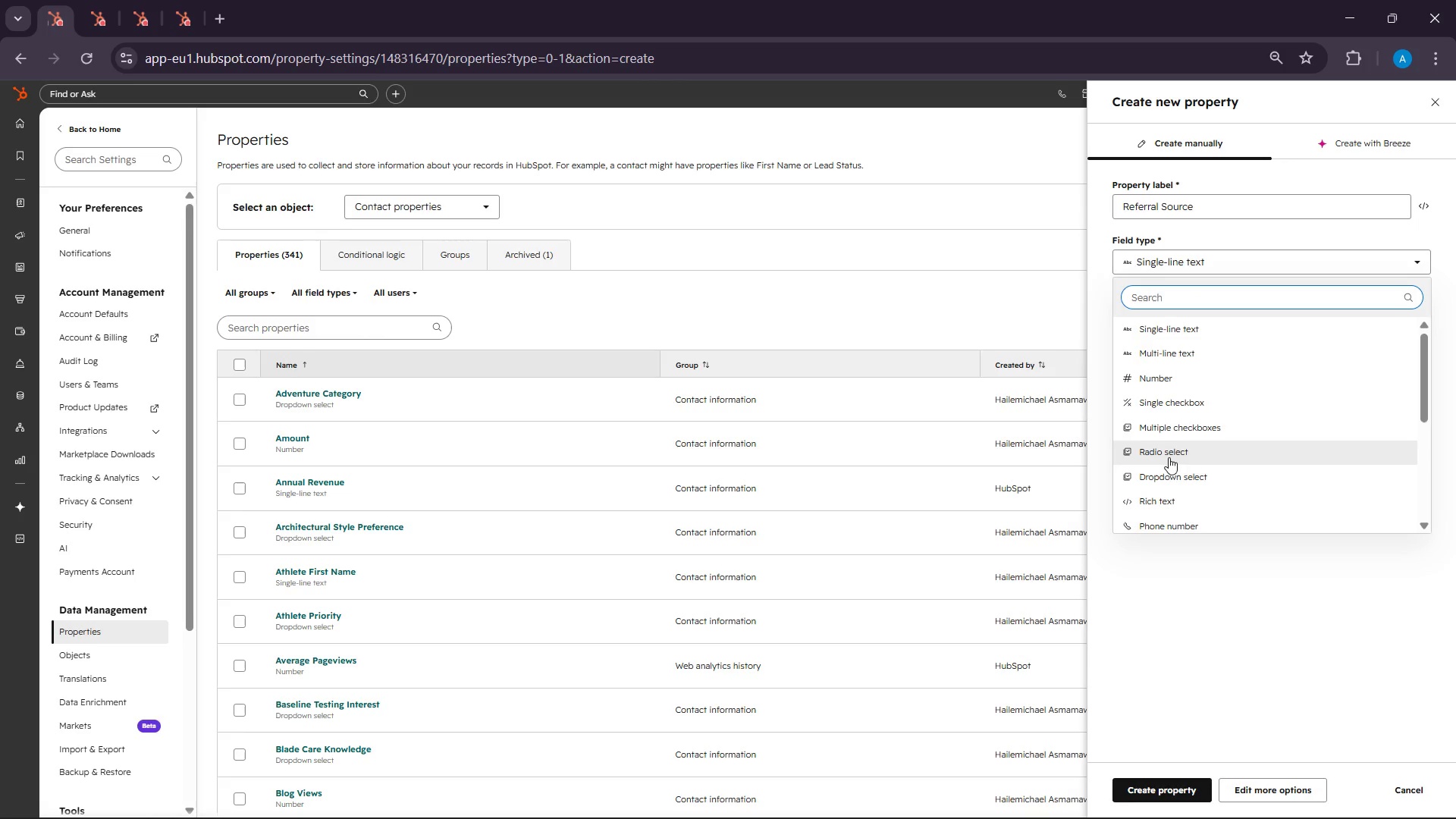 
left_click([1103, 802])
 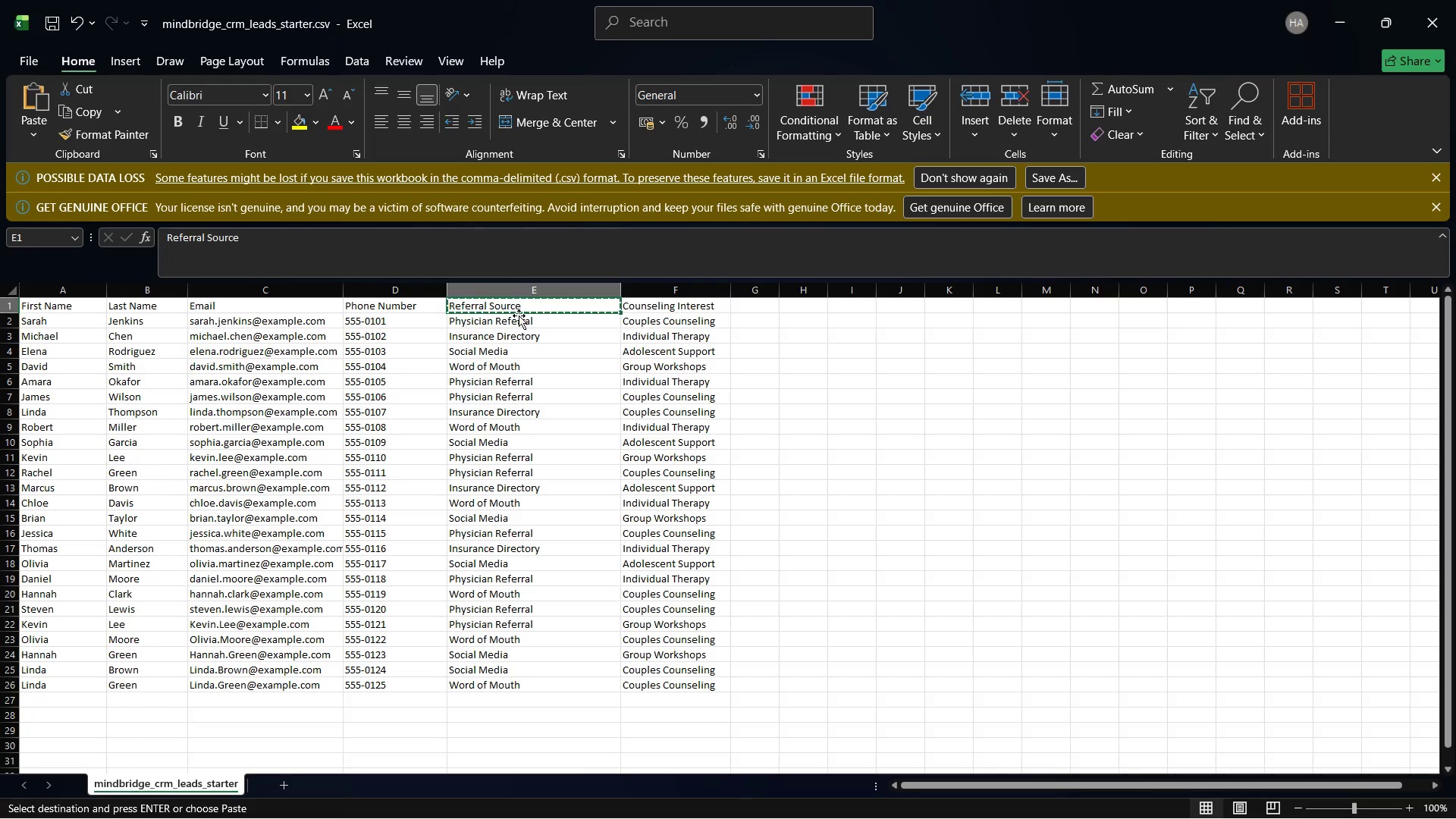 
left_click([522, 323])
 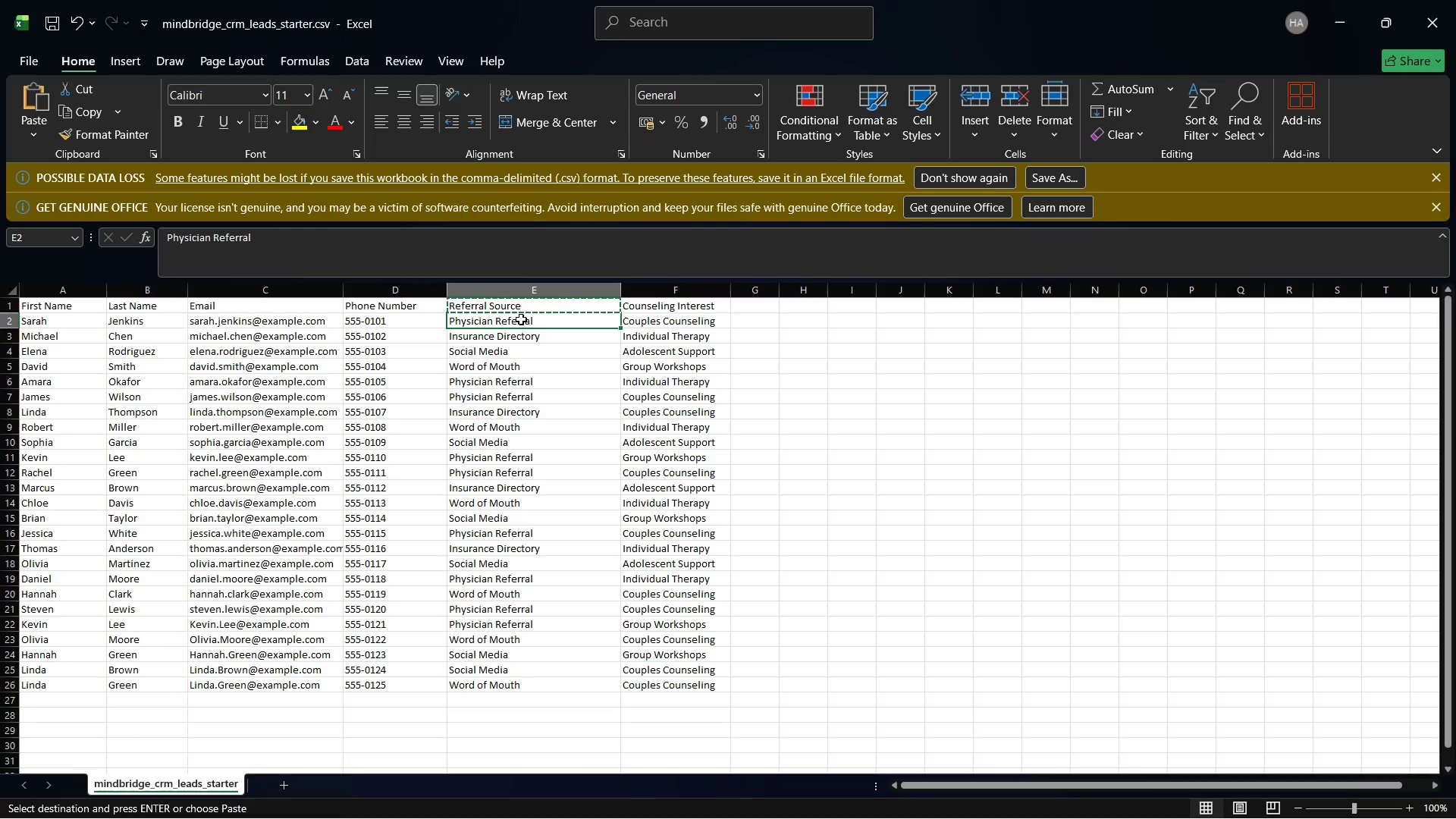 
right_click([521, 319])
 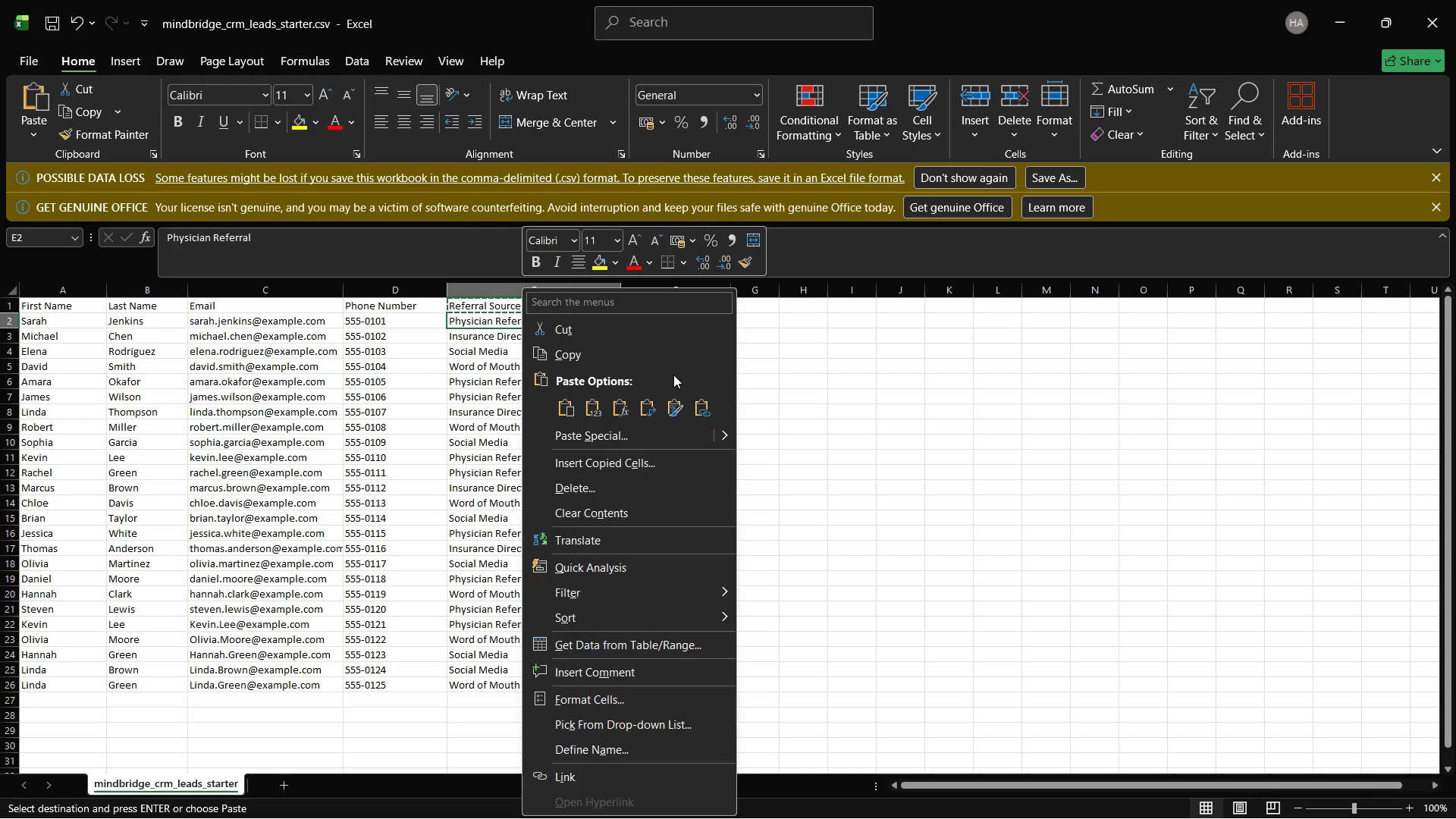 
left_click([660, 362])
 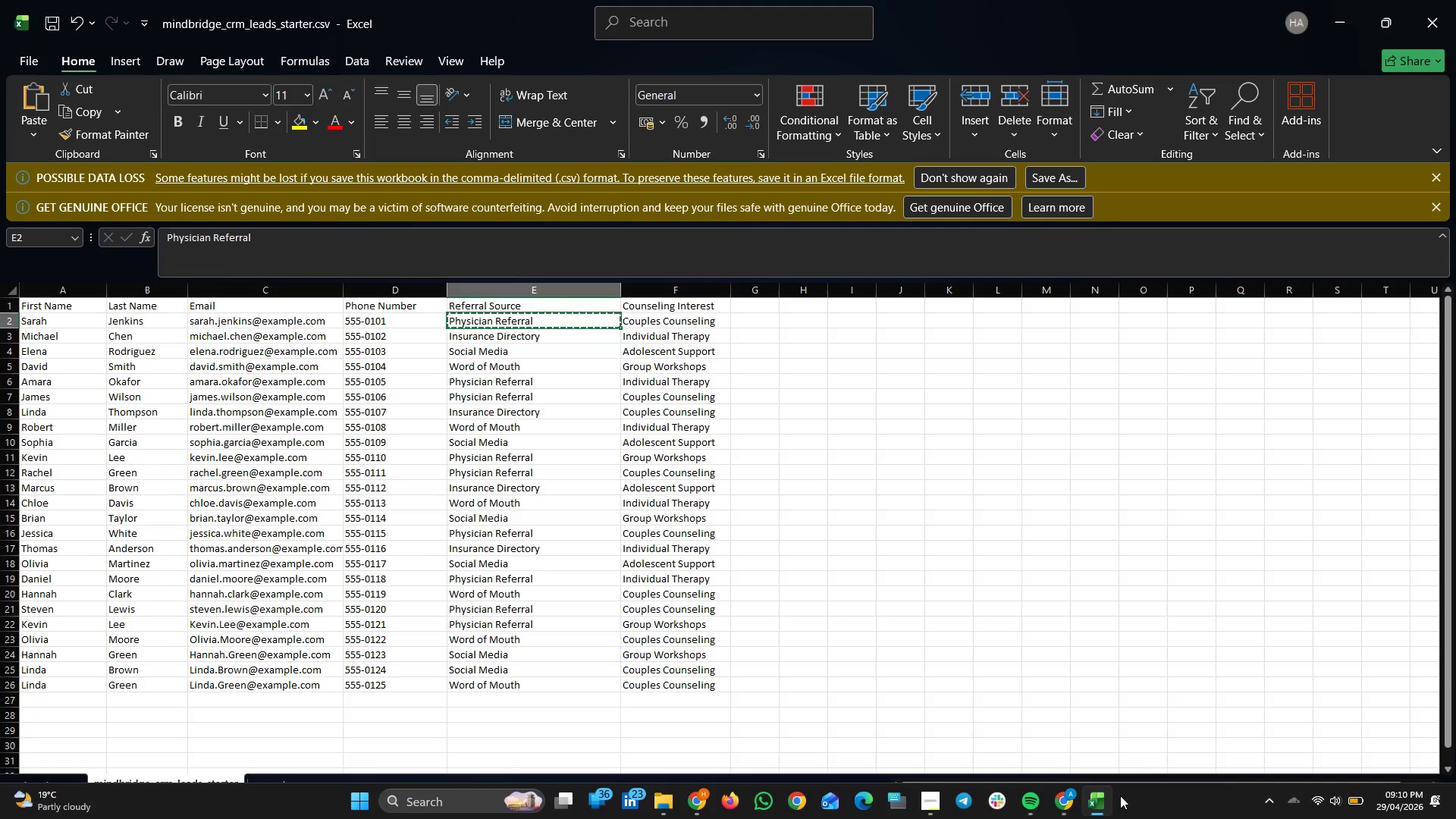 
left_click([1066, 818])
 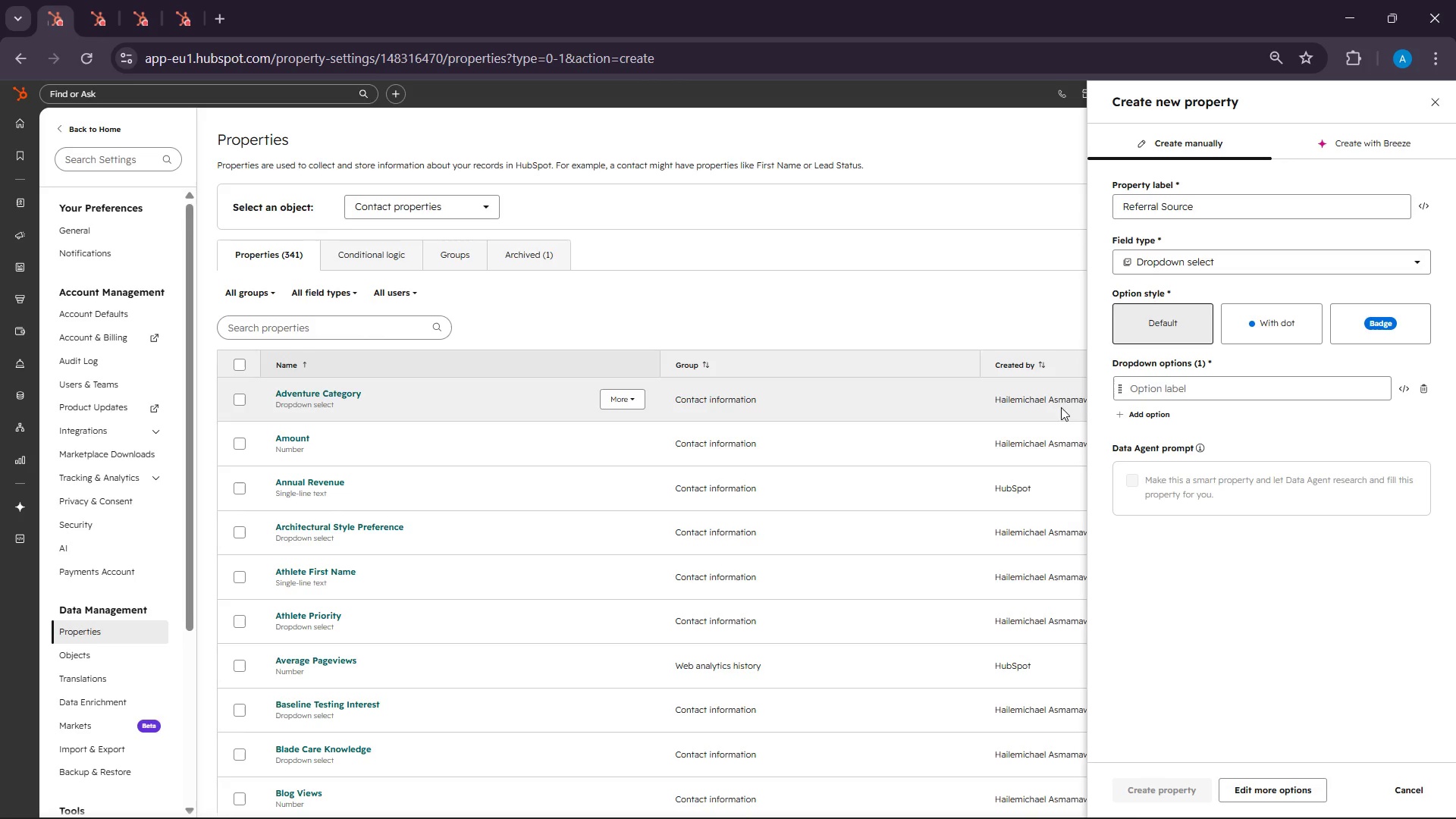 
right_click([1156, 377])
 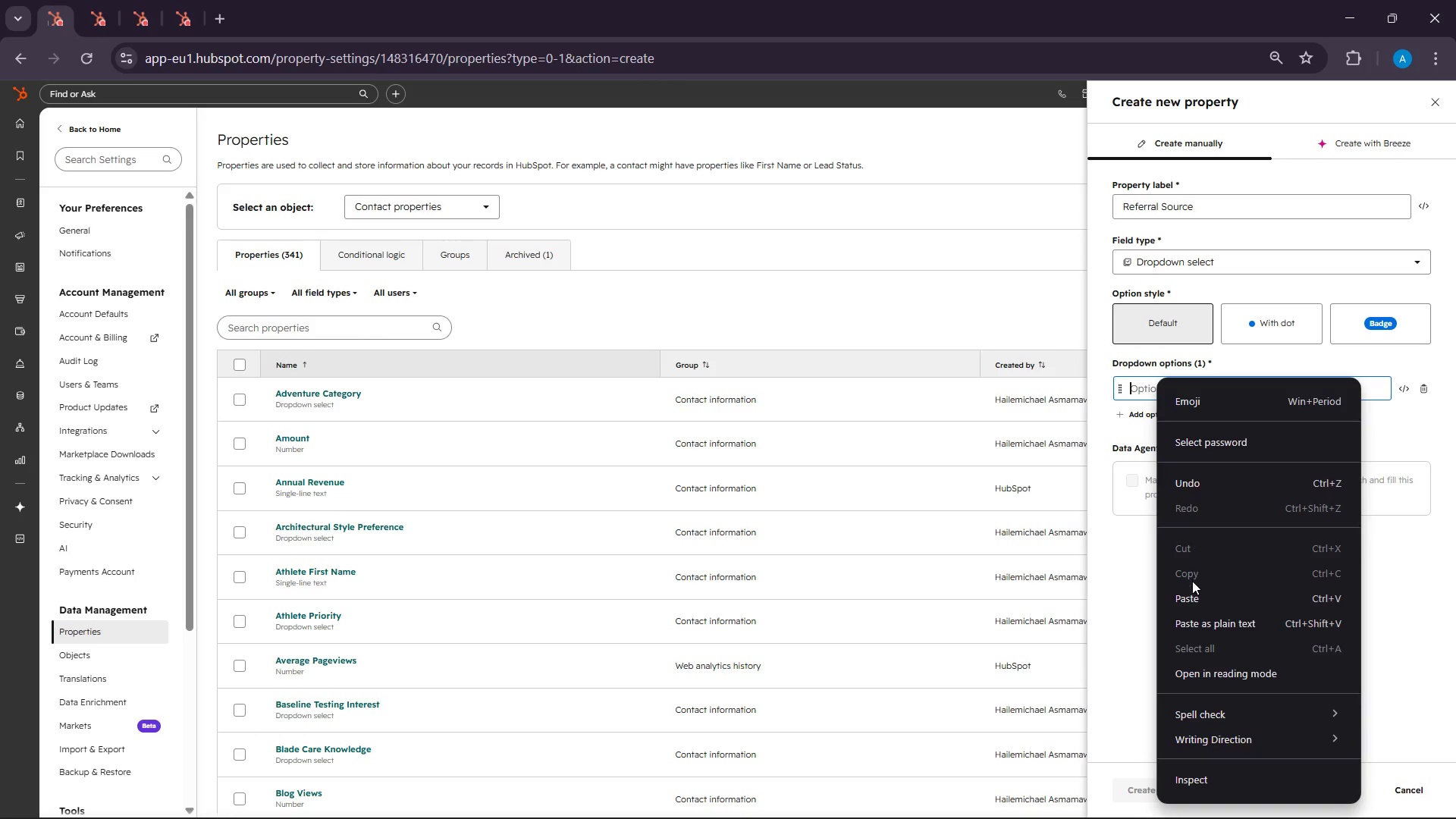 
left_click([1191, 595])
 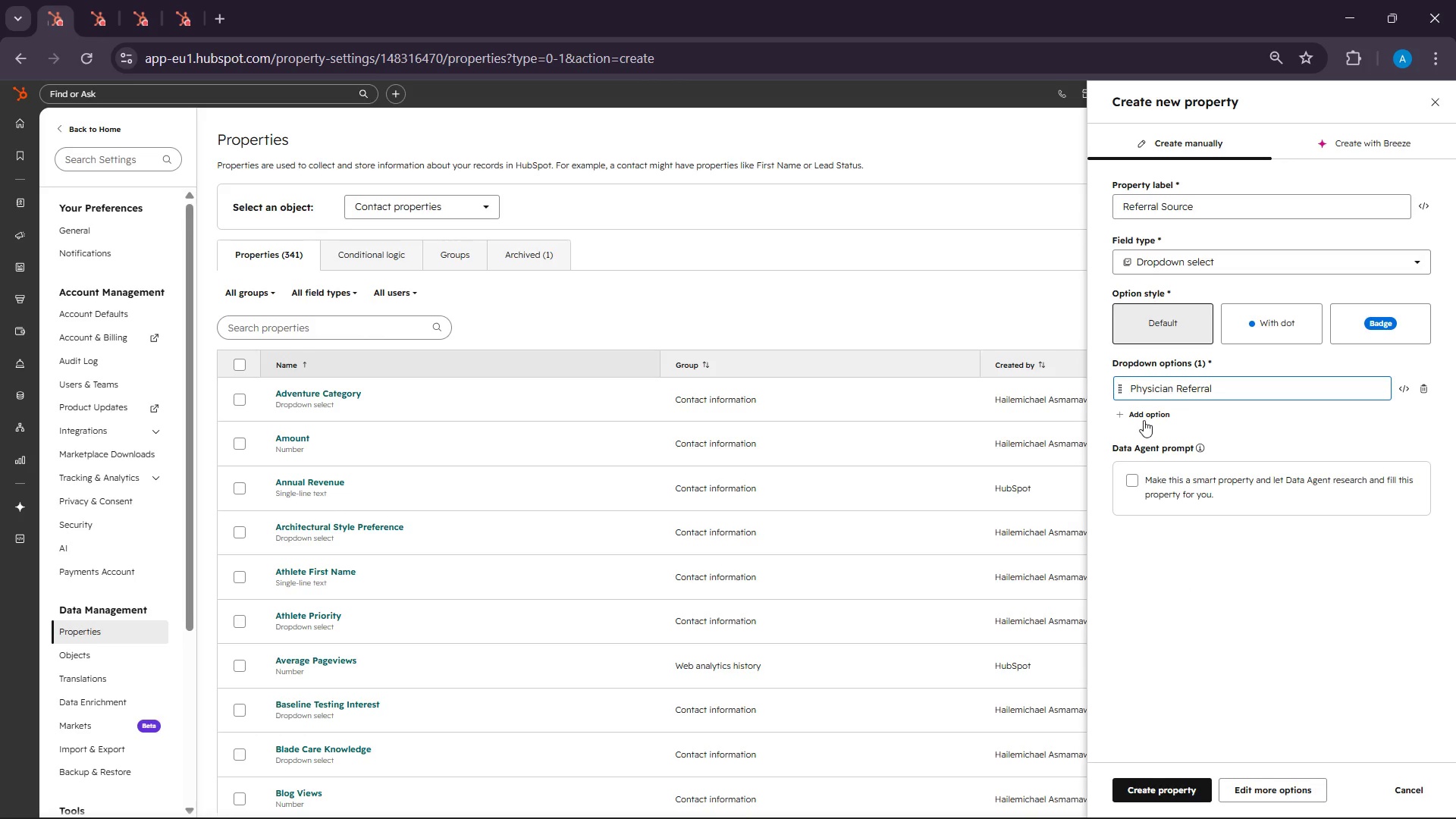 
left_click([1142, 417])
 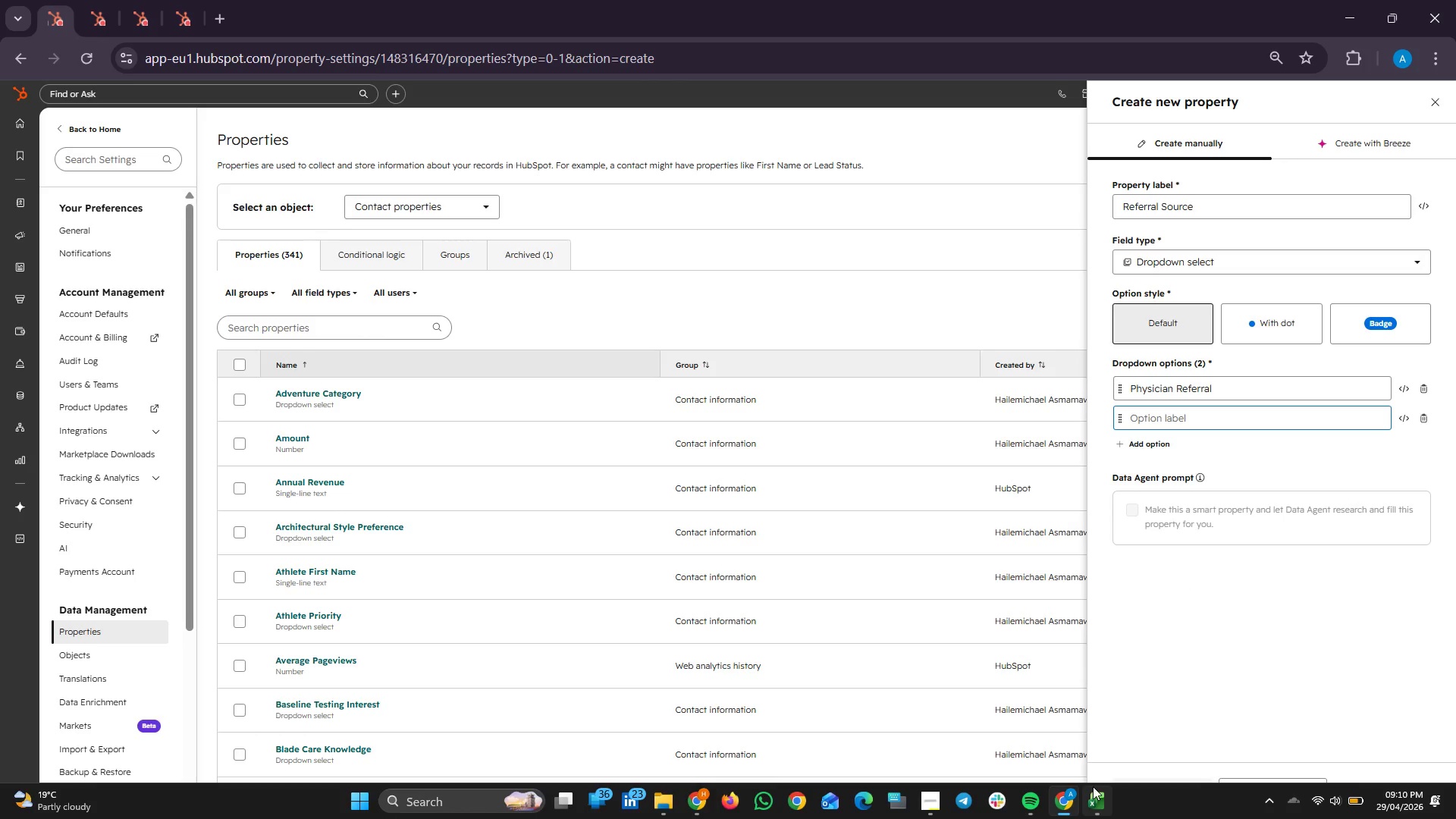 
left_click([1097, 807])
 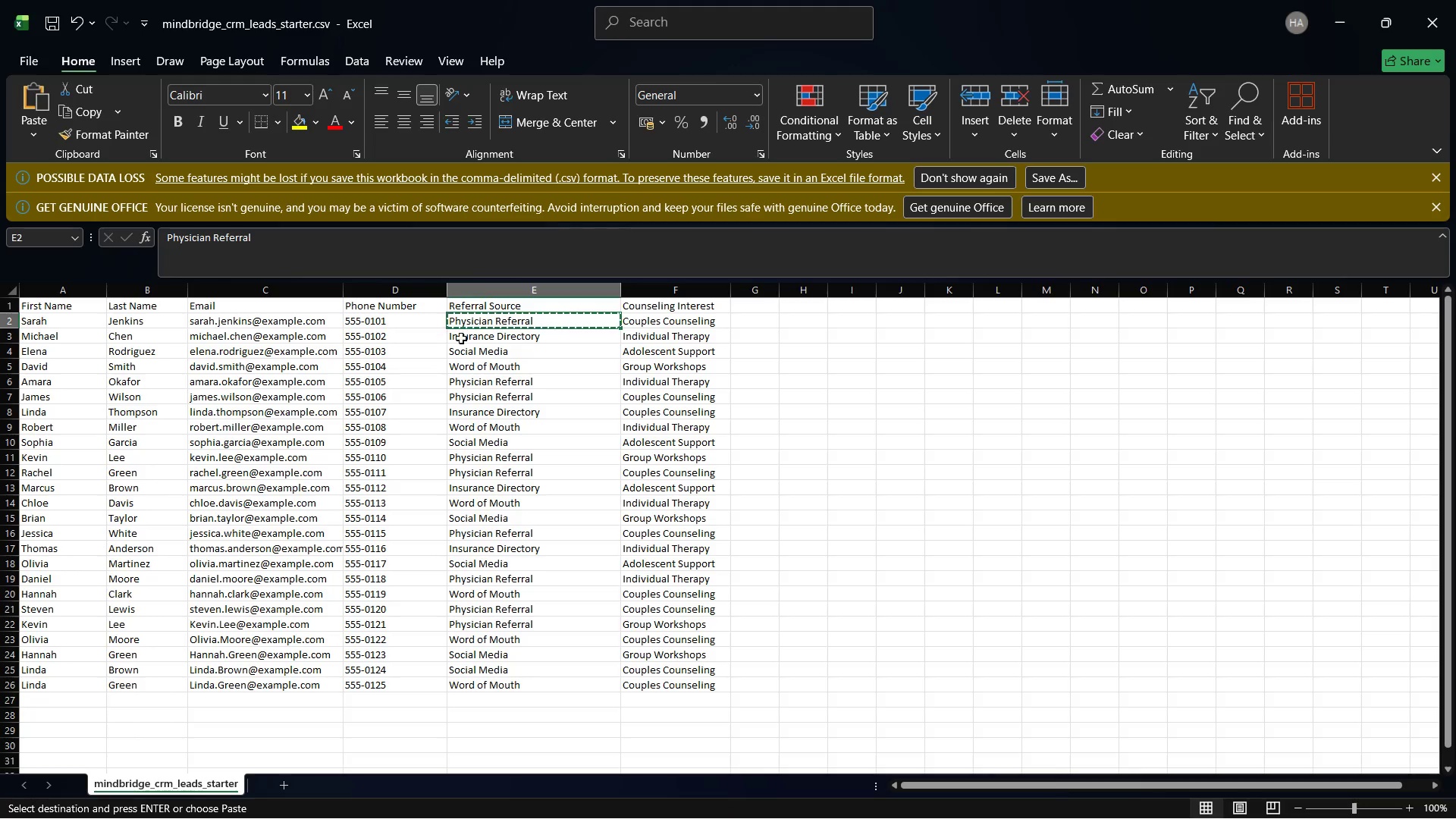 
left_click([479, 334])
 